 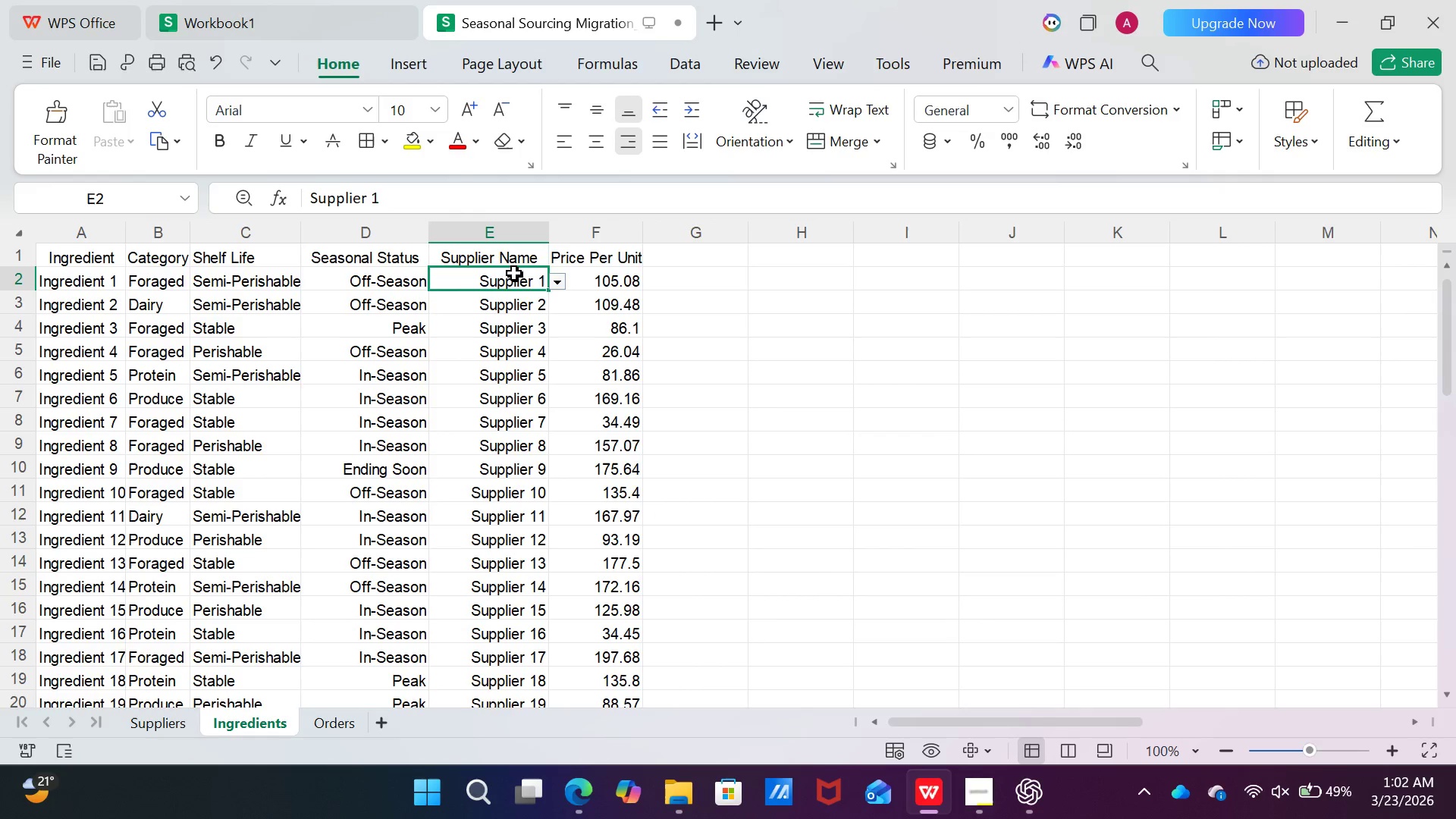 
left_click([558, 280])
 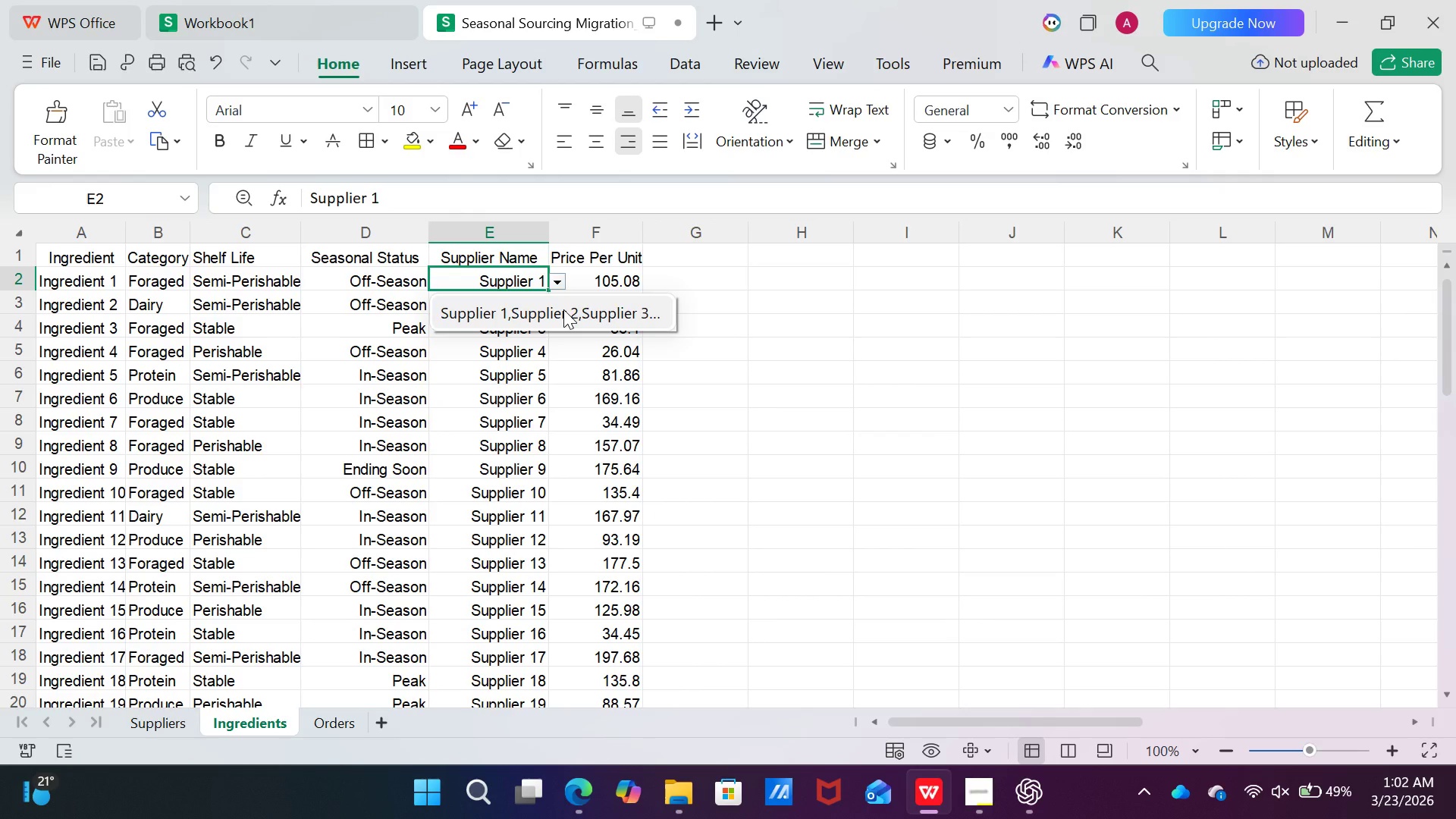 
left_click([563, 309])
 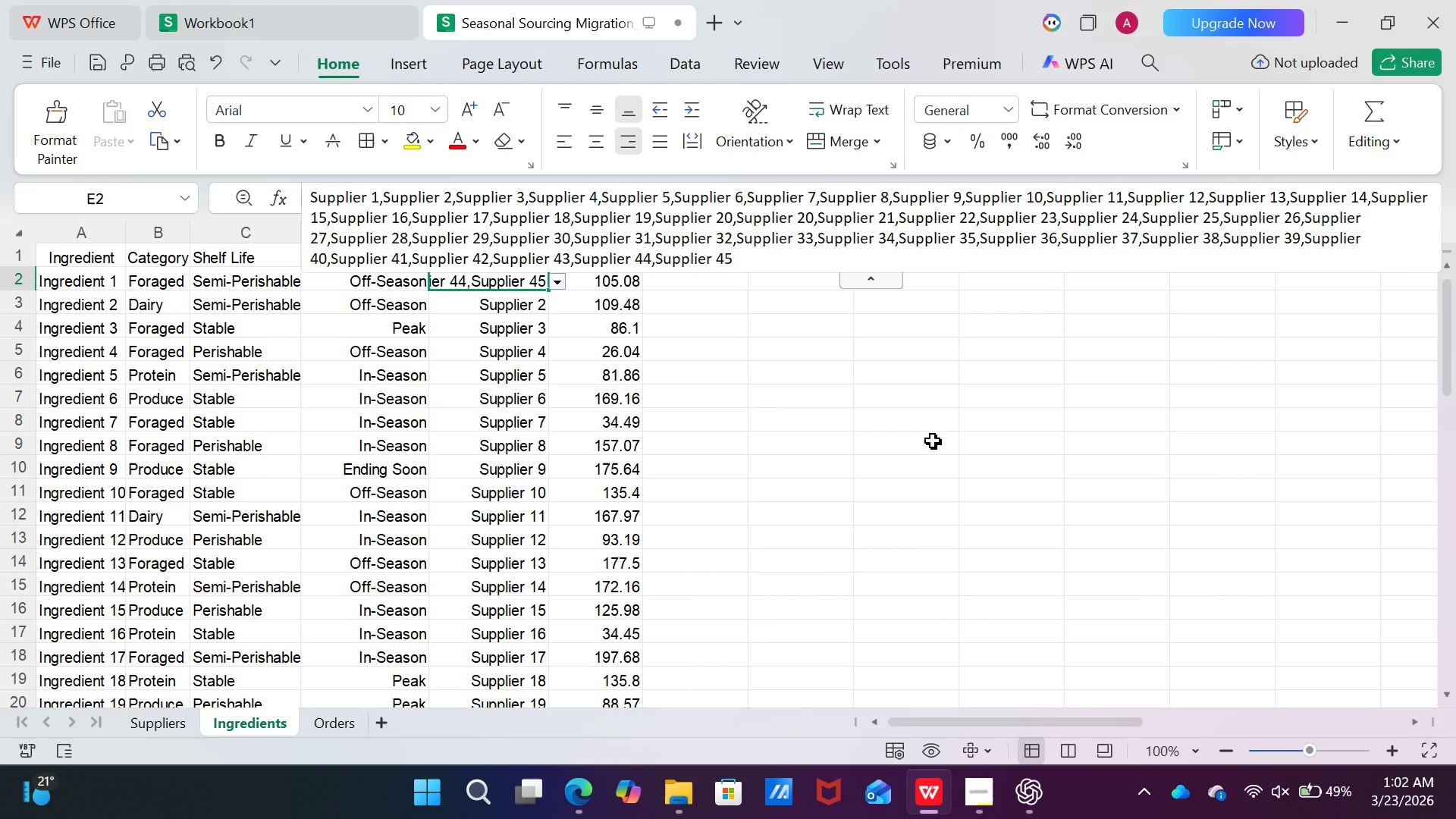 
left_click([814, 437])
 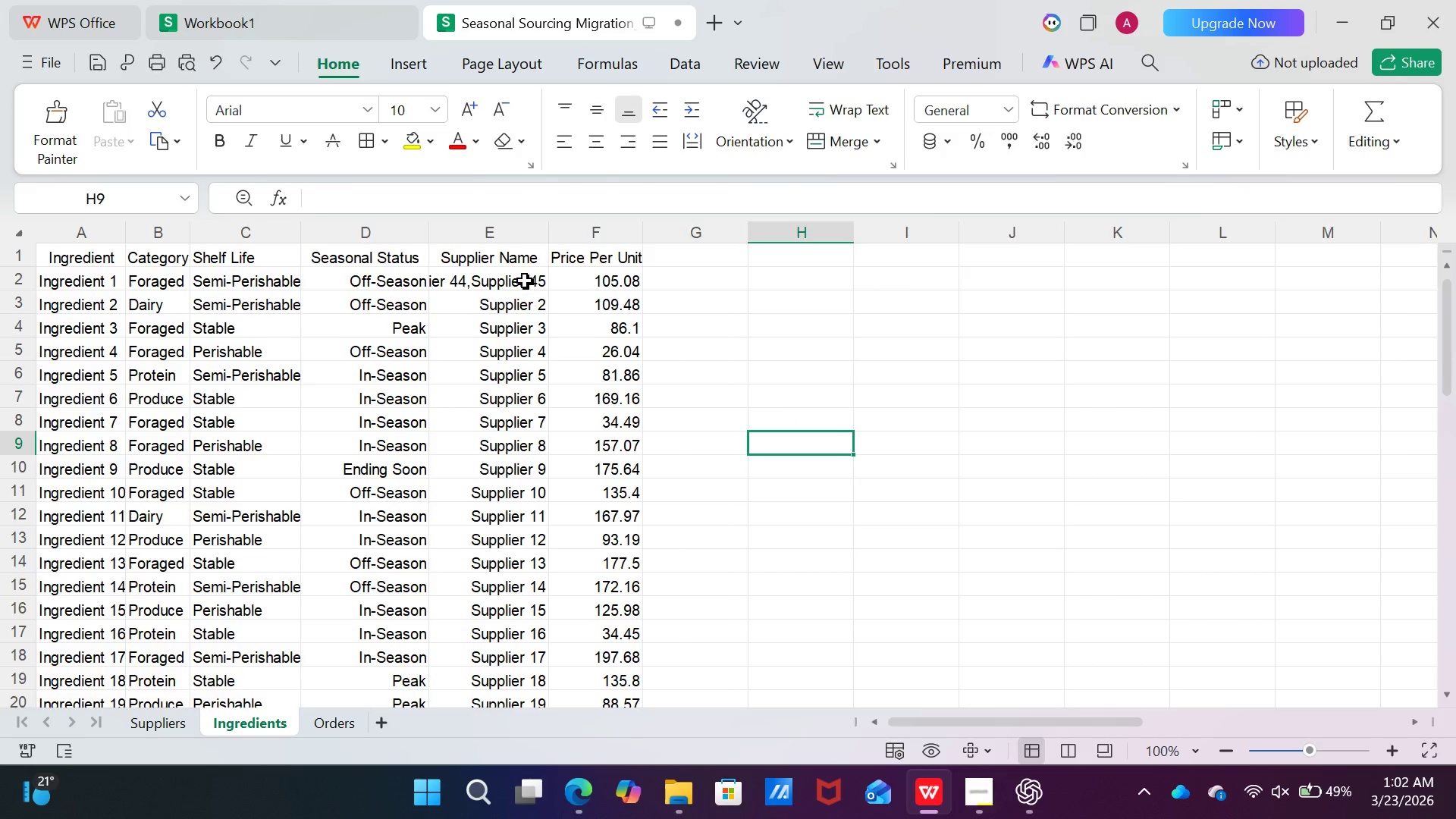 
scroll: coordinate [810, 439], scroll_direction: up, amount: 7.0
 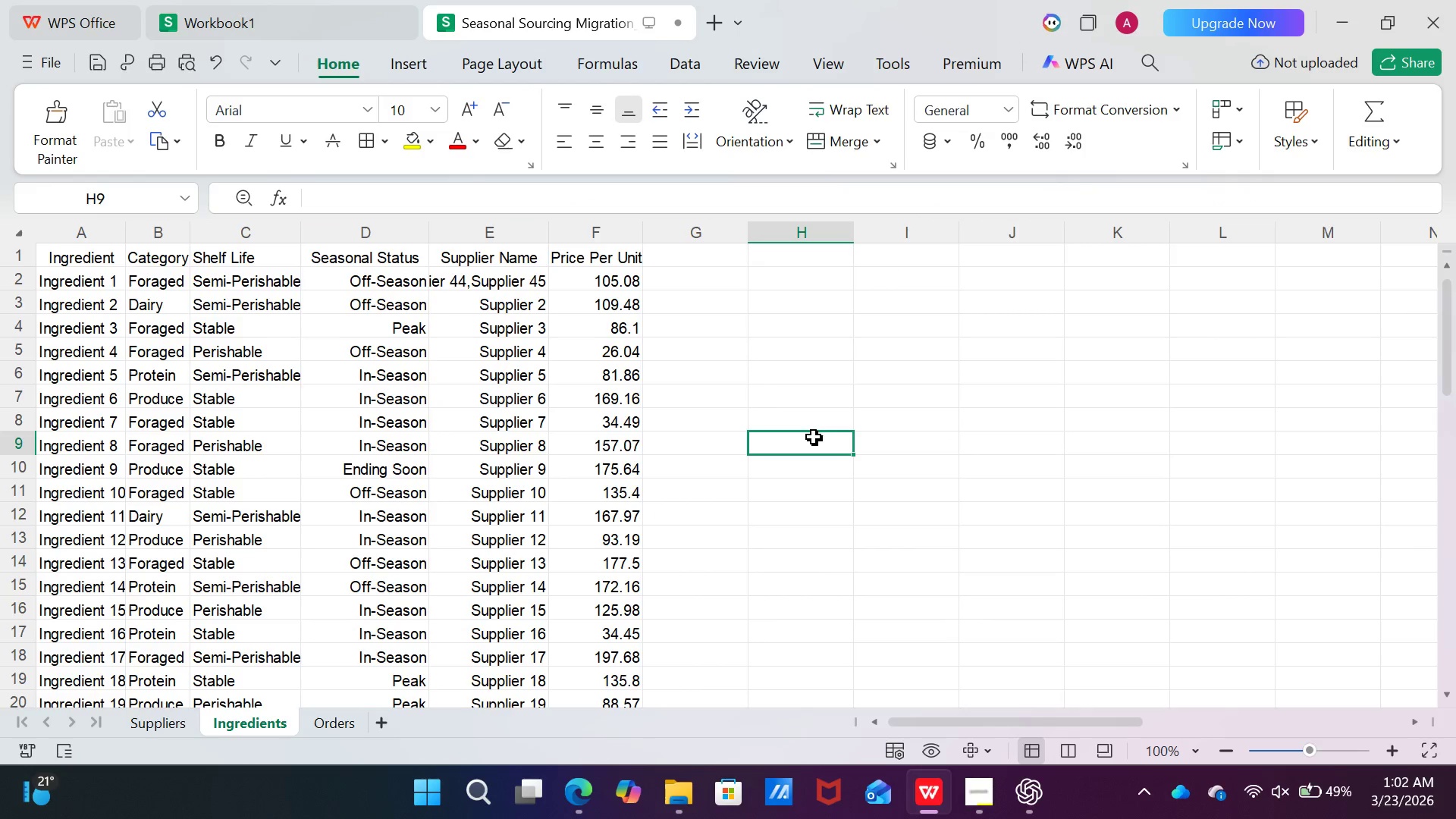 
left_click([525, 281])
 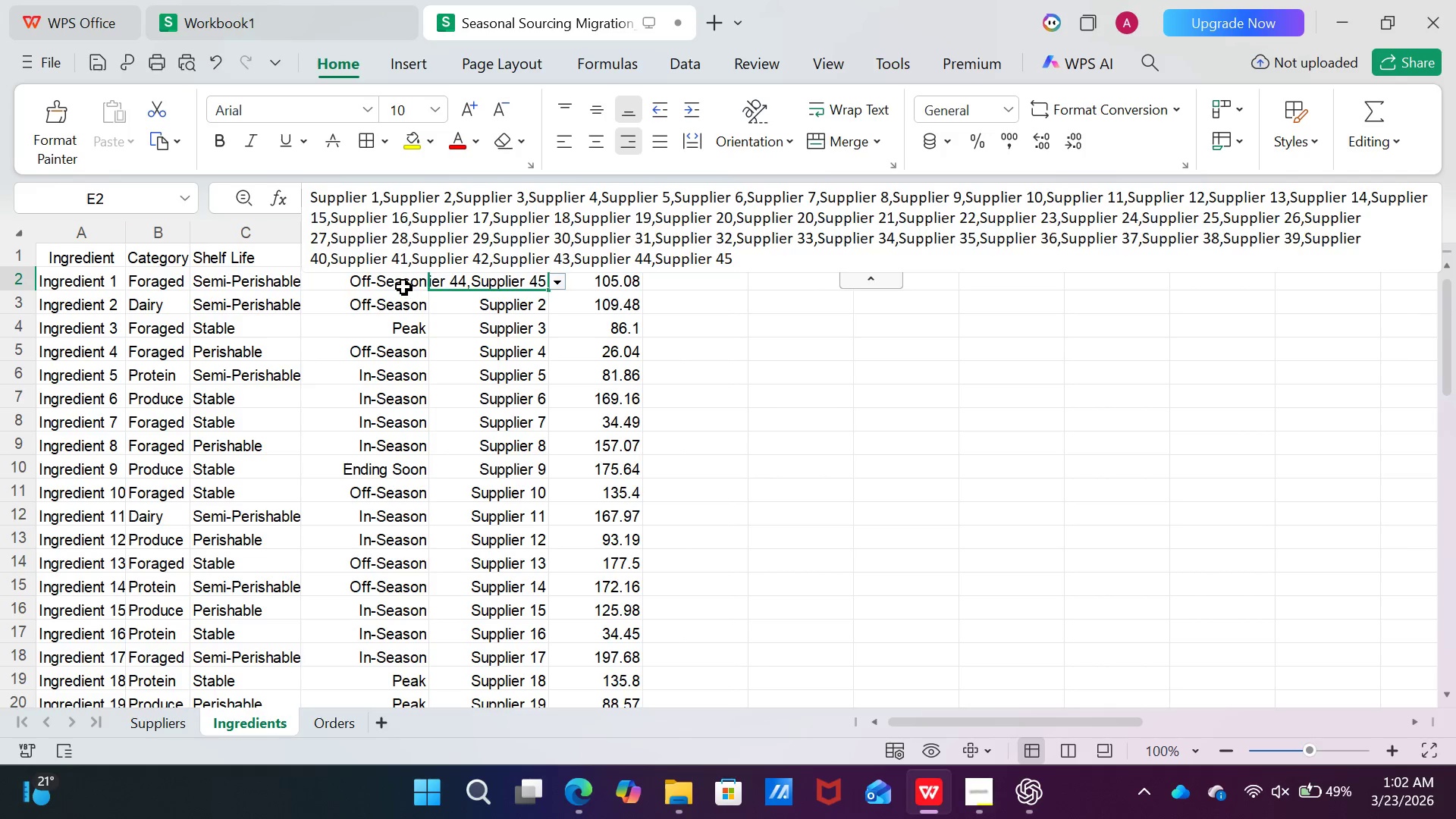 
left_click([403, 287])
 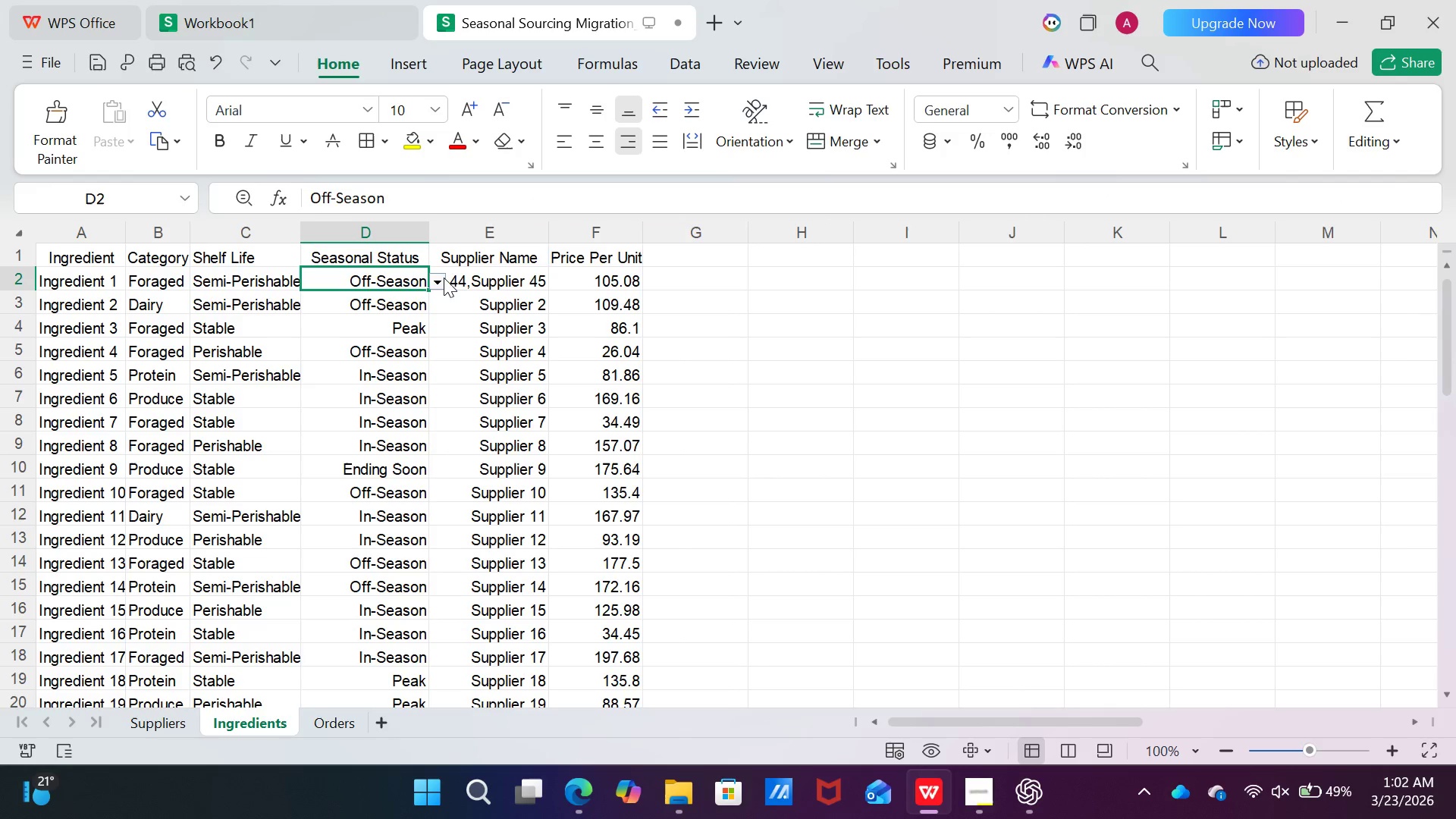 
left_click([441, 278])
 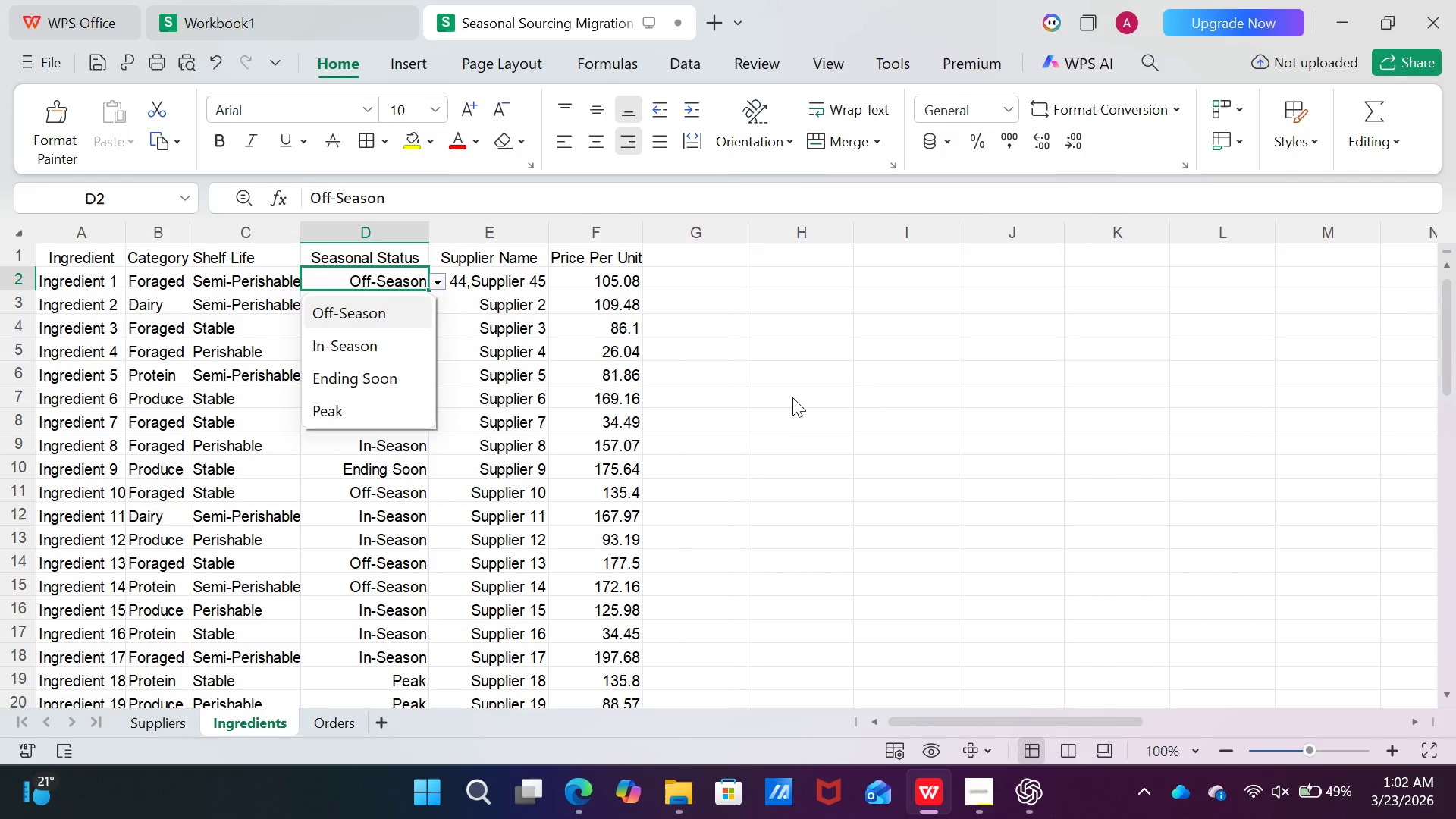 
left_click([794, 396])
 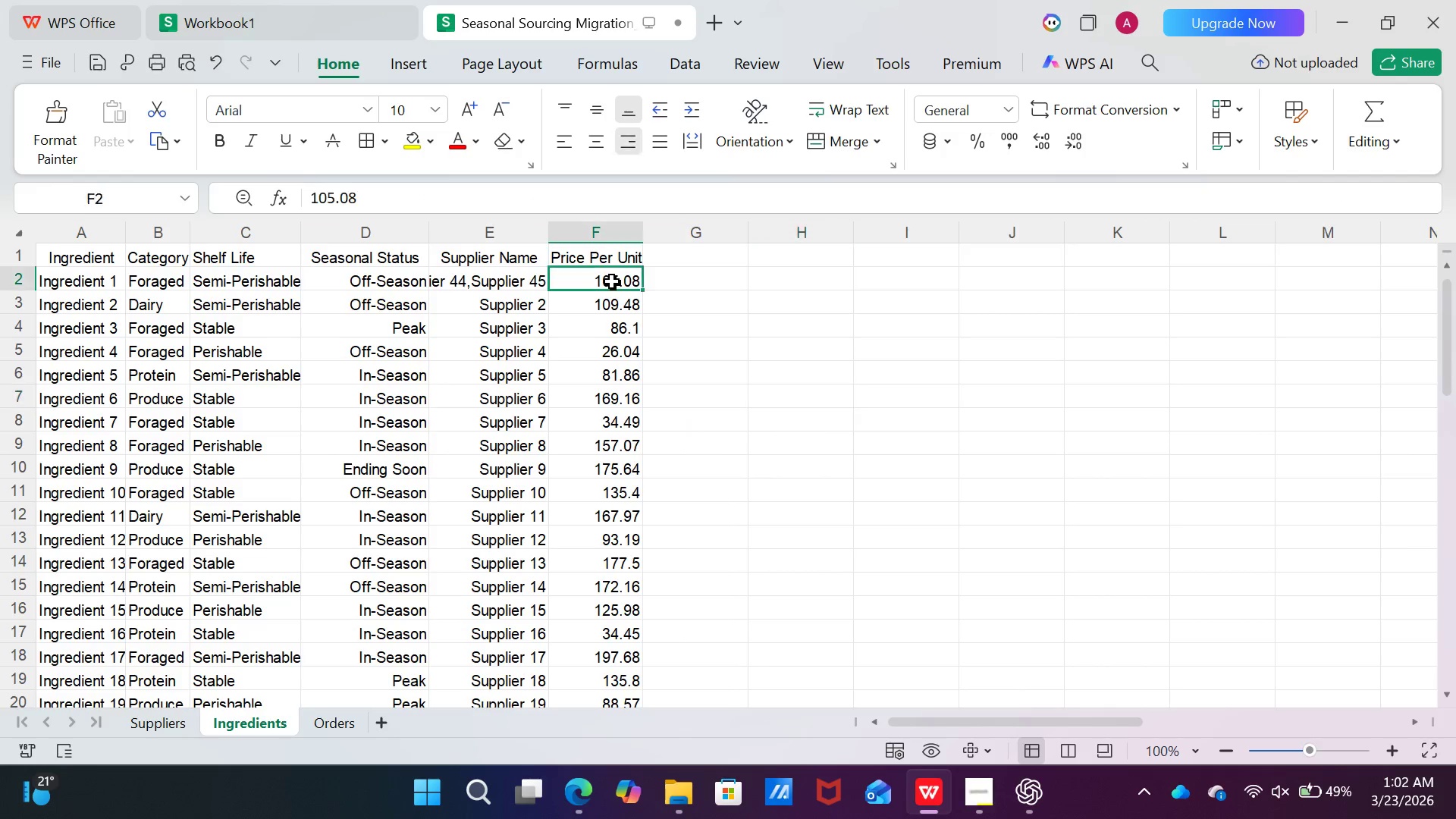 
left_click([612, 281])
 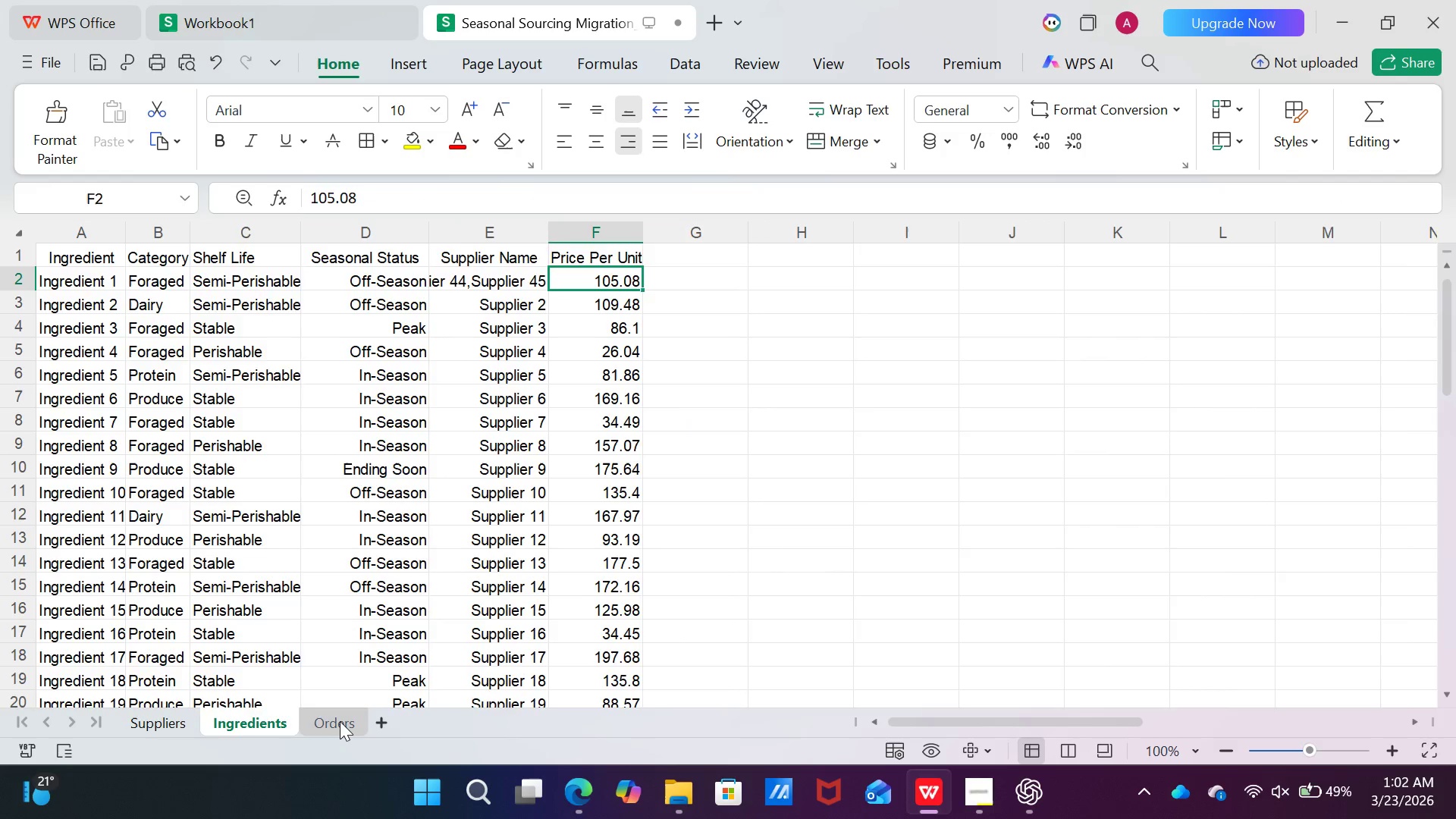 
double_click([340, 721])
 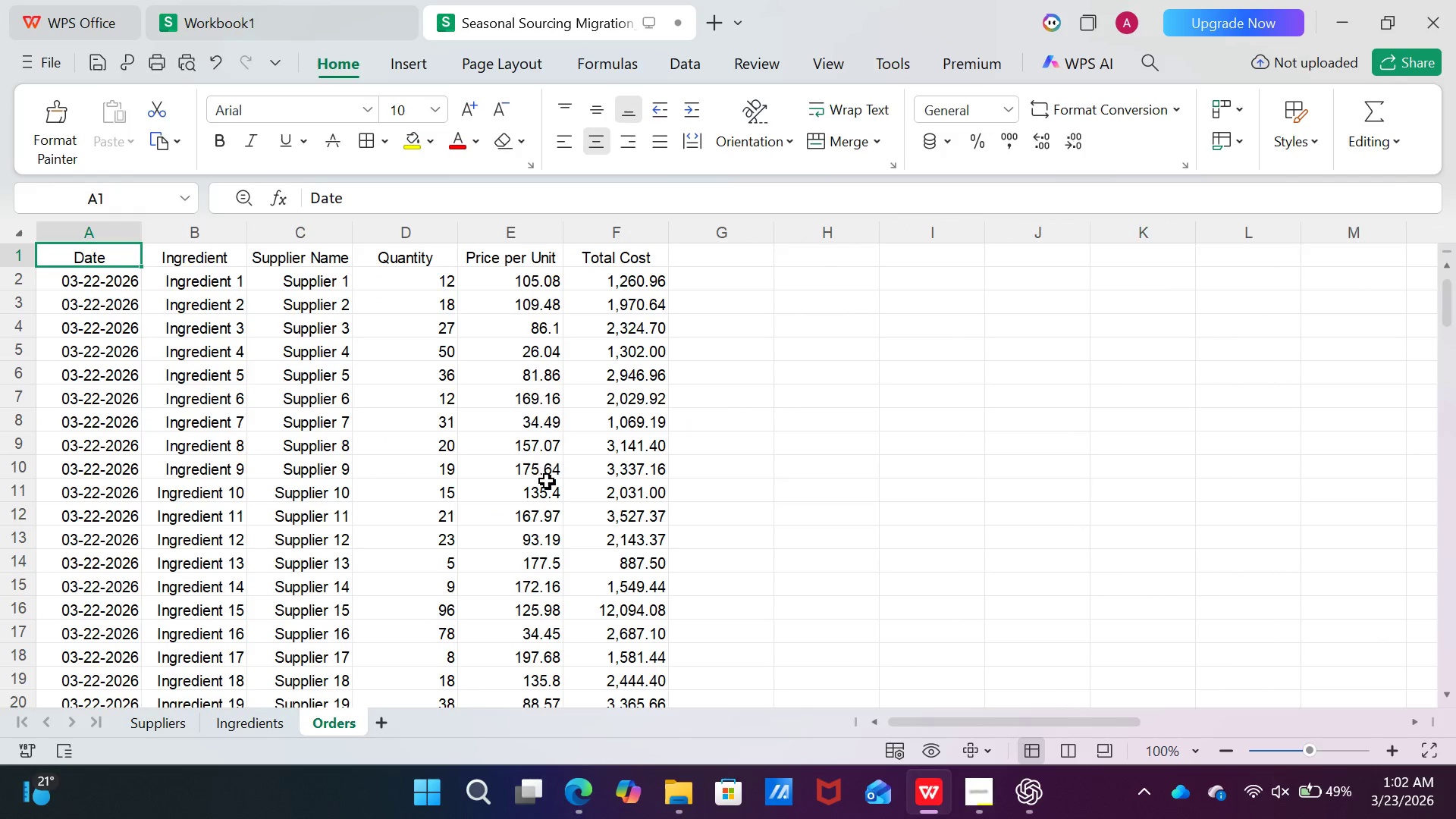 
left_click([556, 360])
 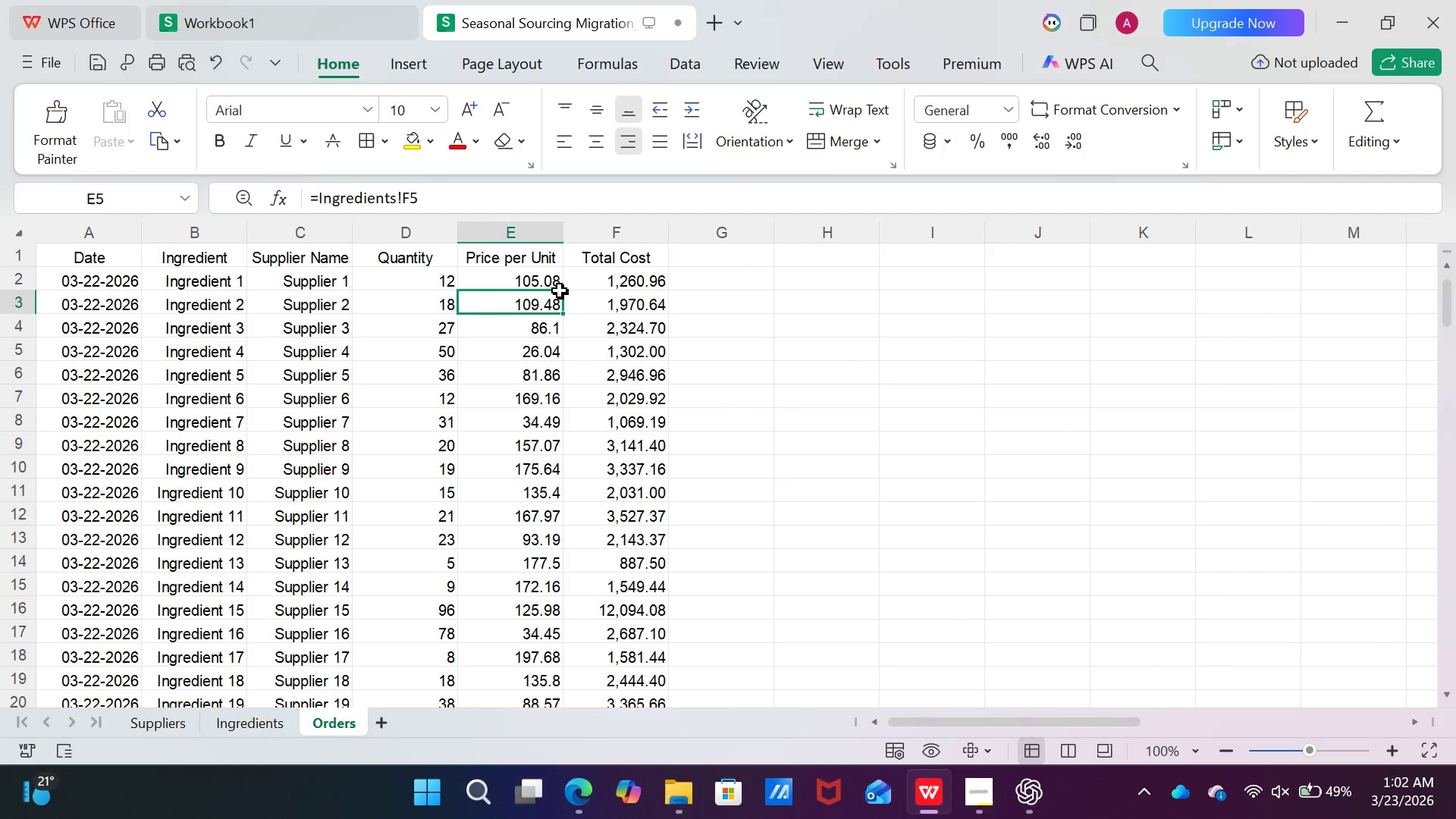 
scroll: coordinate [547, 480], scroll_direction: up, amount: 1.0
 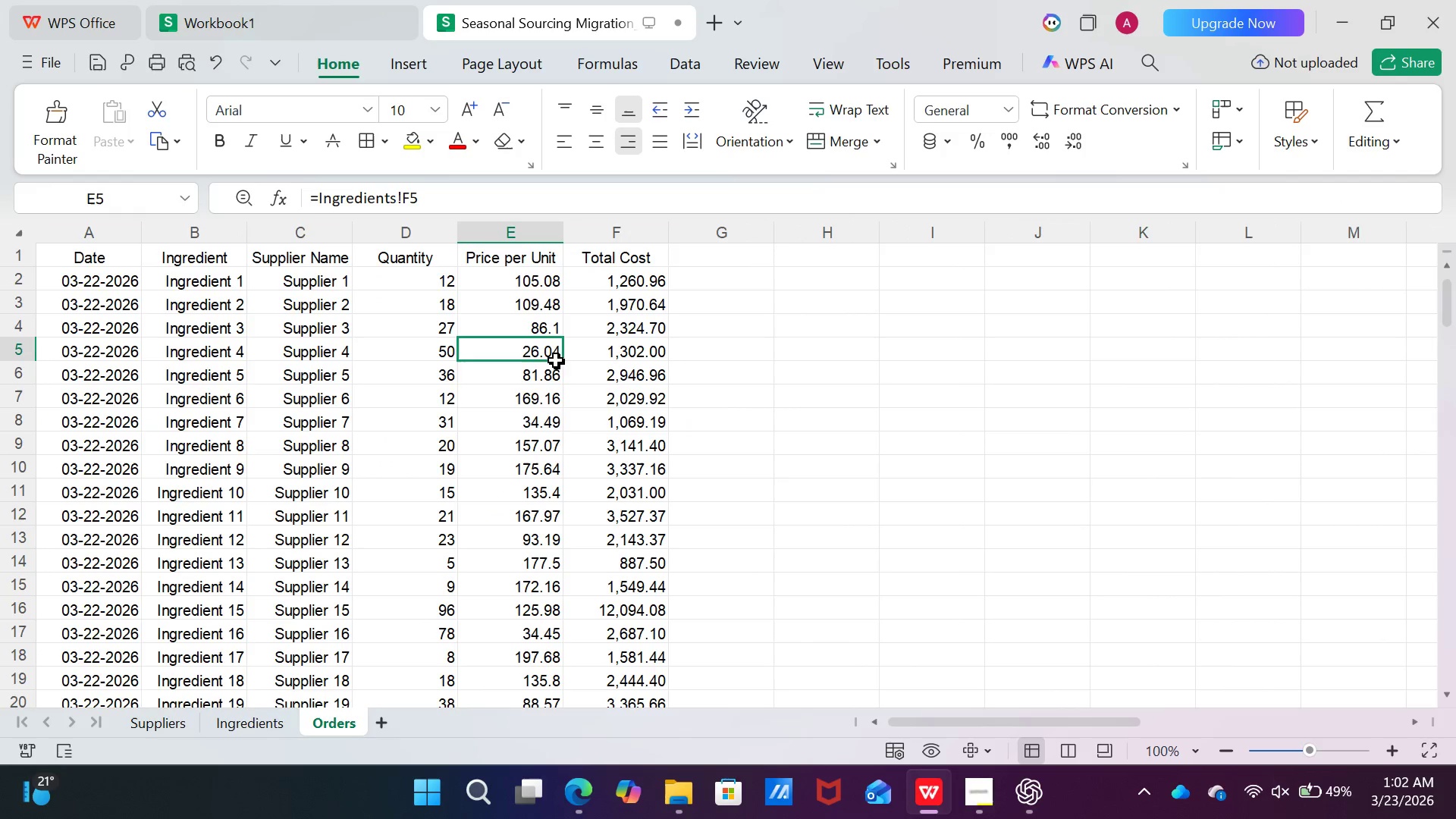 
left_click([560, 290])
 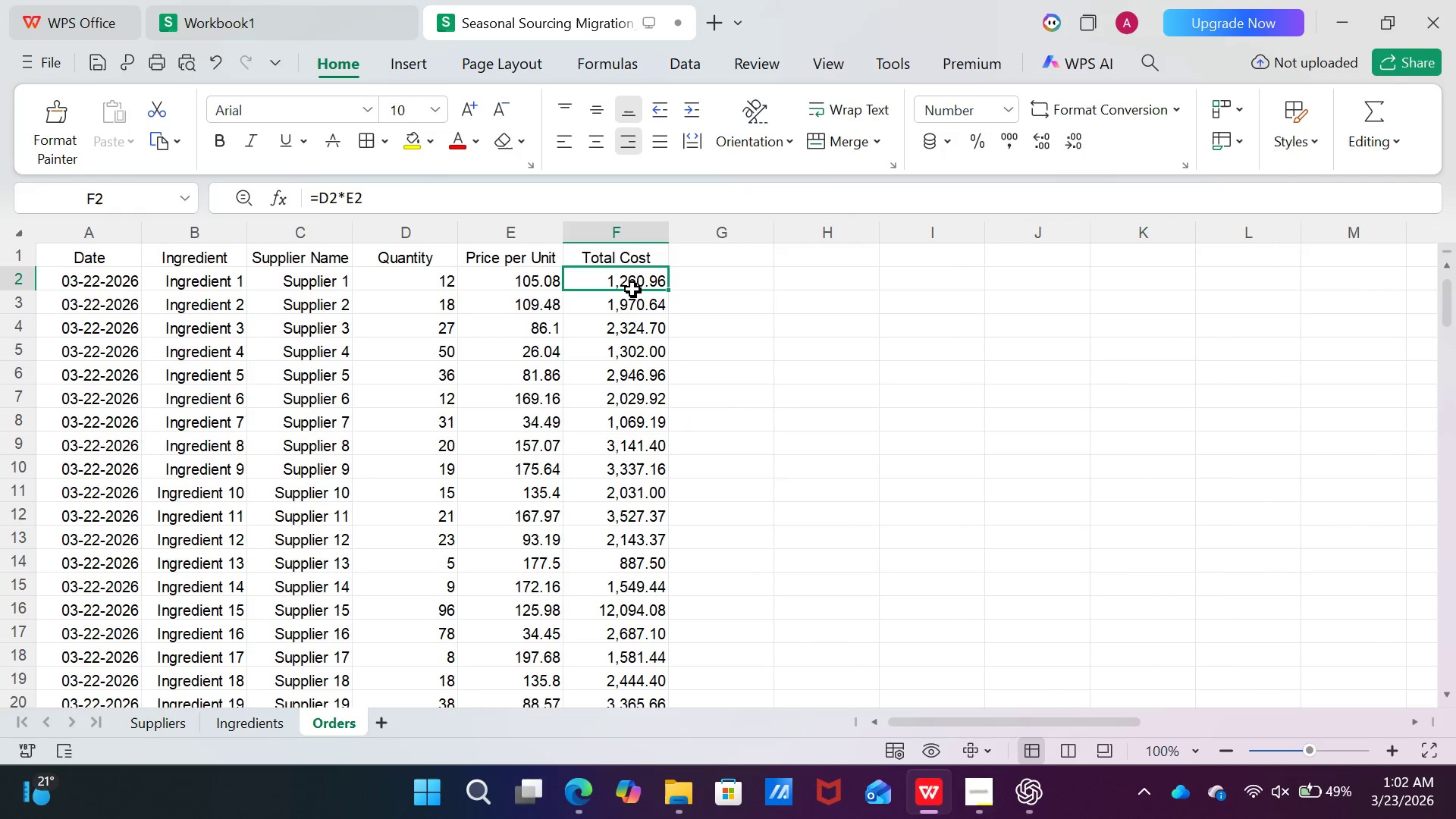 
left_click([632, 289])
 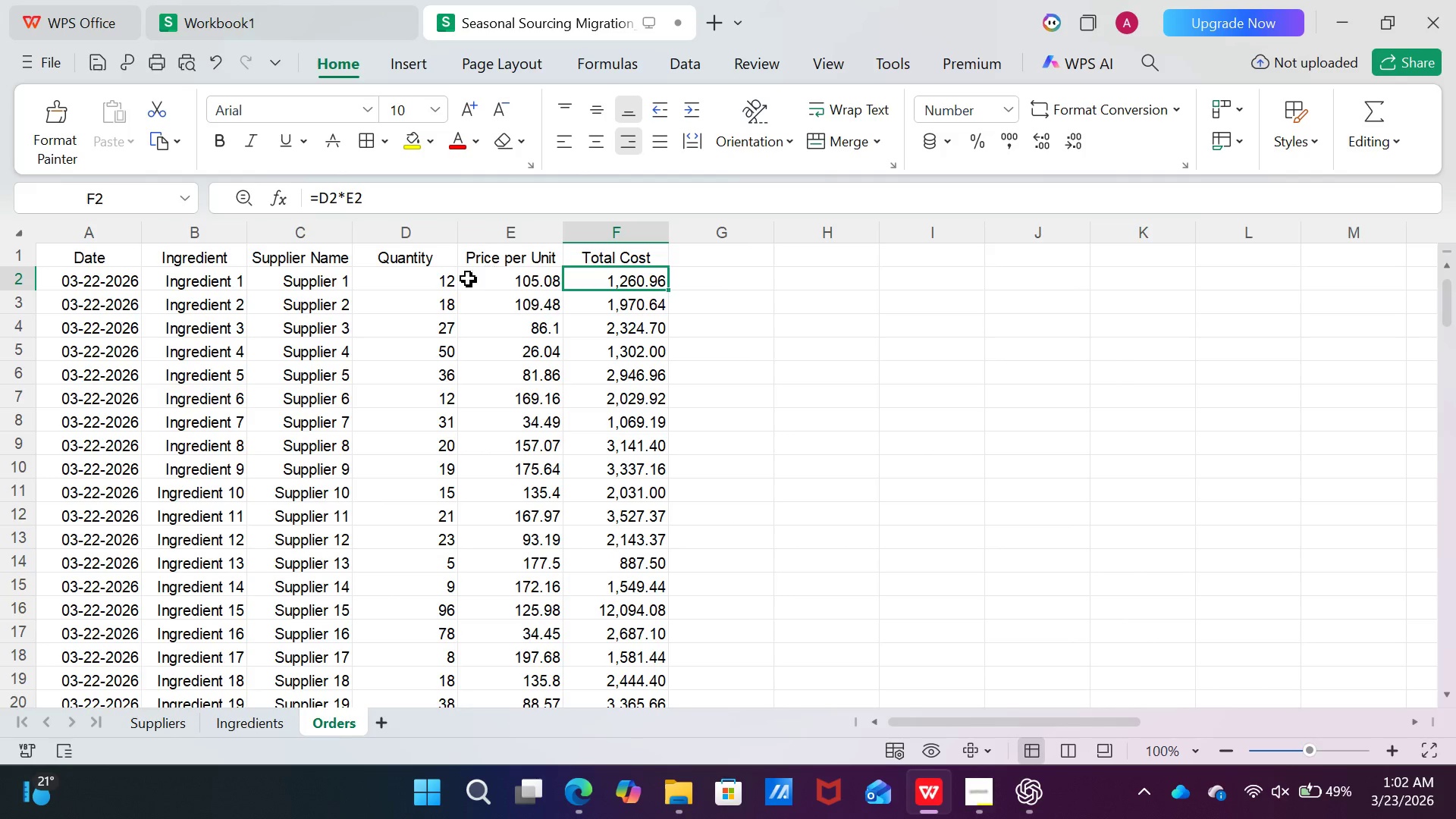 
left_click([453, 293])
 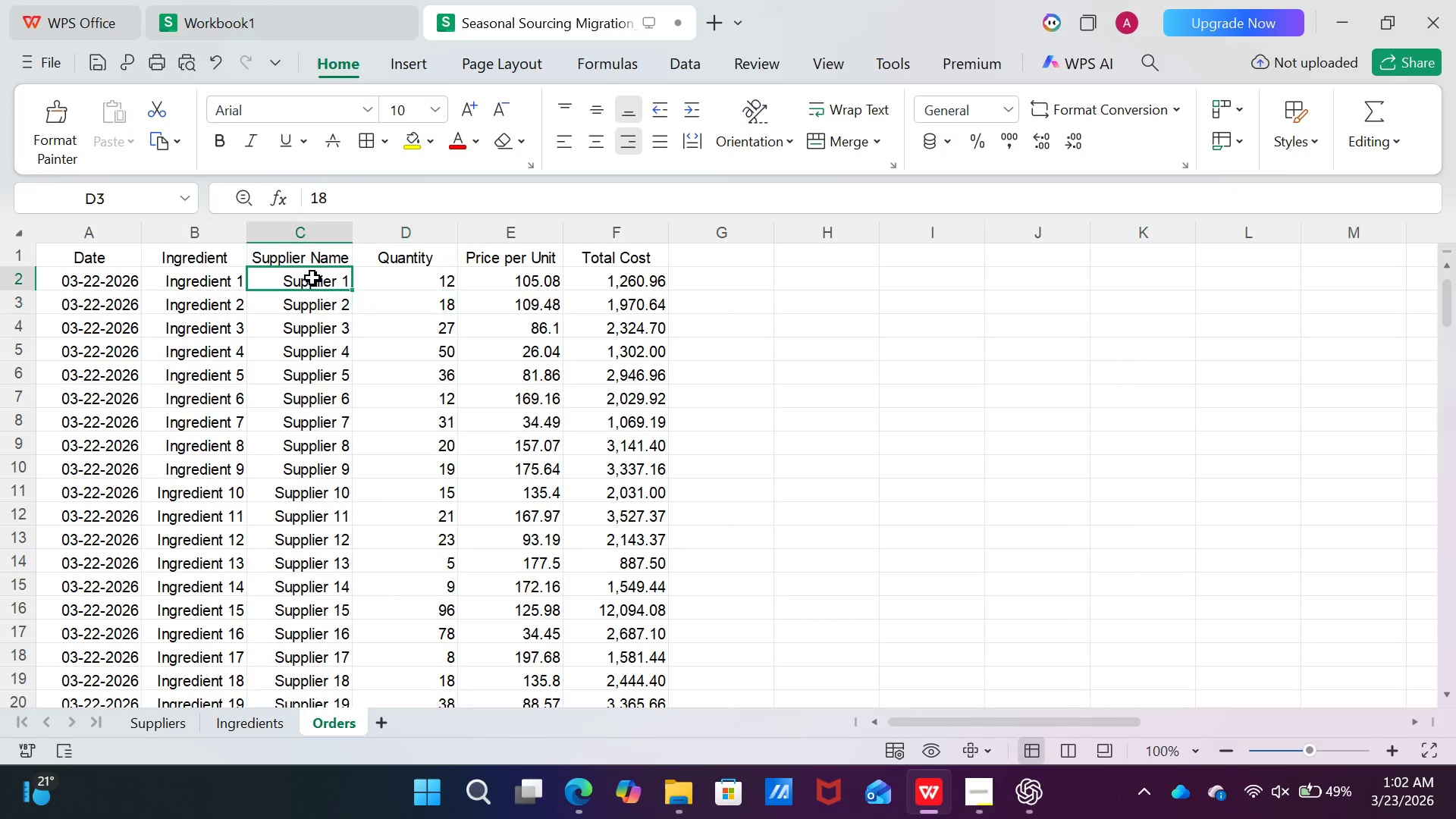 
left_click([312, 278])
 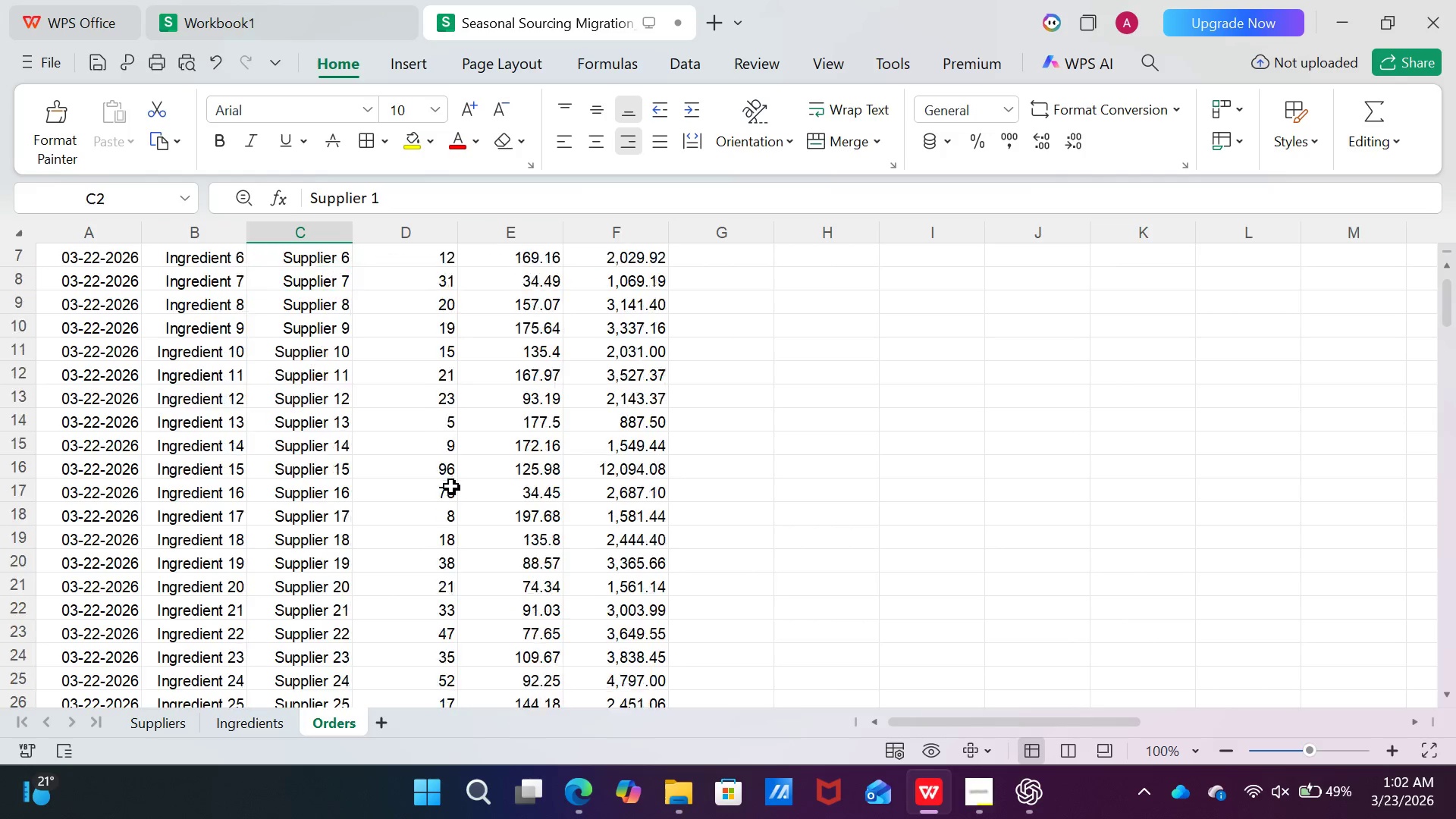 
scroll: coordinate [444, 574], scroll_direction: up, amount: 3.0
 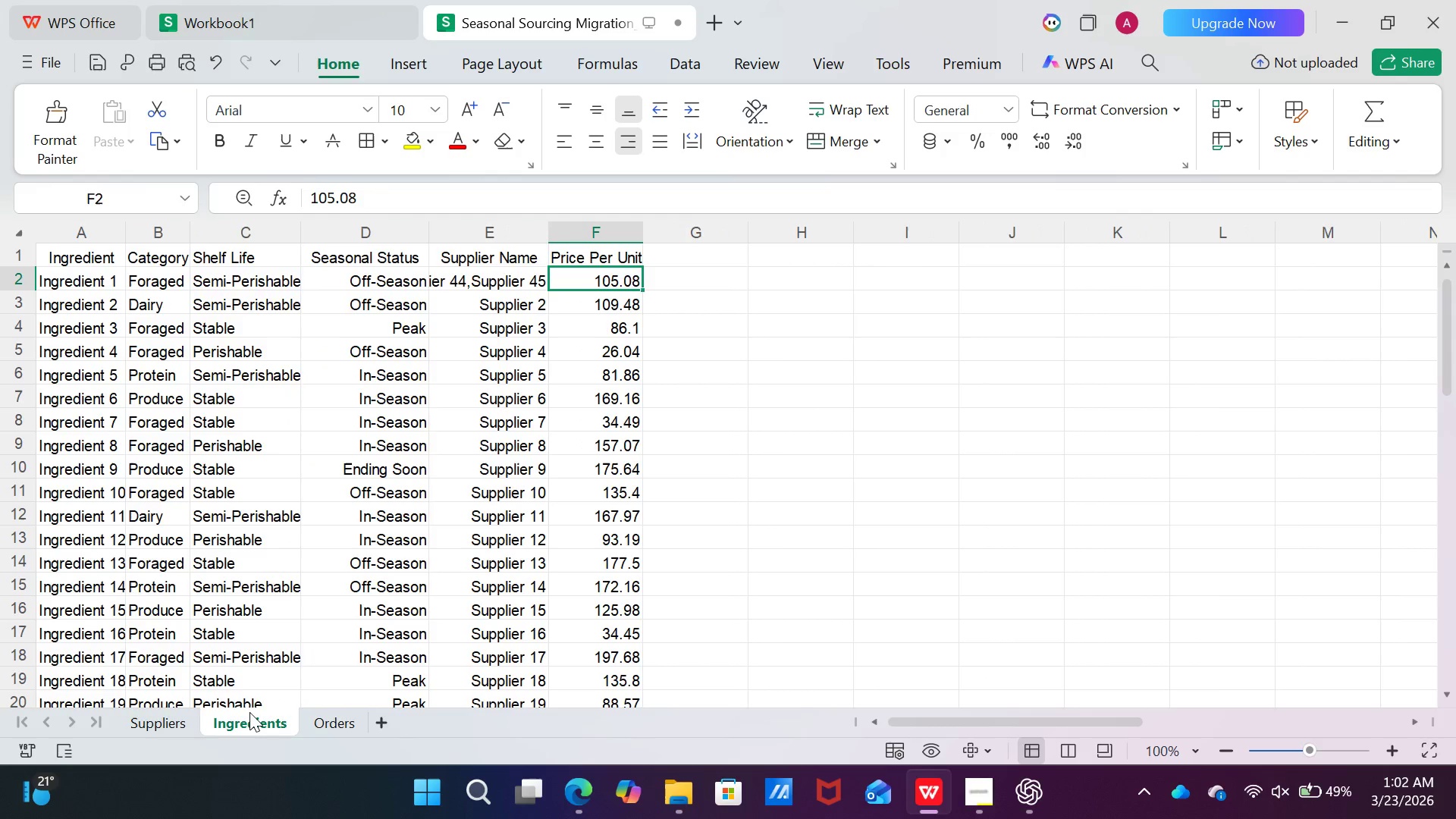 
left_click([249, 712])
 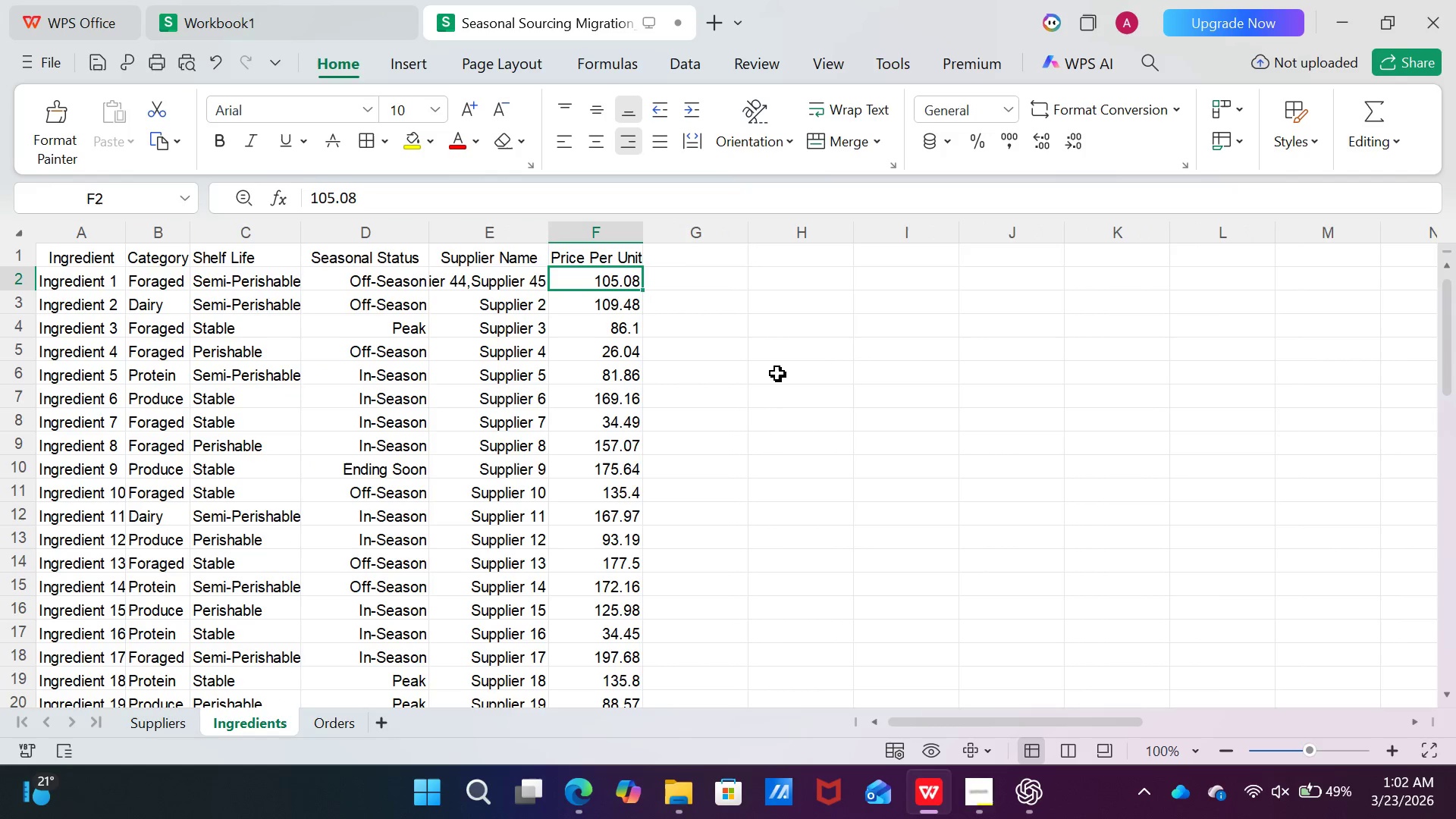 
scroll: coordinate [754, 413], scroll_direction: up, amount: 10.0
 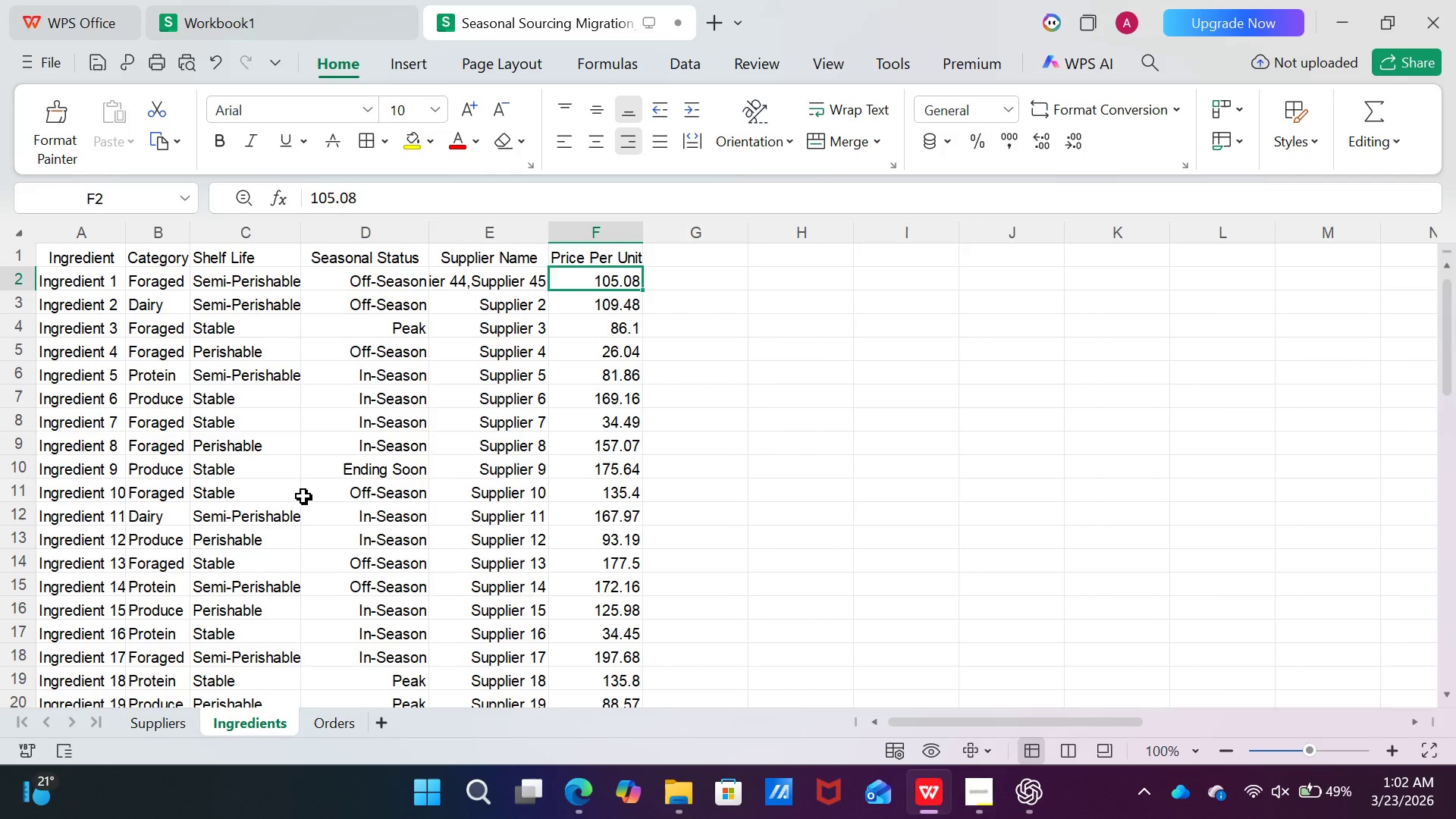 
left_click([303, 496])
 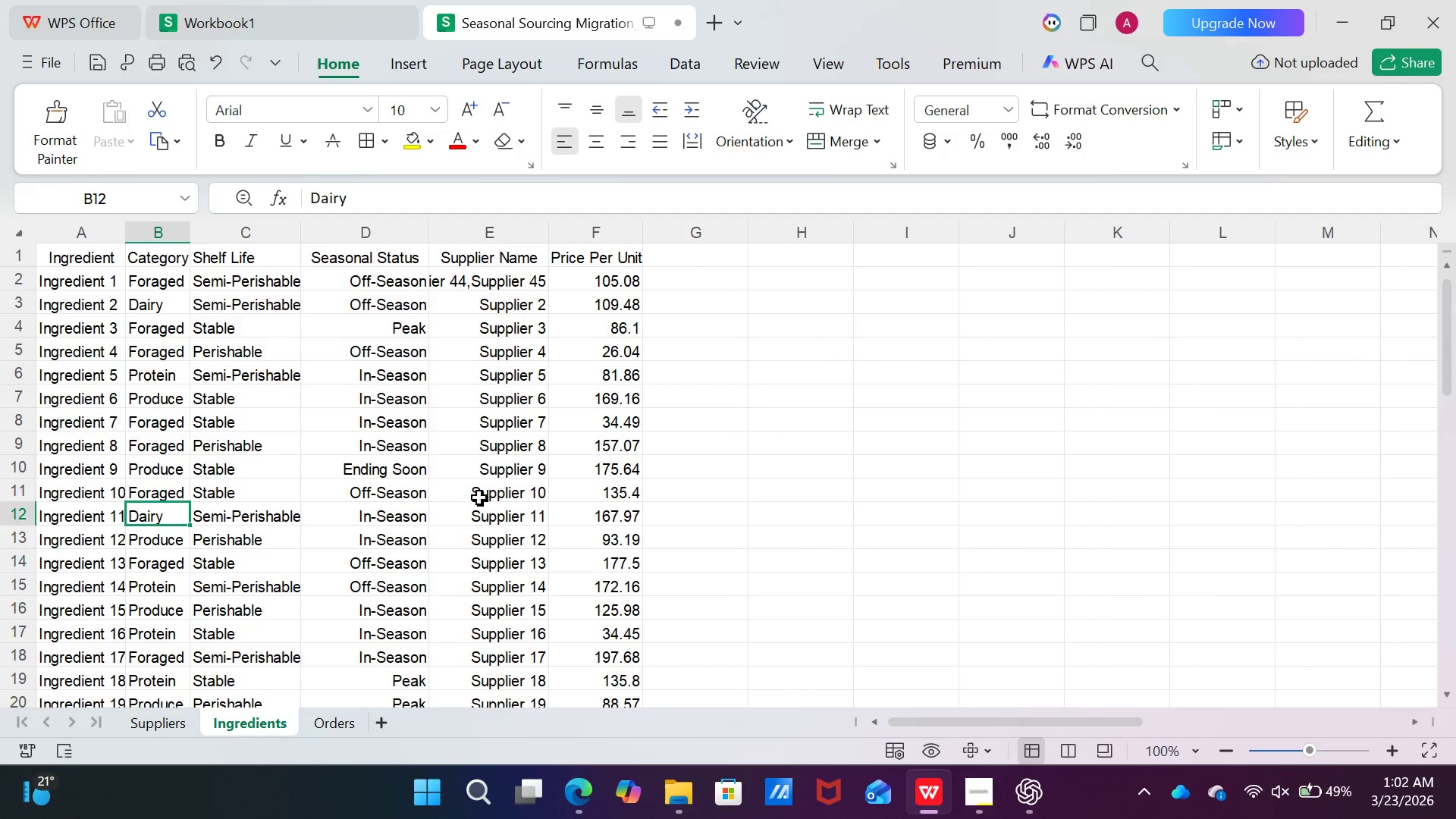 
double_click([479, 497])
 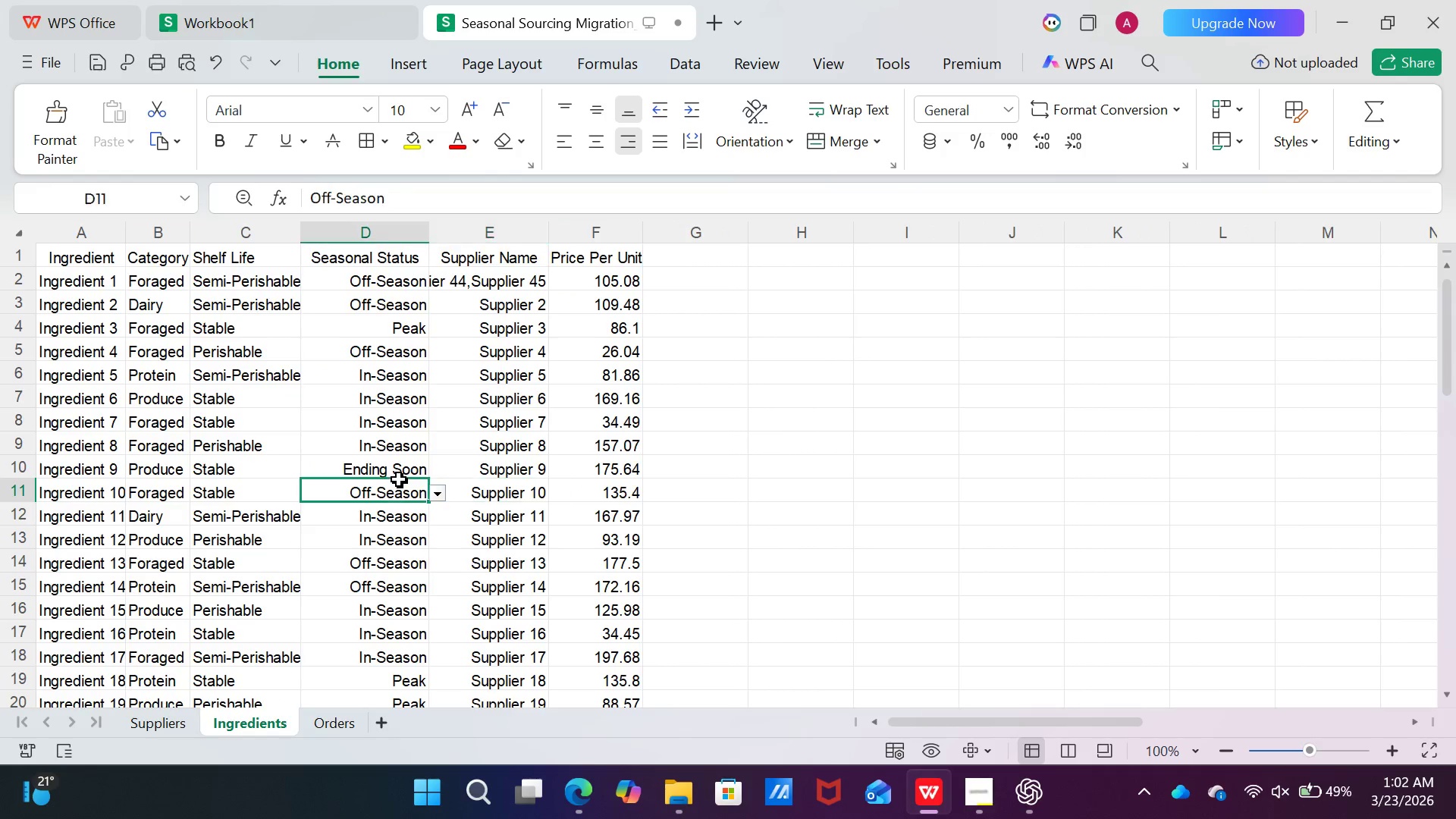 
triple_click([399, 479])
 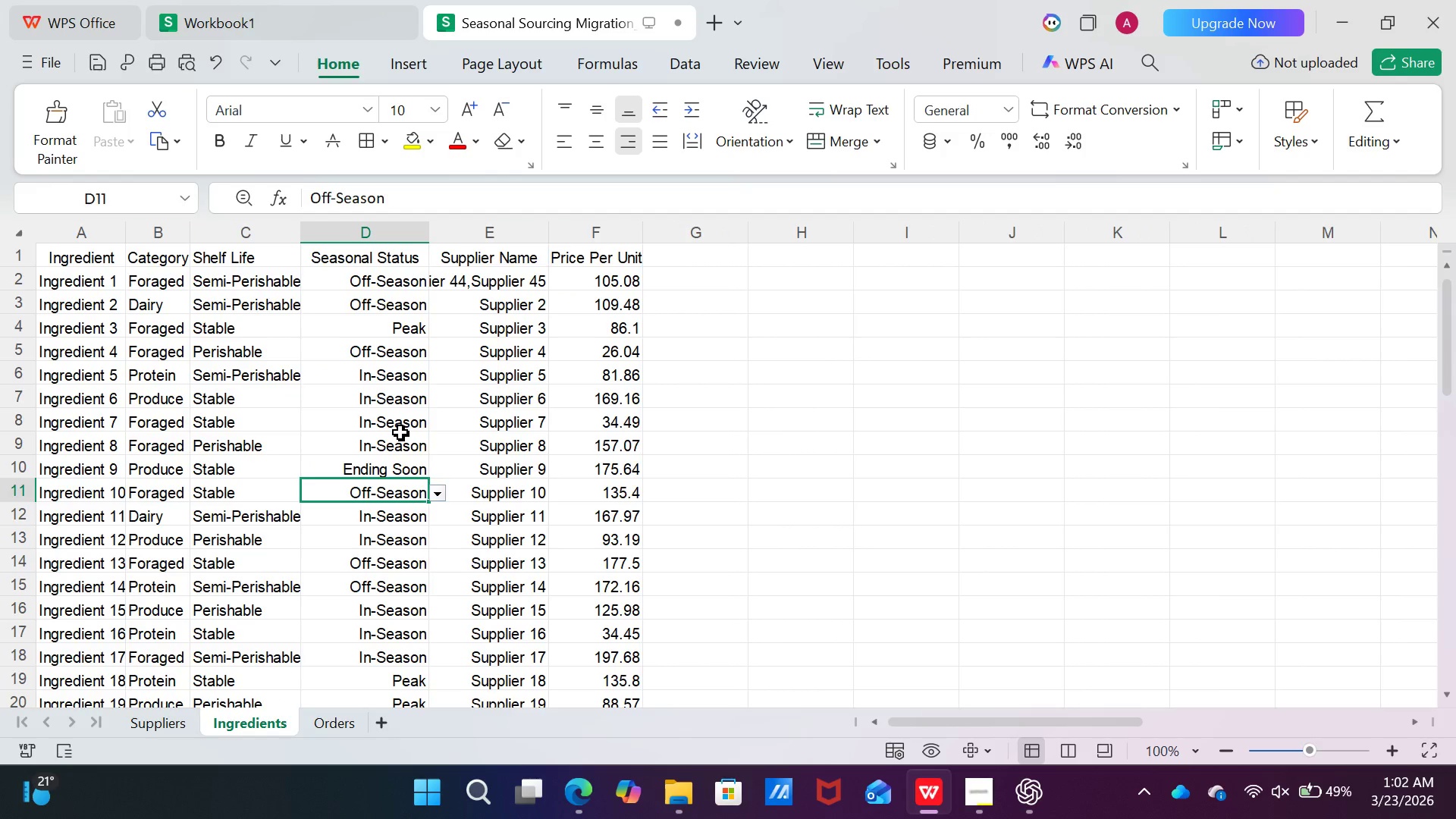 
left_click([400, 432])
 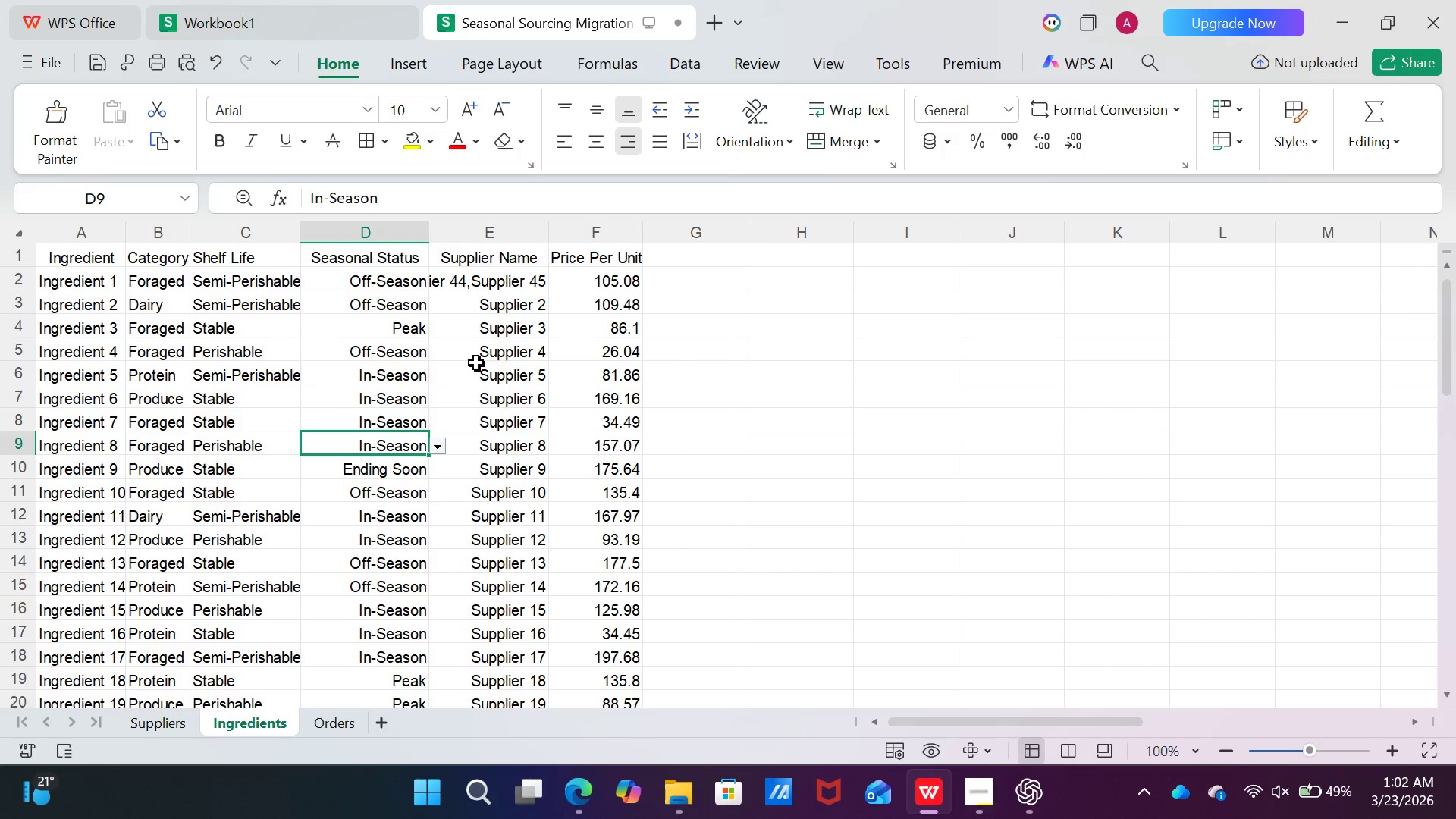 
left_click([436, 381])
 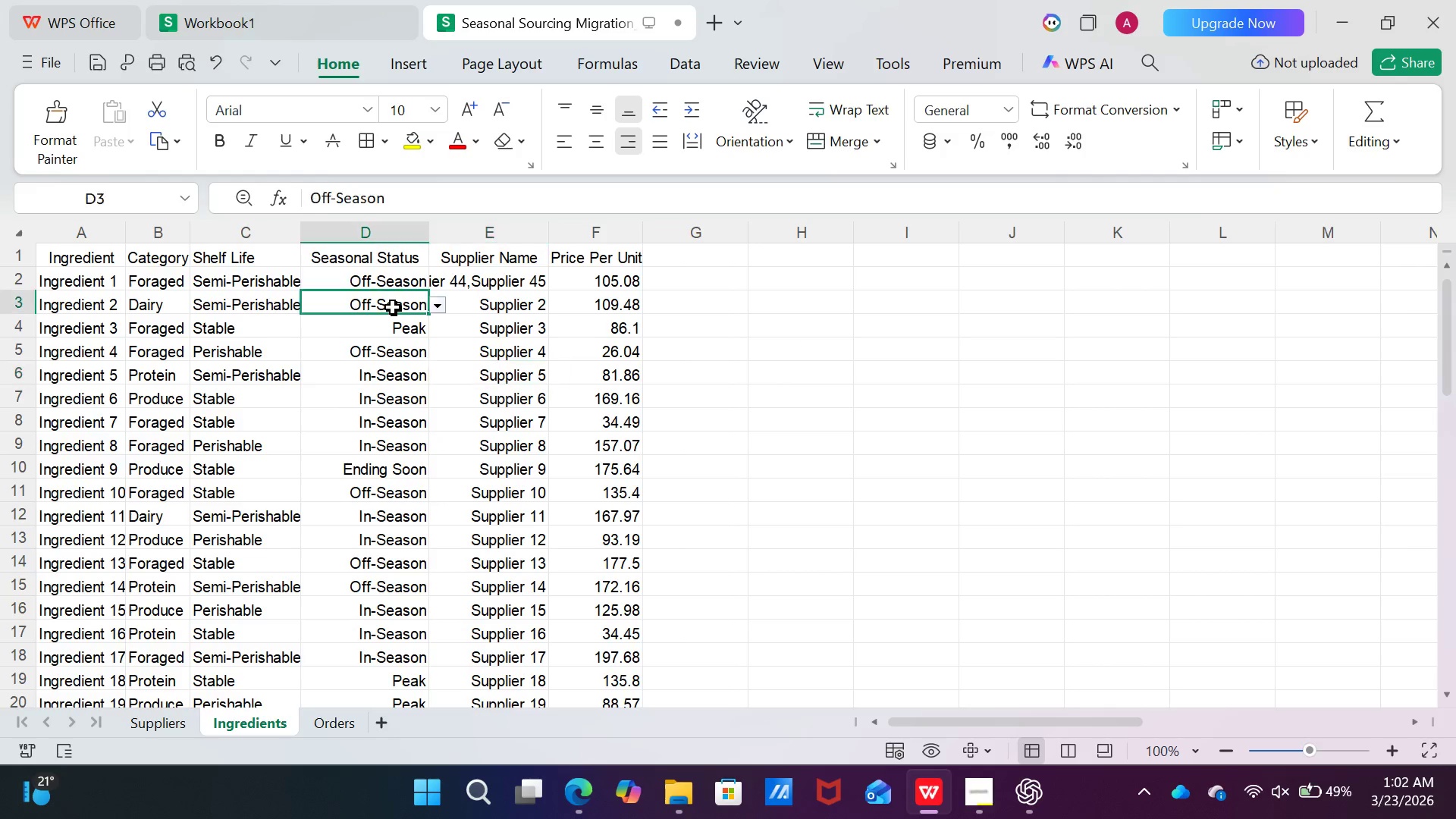 
left_click([393, 307])
 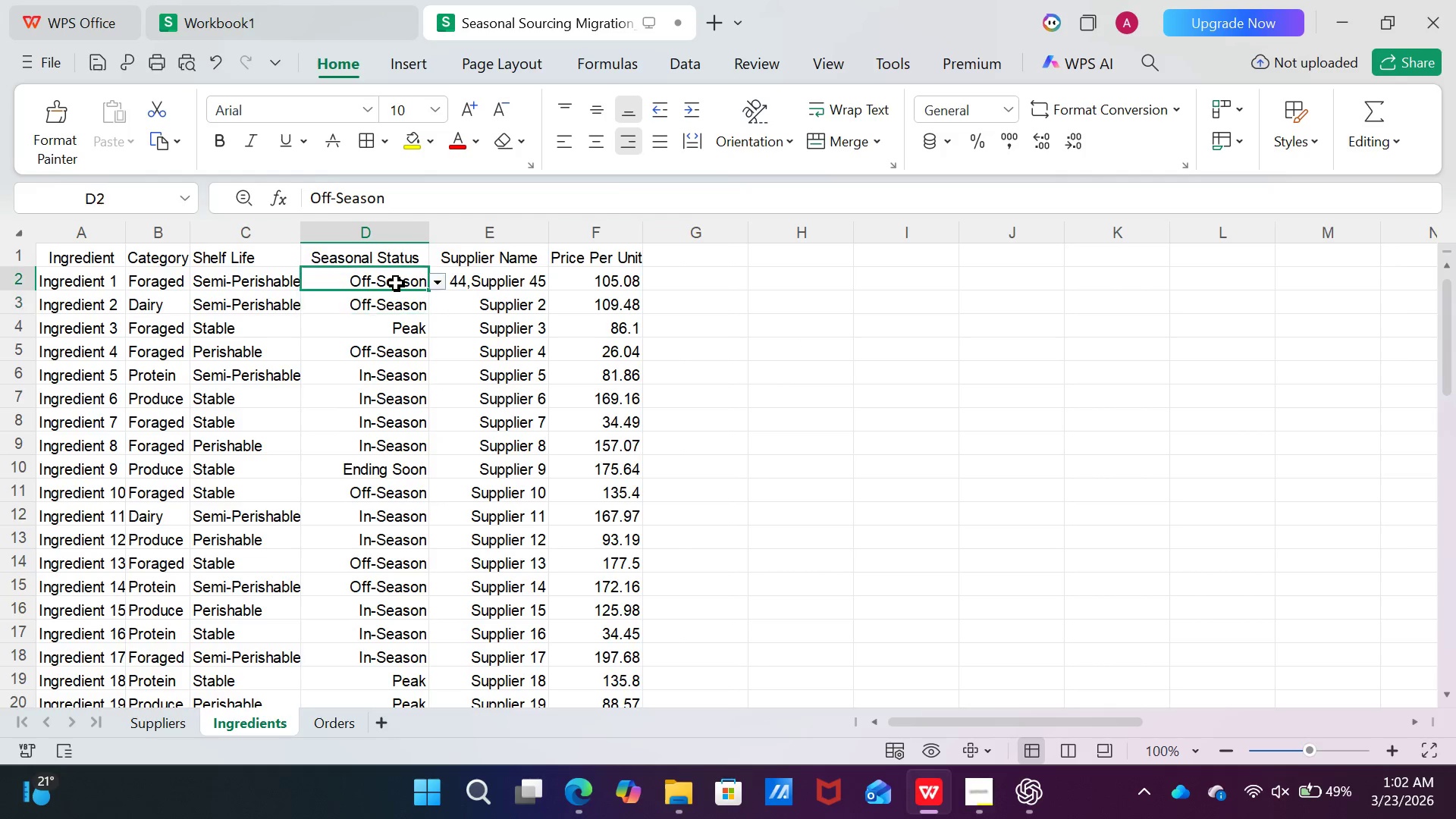 
left_click([396, 283])
 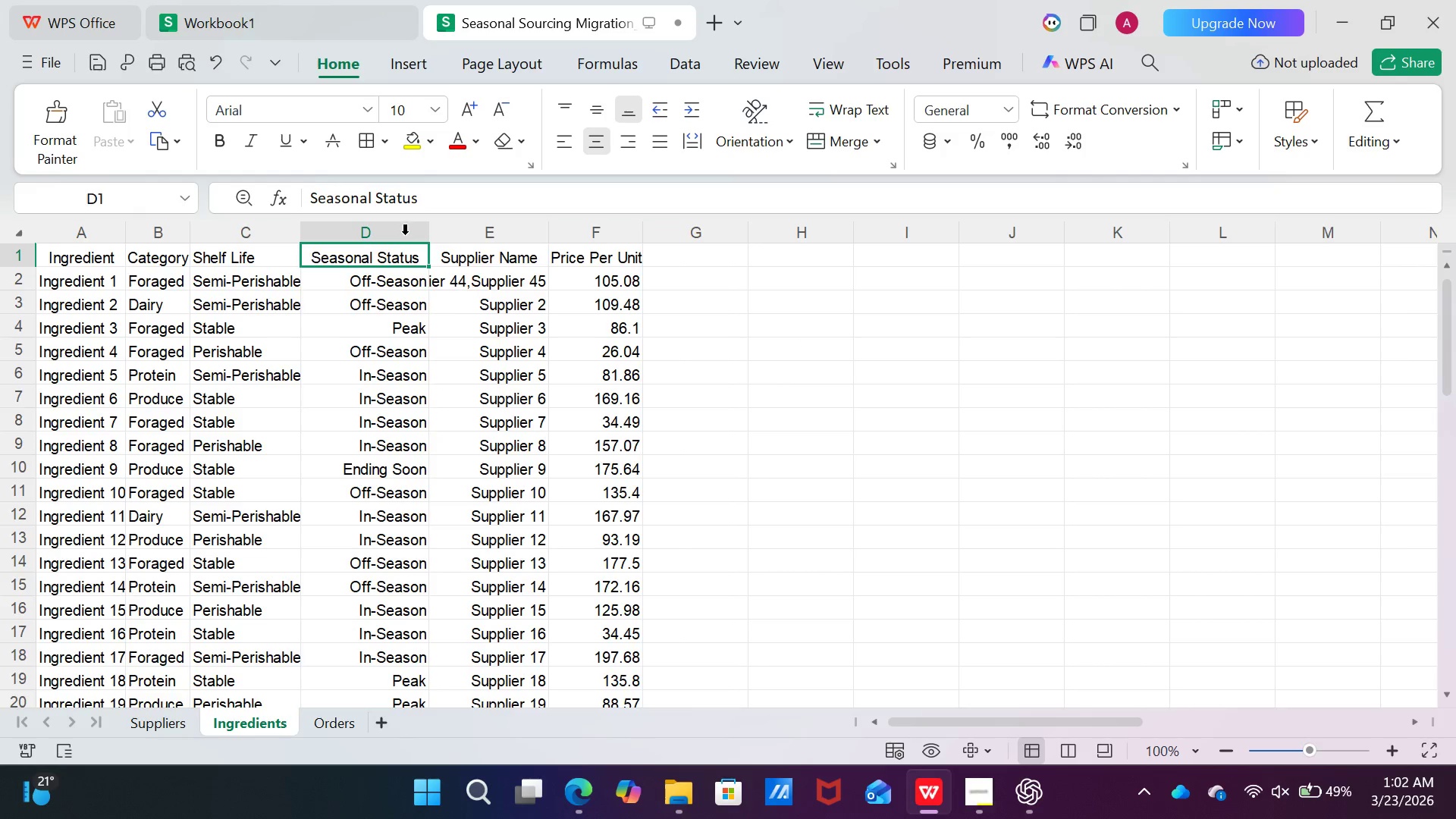 
left_click([405, 235])
 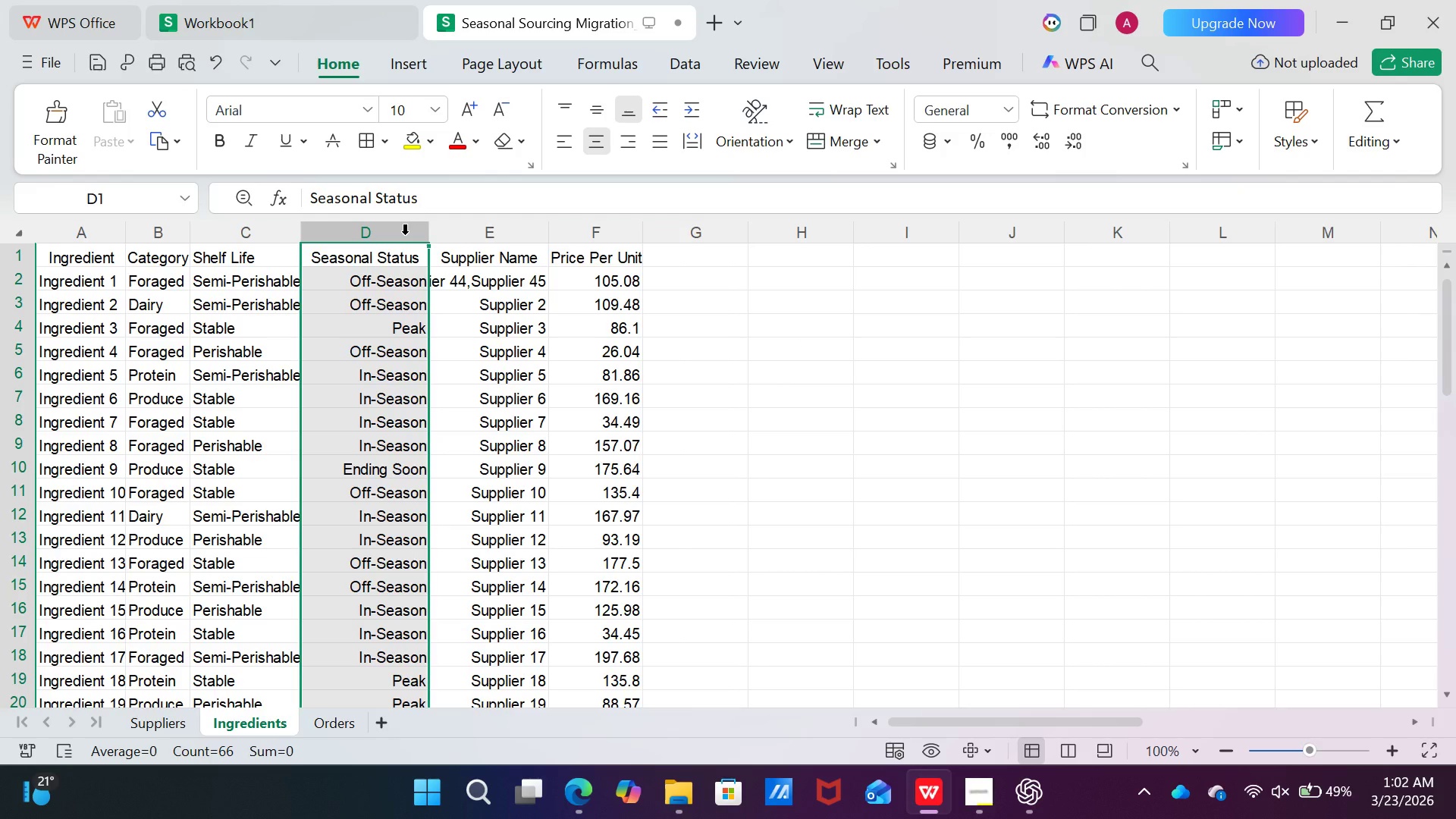 
right_click([405, 235])
 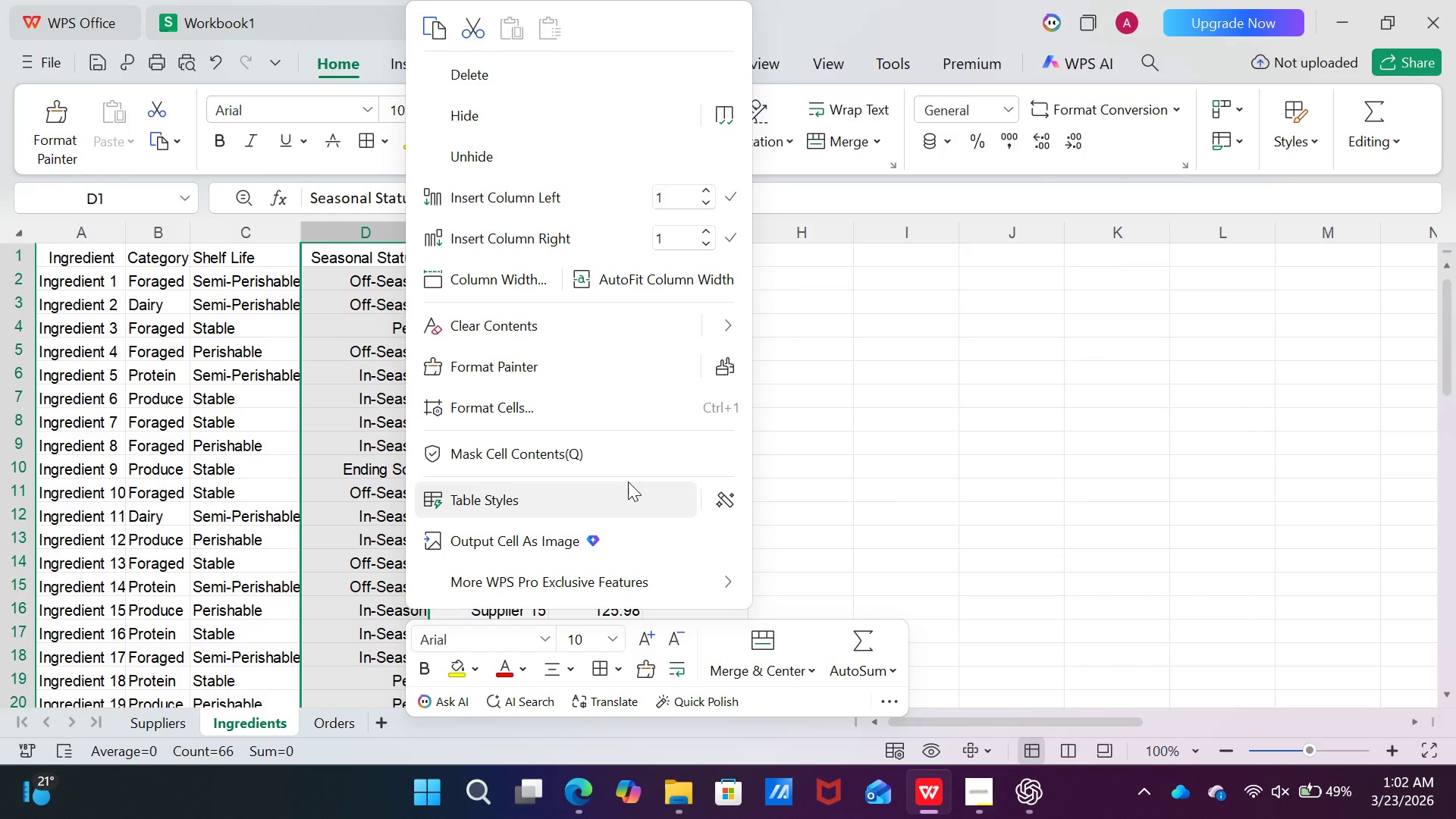 
wait(11.19)
 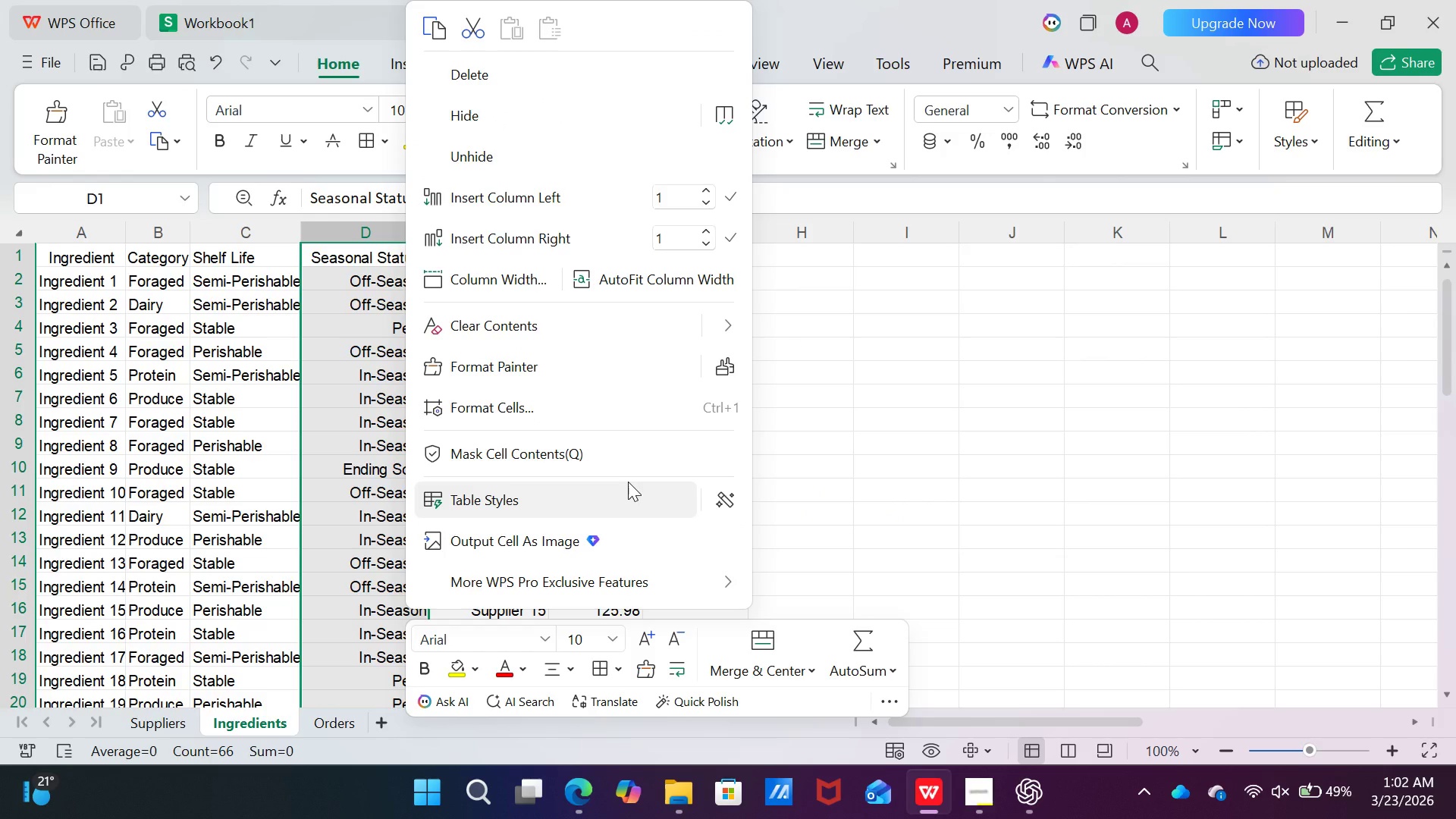 
left_click([705, 585])
 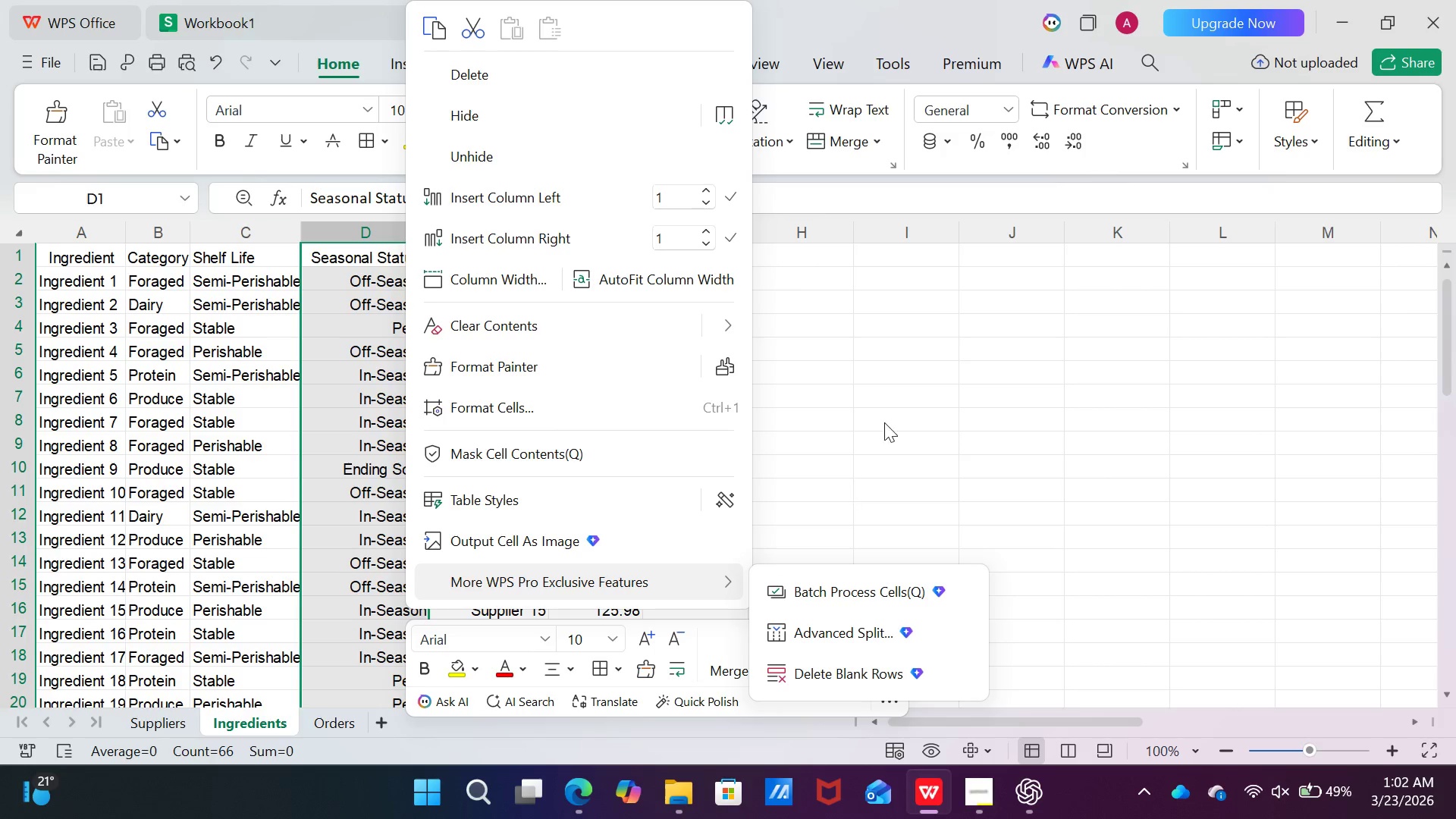 
left_click([891, 413])
 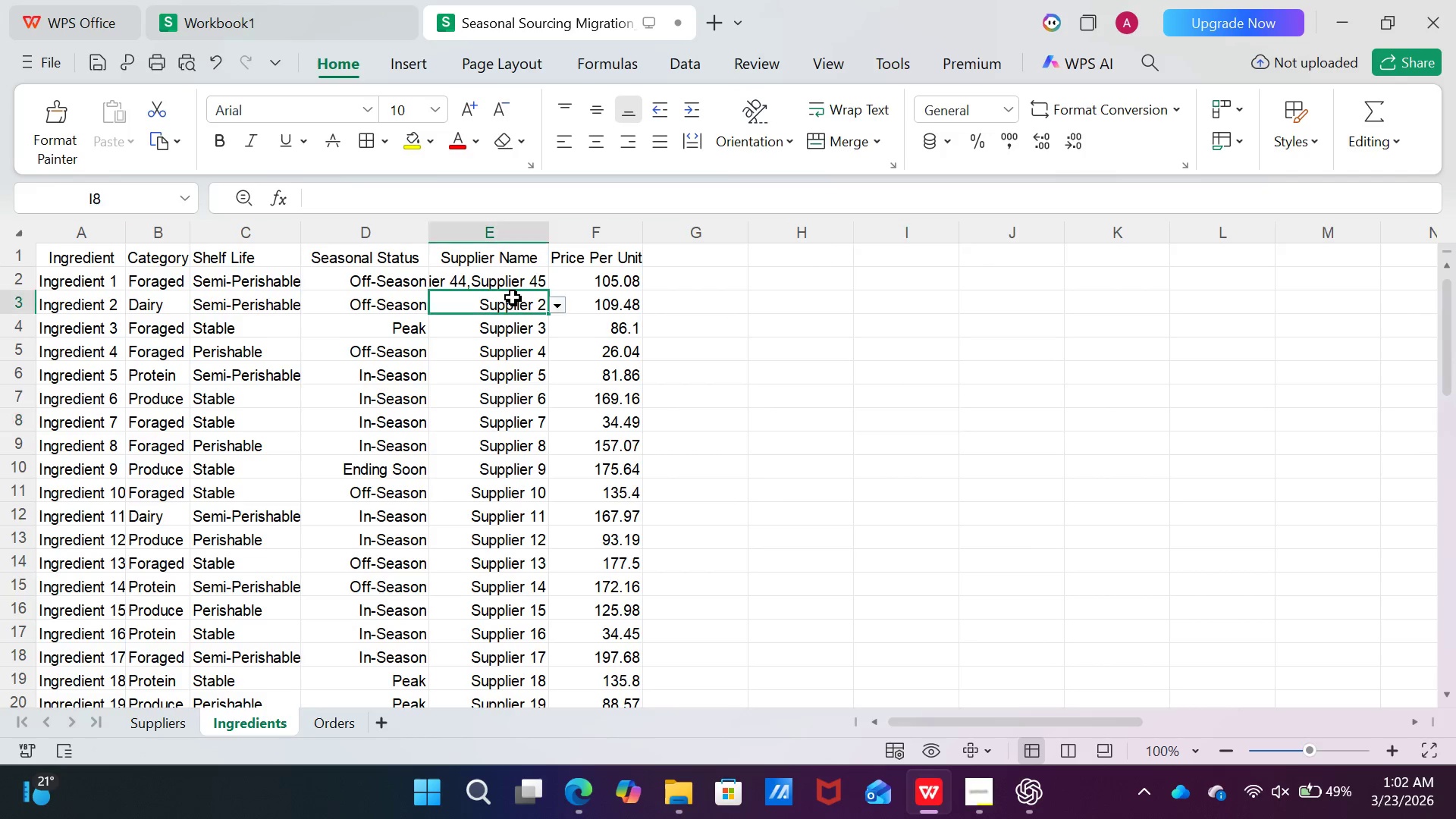 
left_click([513, 297])
 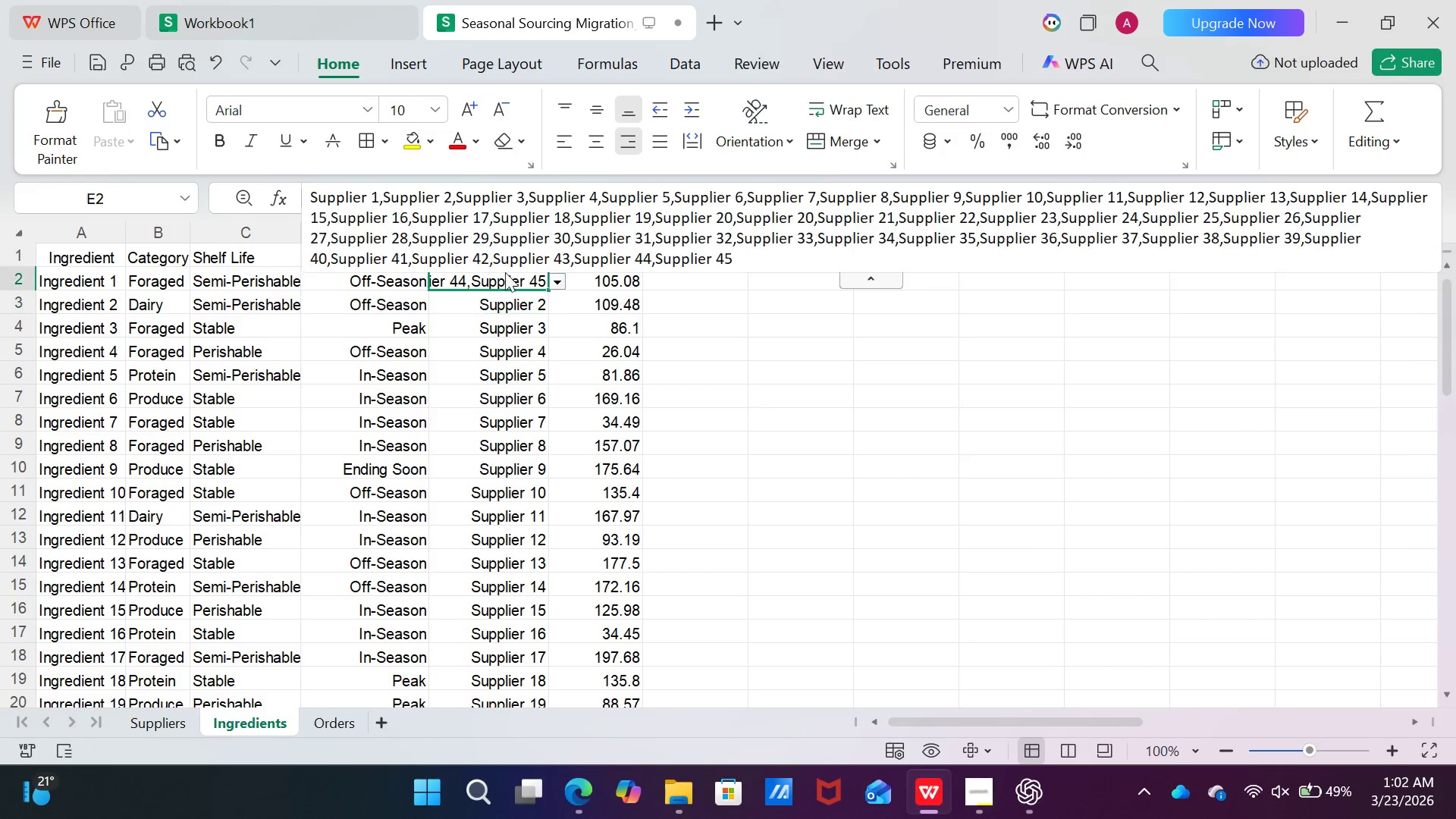 
left_click([505, 272])
 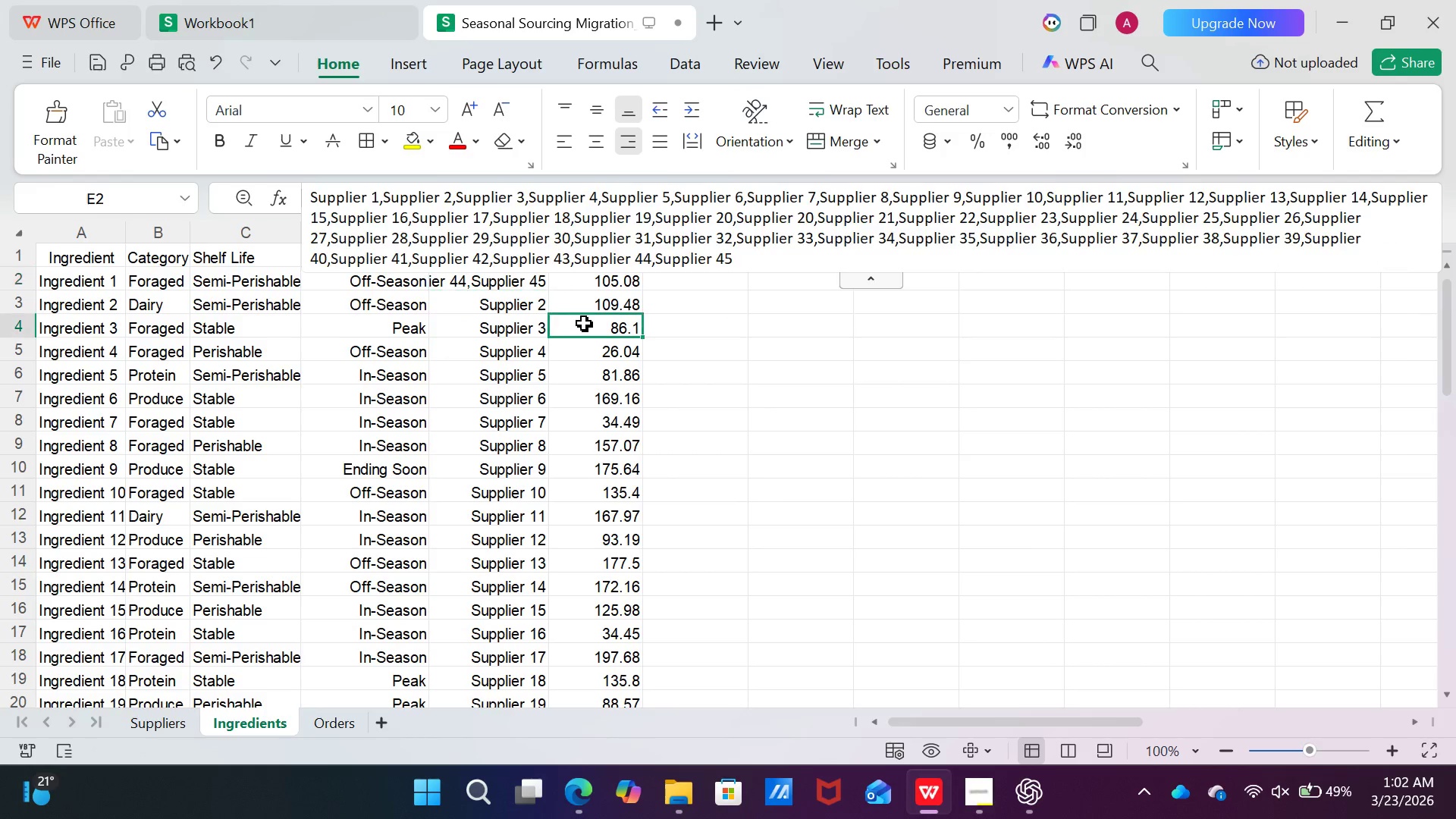 
left_click([584, 323])
 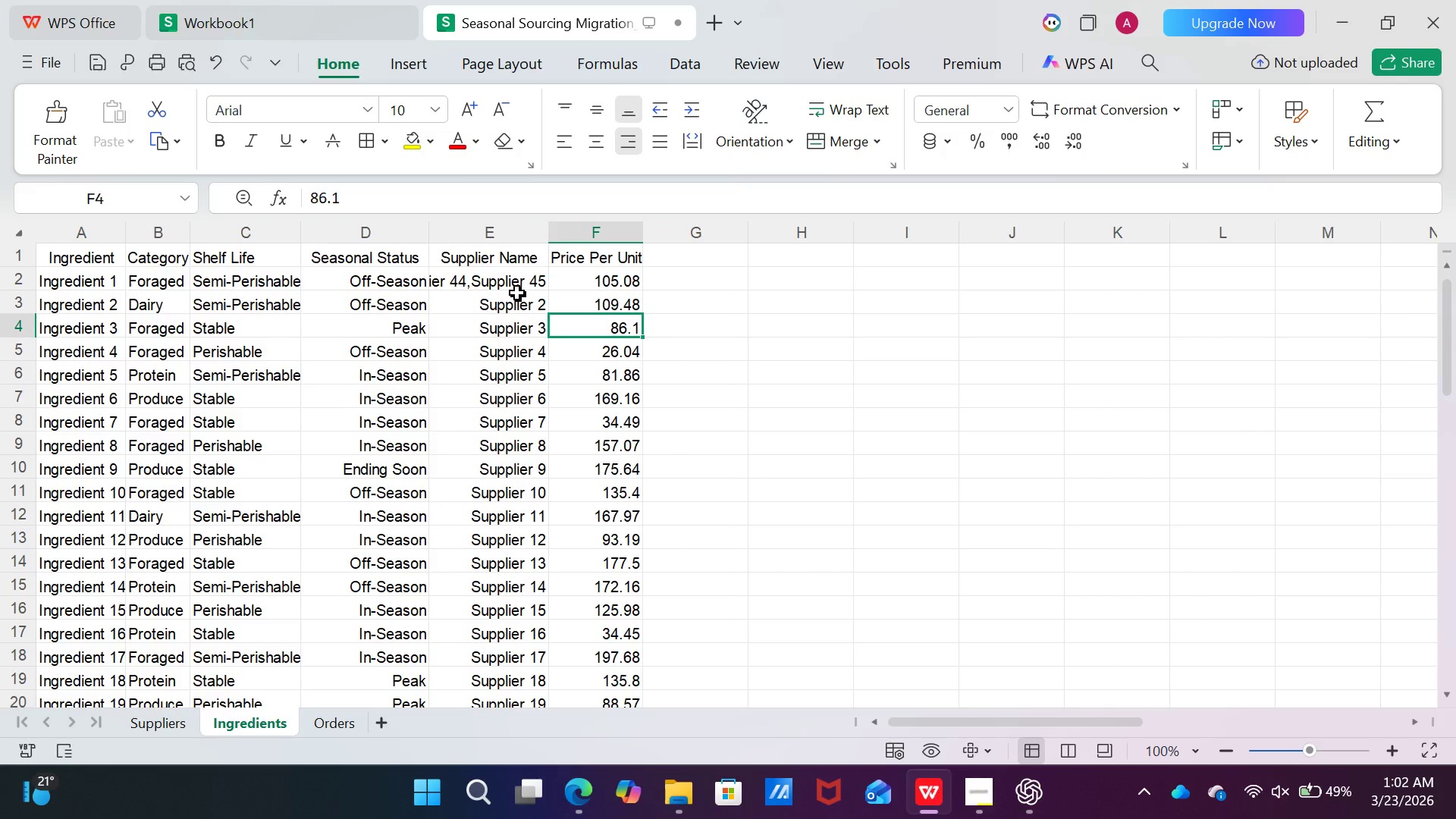 
left_click([516, 286])
 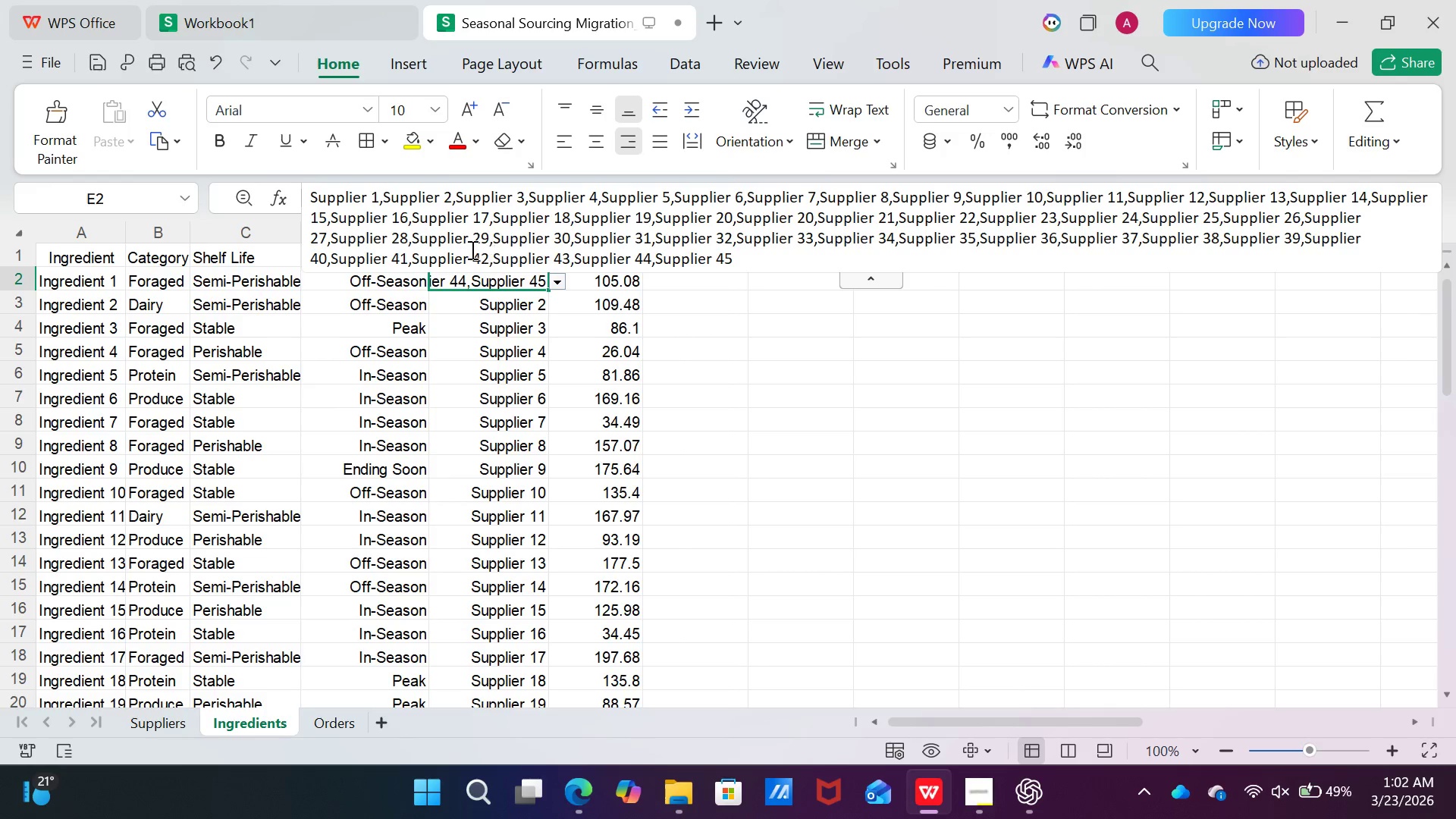 
left_click([344, 199])
 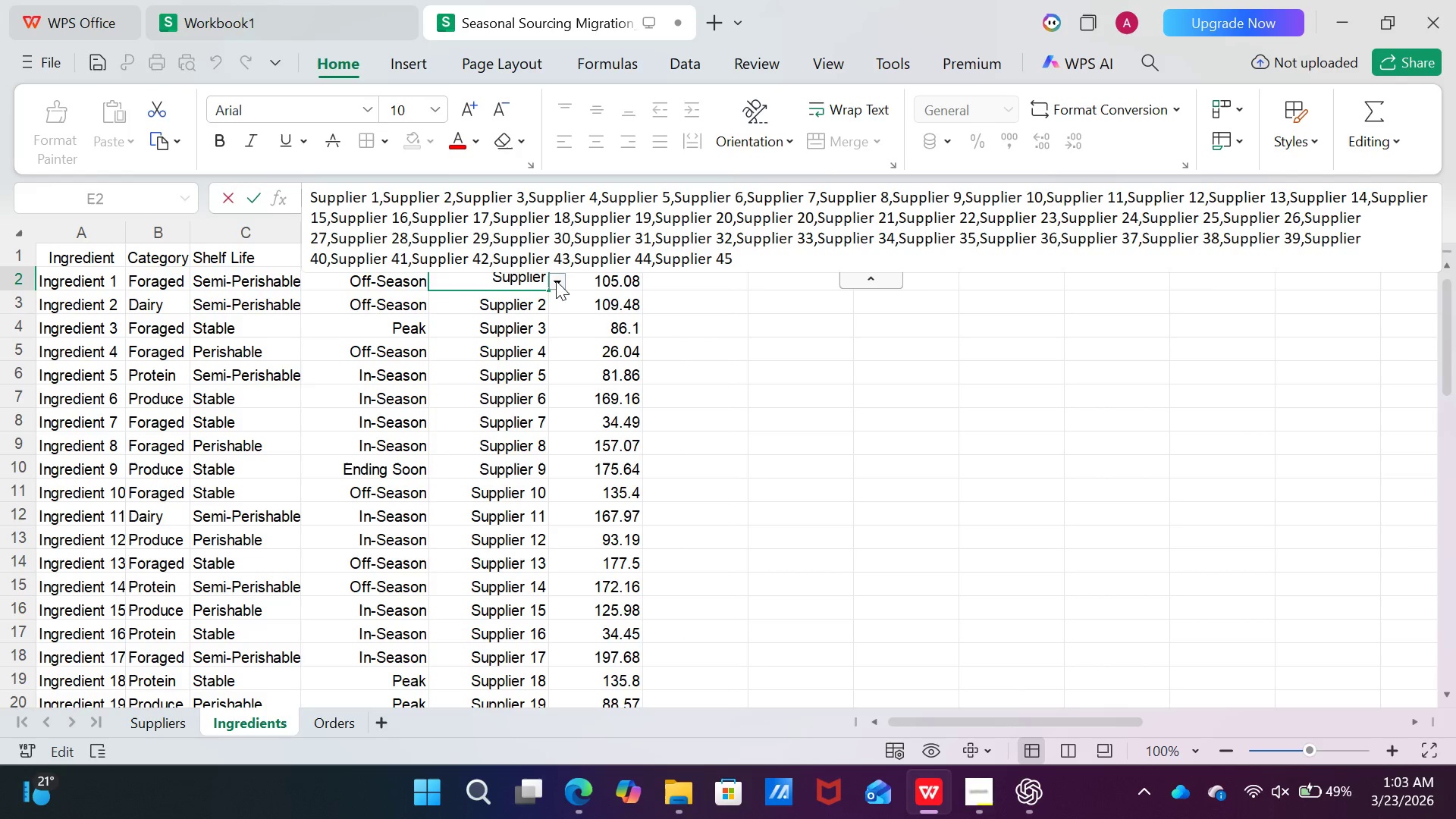 
left_click([556, 281])
 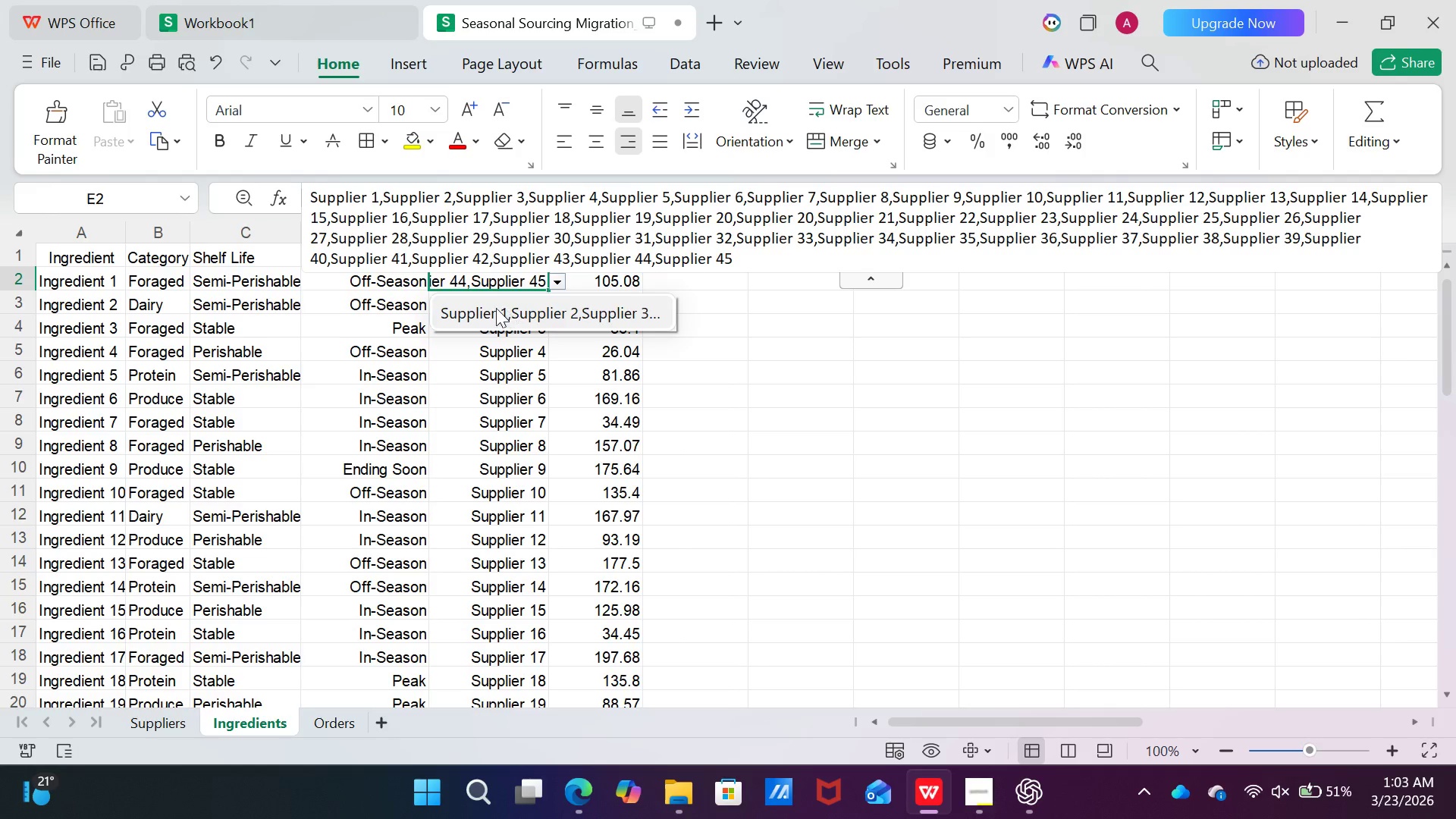 
left_click([482, 309])
 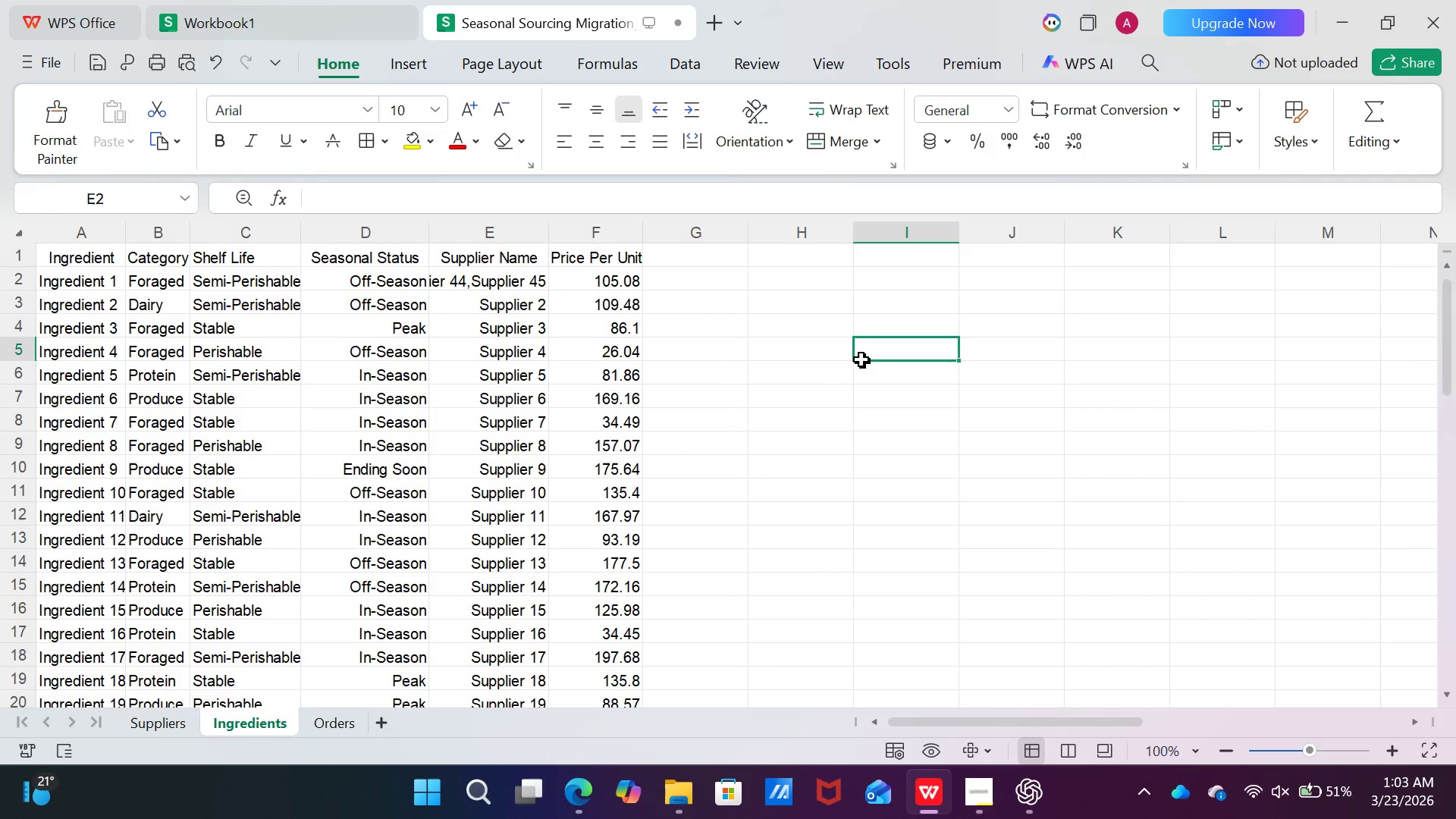 
left_click([861, 359])
 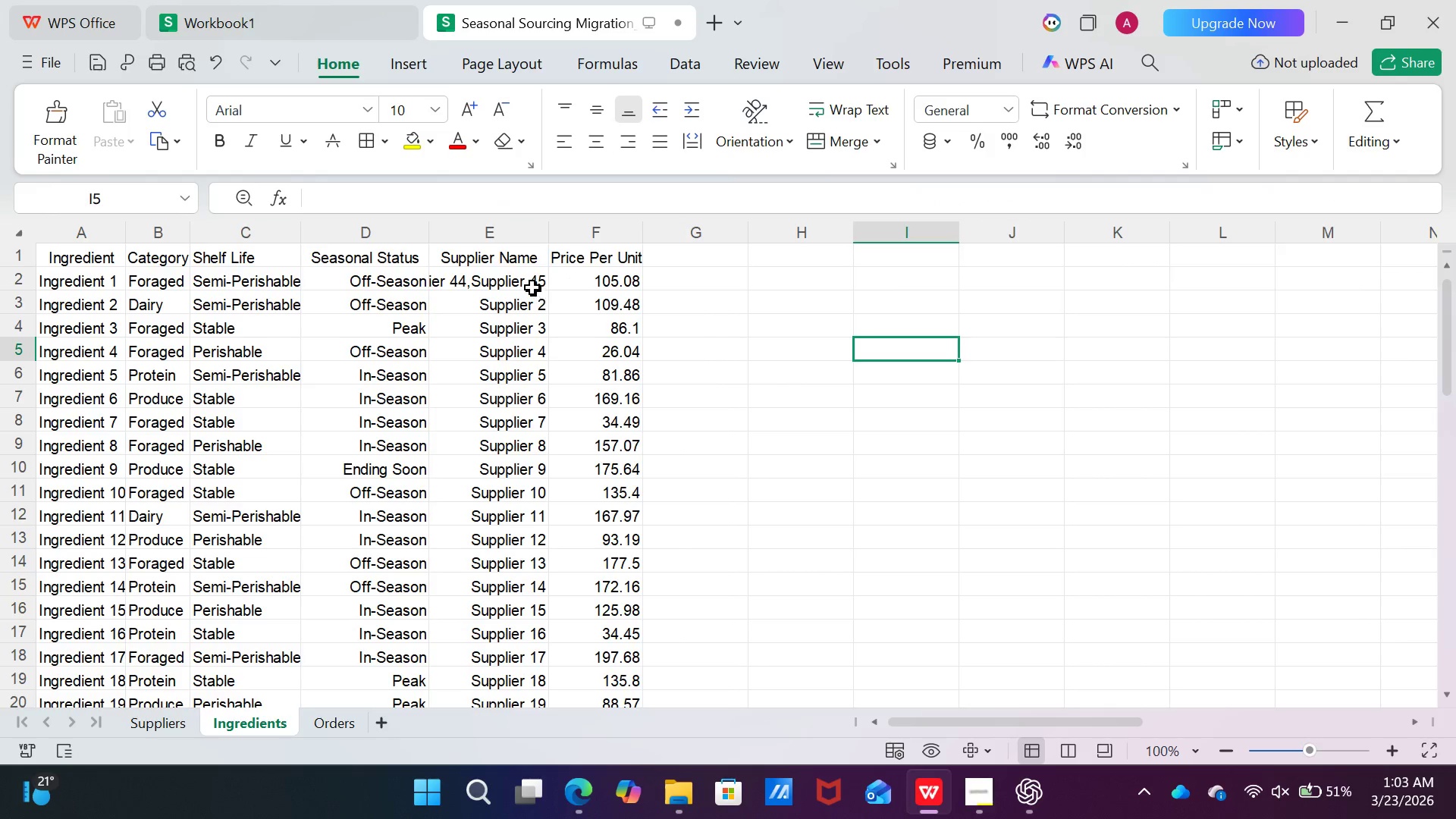 
left_click([532, 287])
 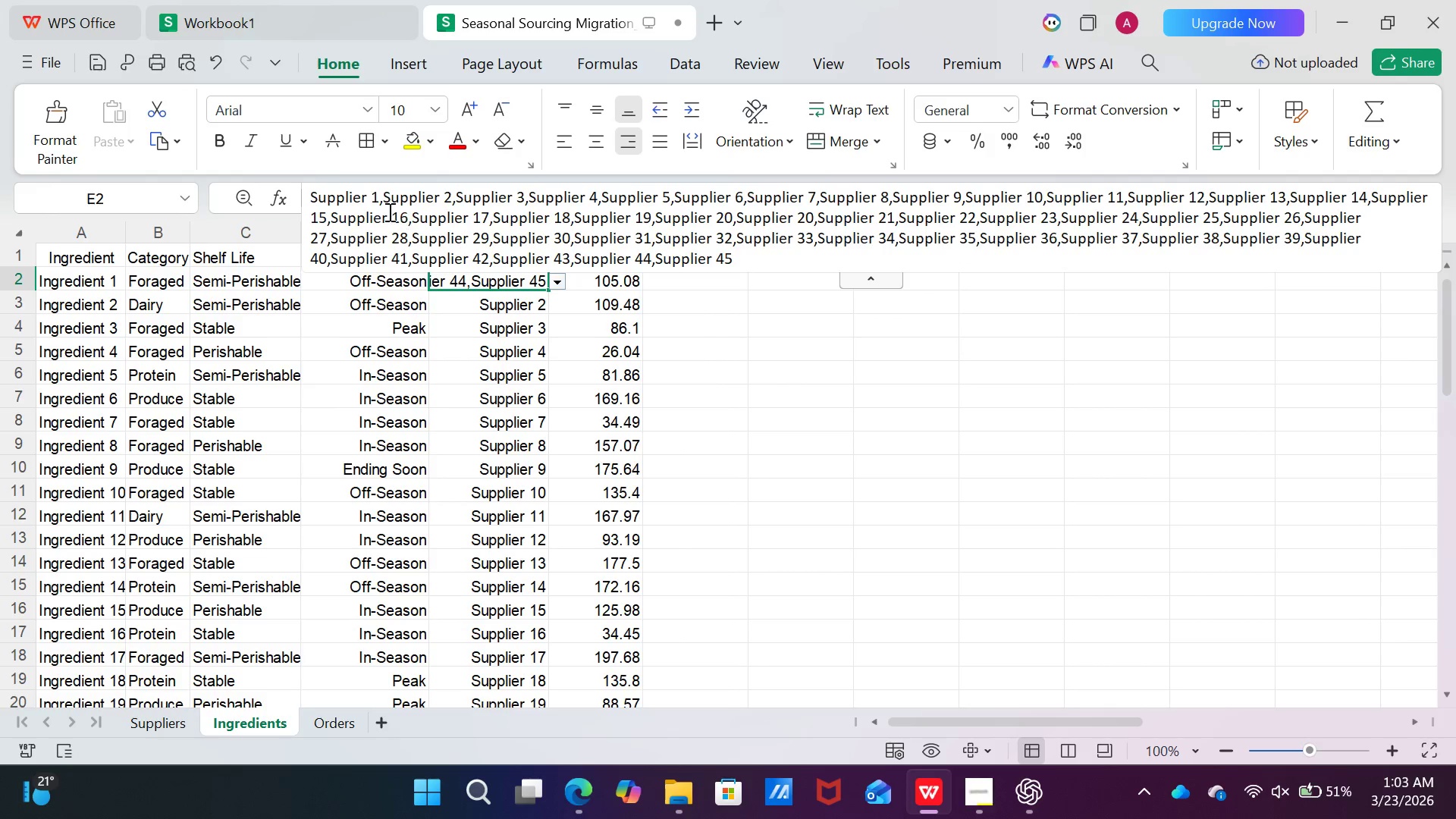 
left_click([338, 197])
 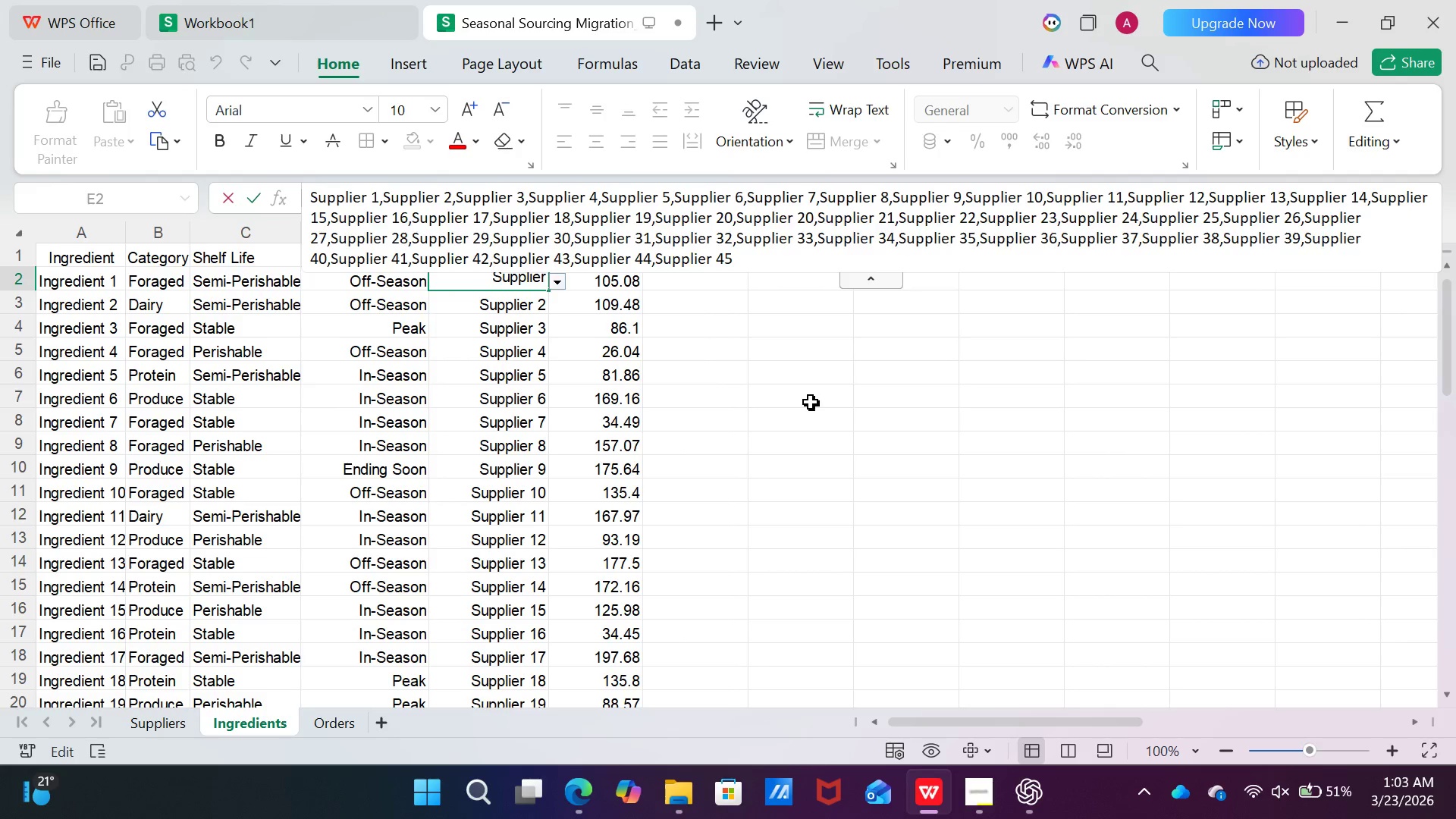 
left_click([811, 402])
 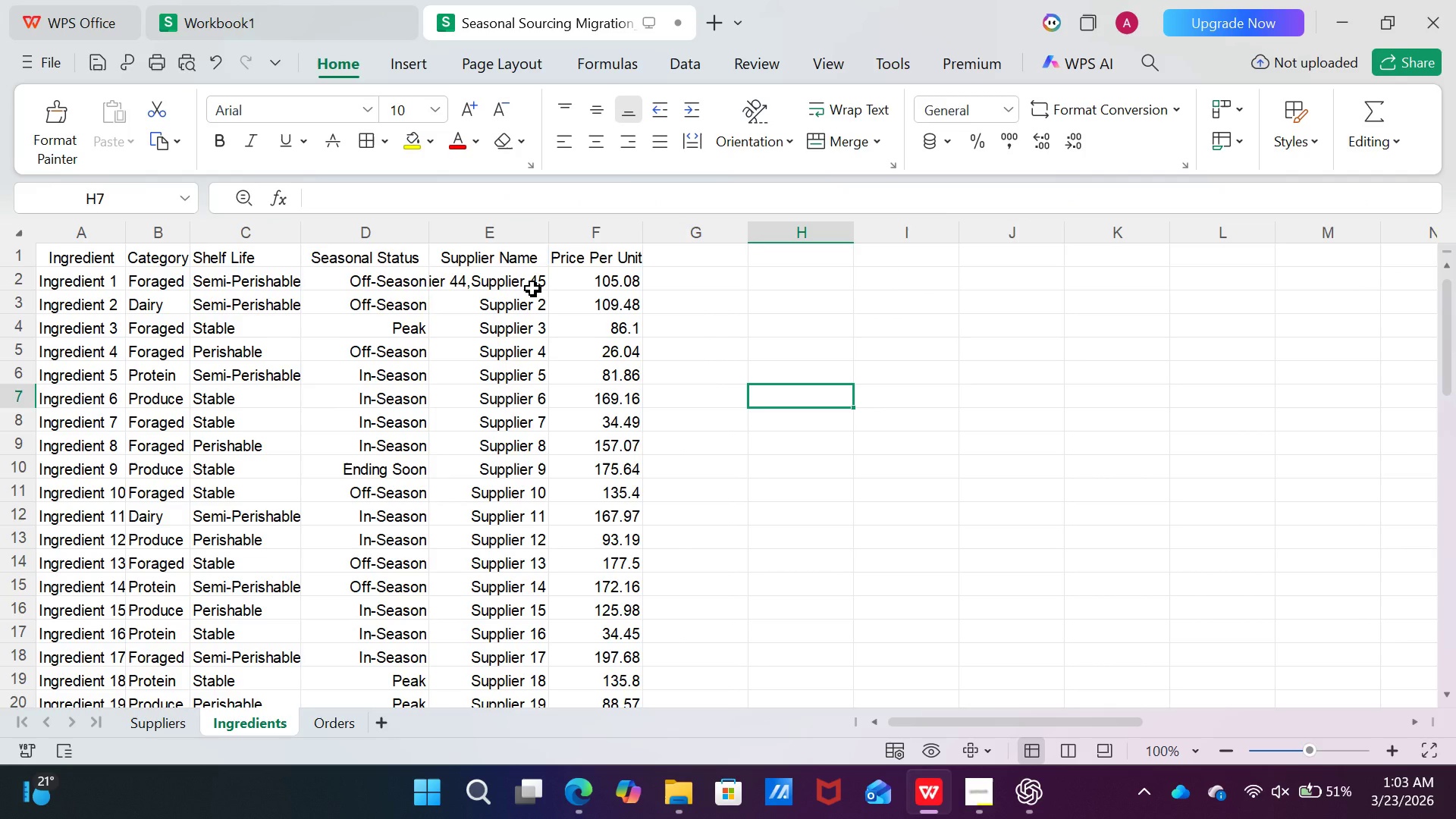 
left_click([531, 278])
 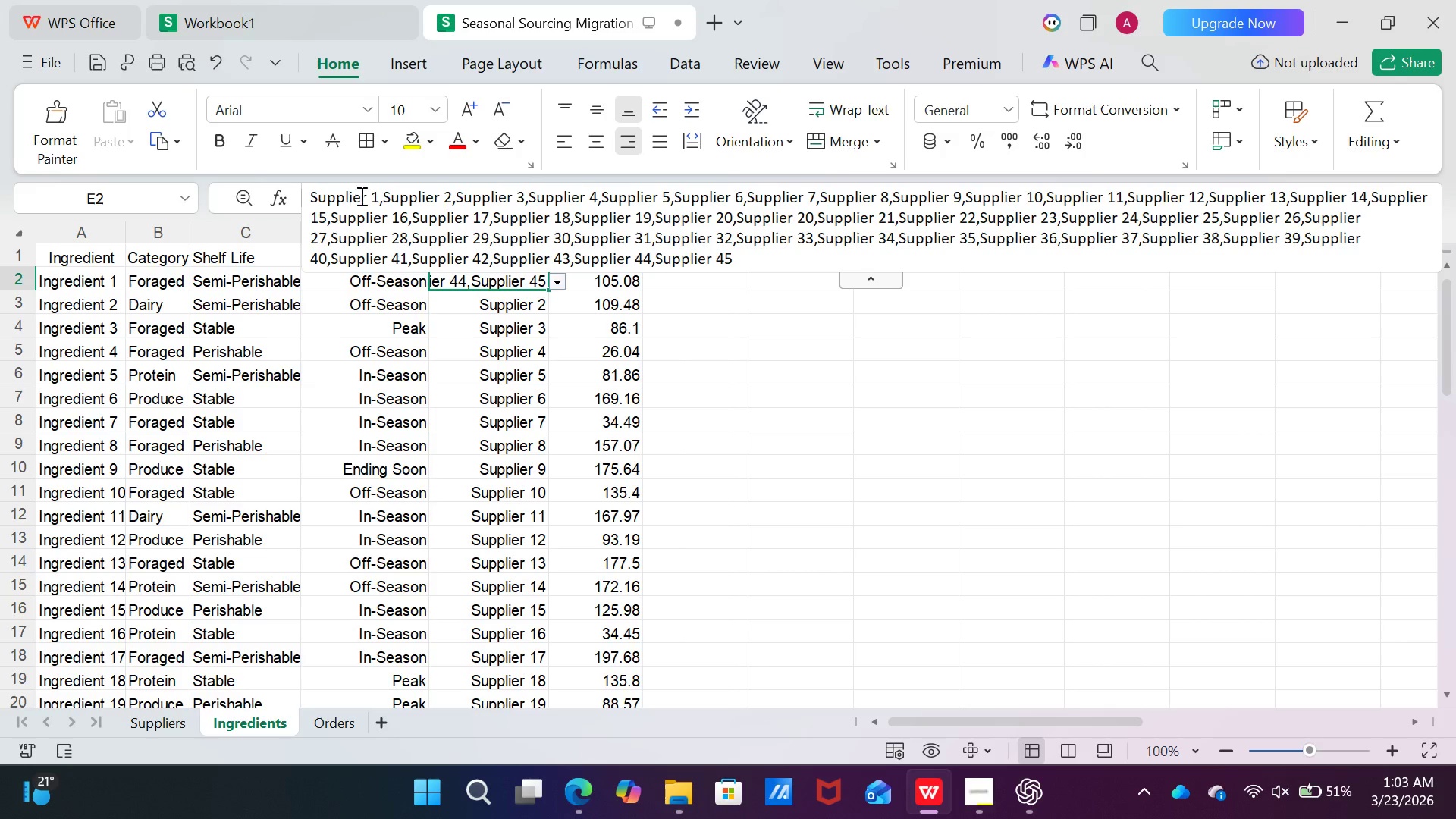 
left_click_drag(start_coordinate=[378, 190], to_coordinate=[309, 188])
 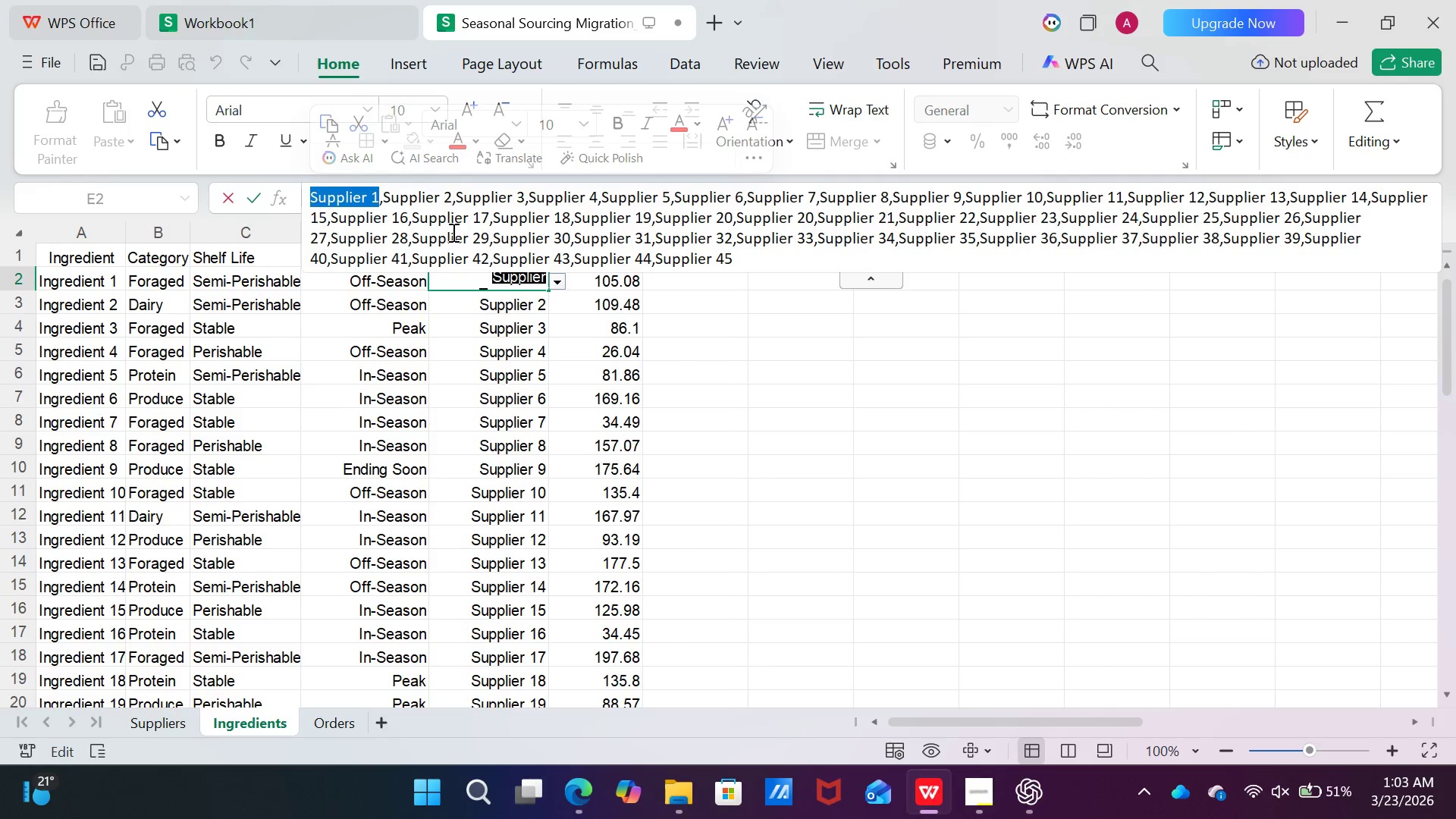 
key(Enter)
 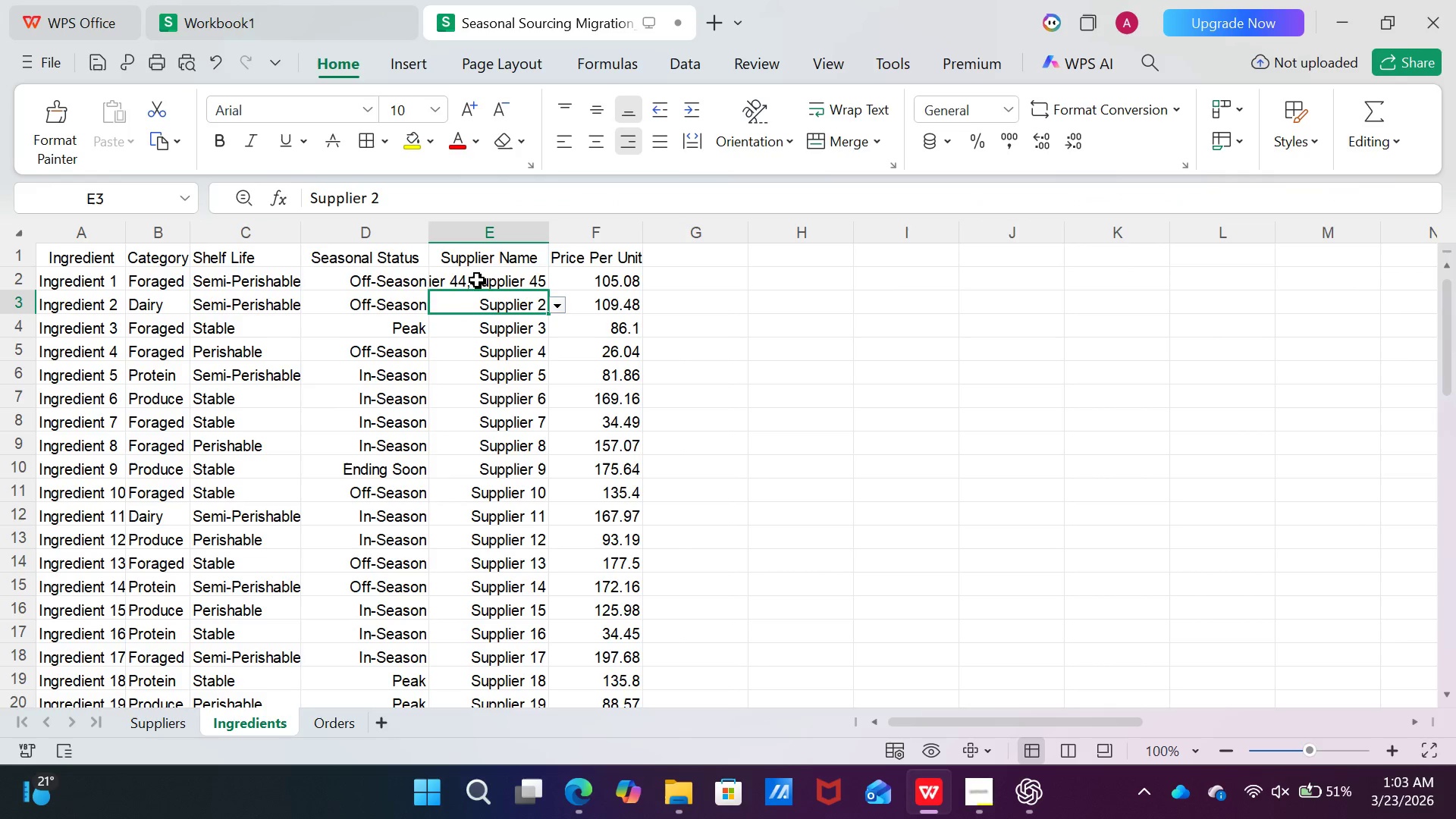 
left_click([483, 282])
 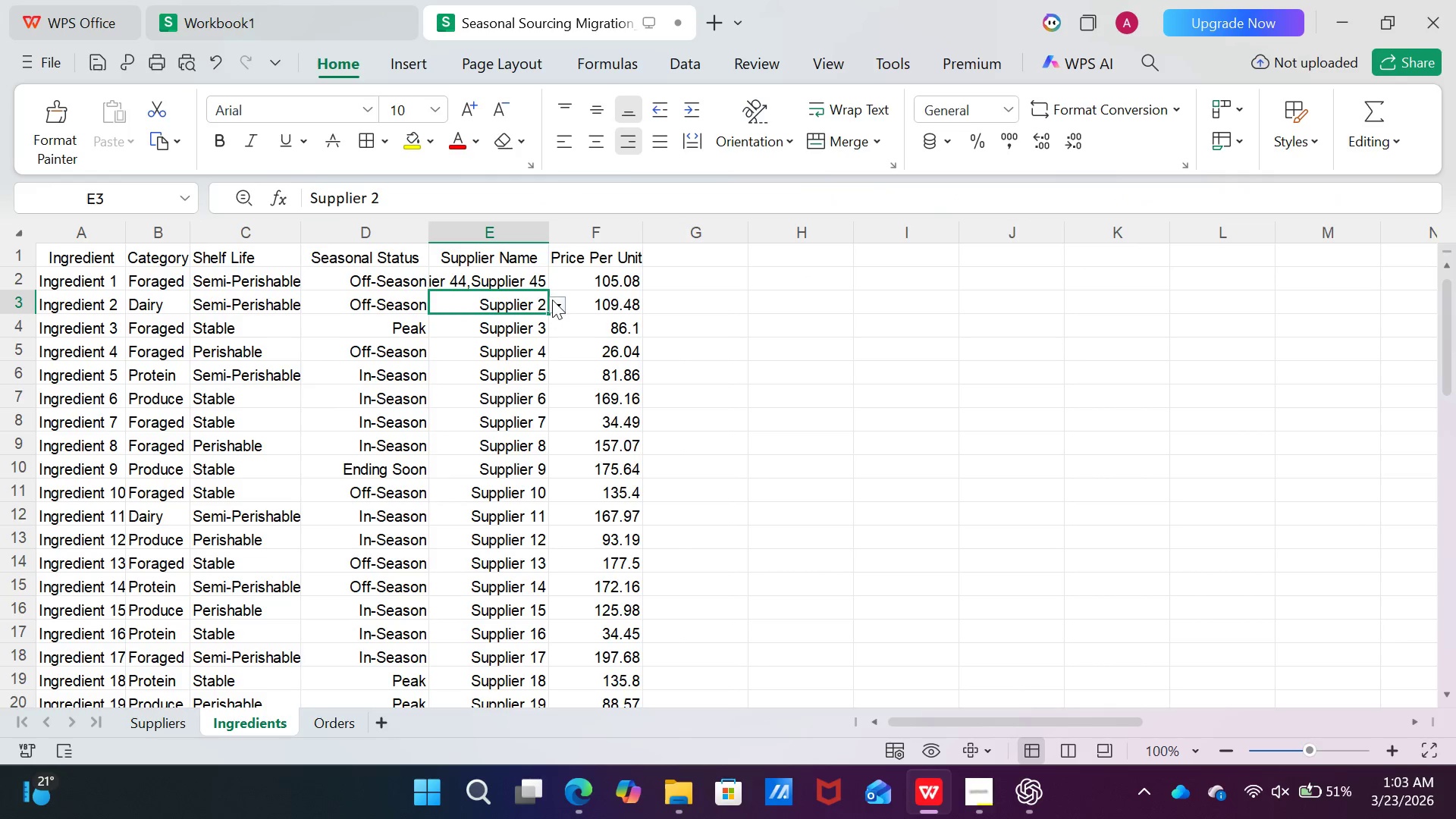 
left_click([554, 301])
 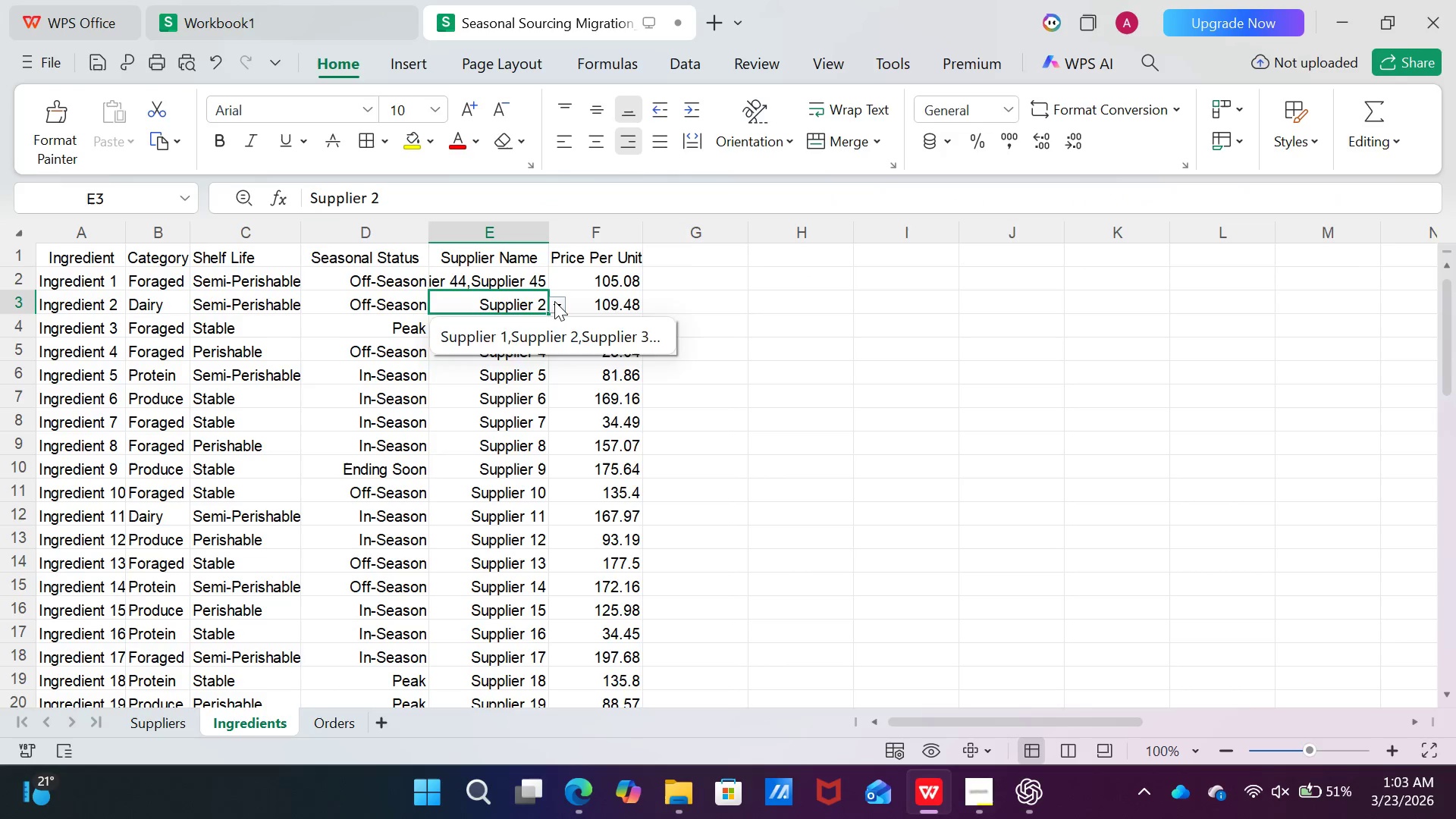 
left_click([554, 301])
 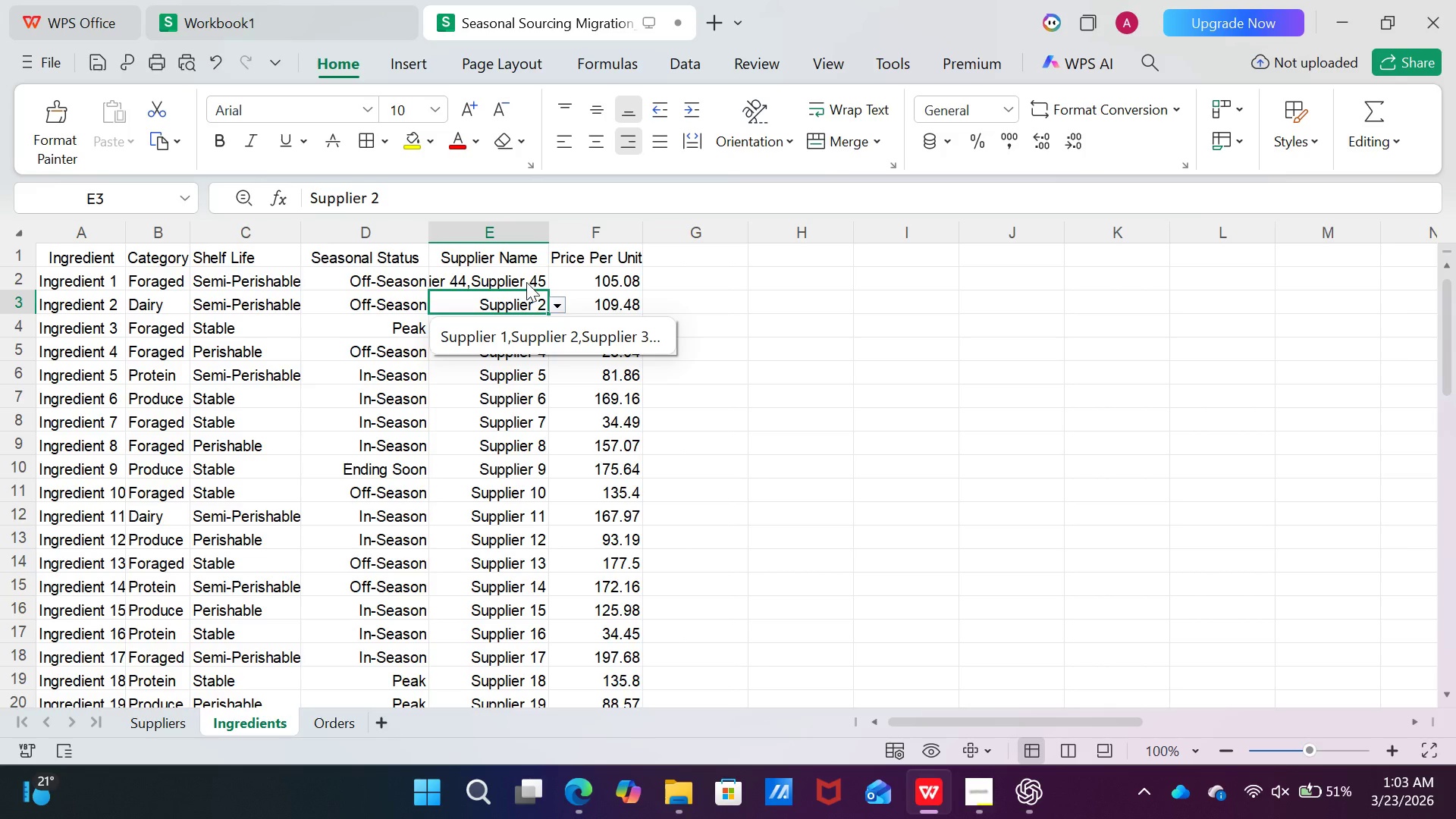 
left_click([526, 282])
 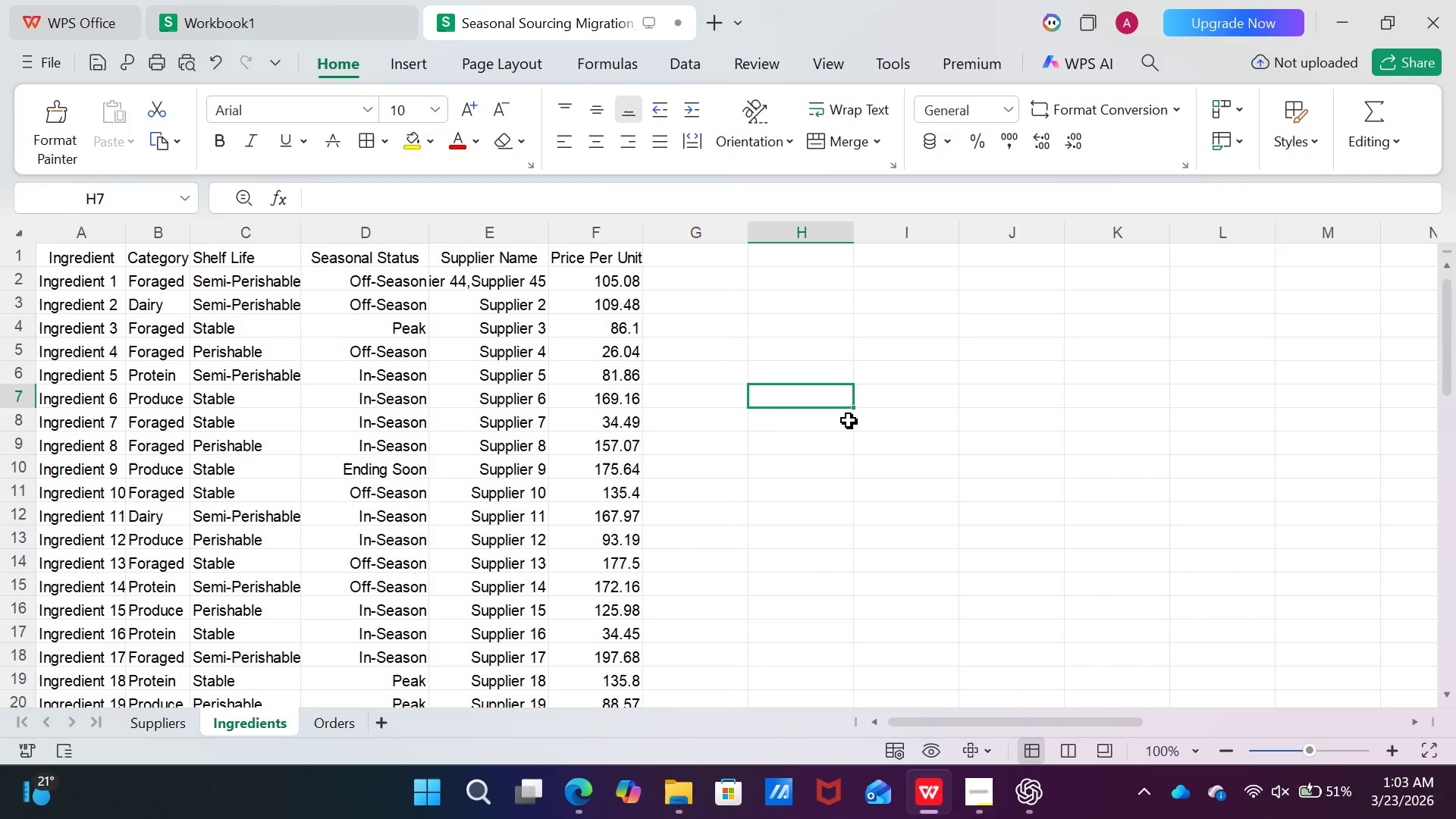 
key(Control+Z)
 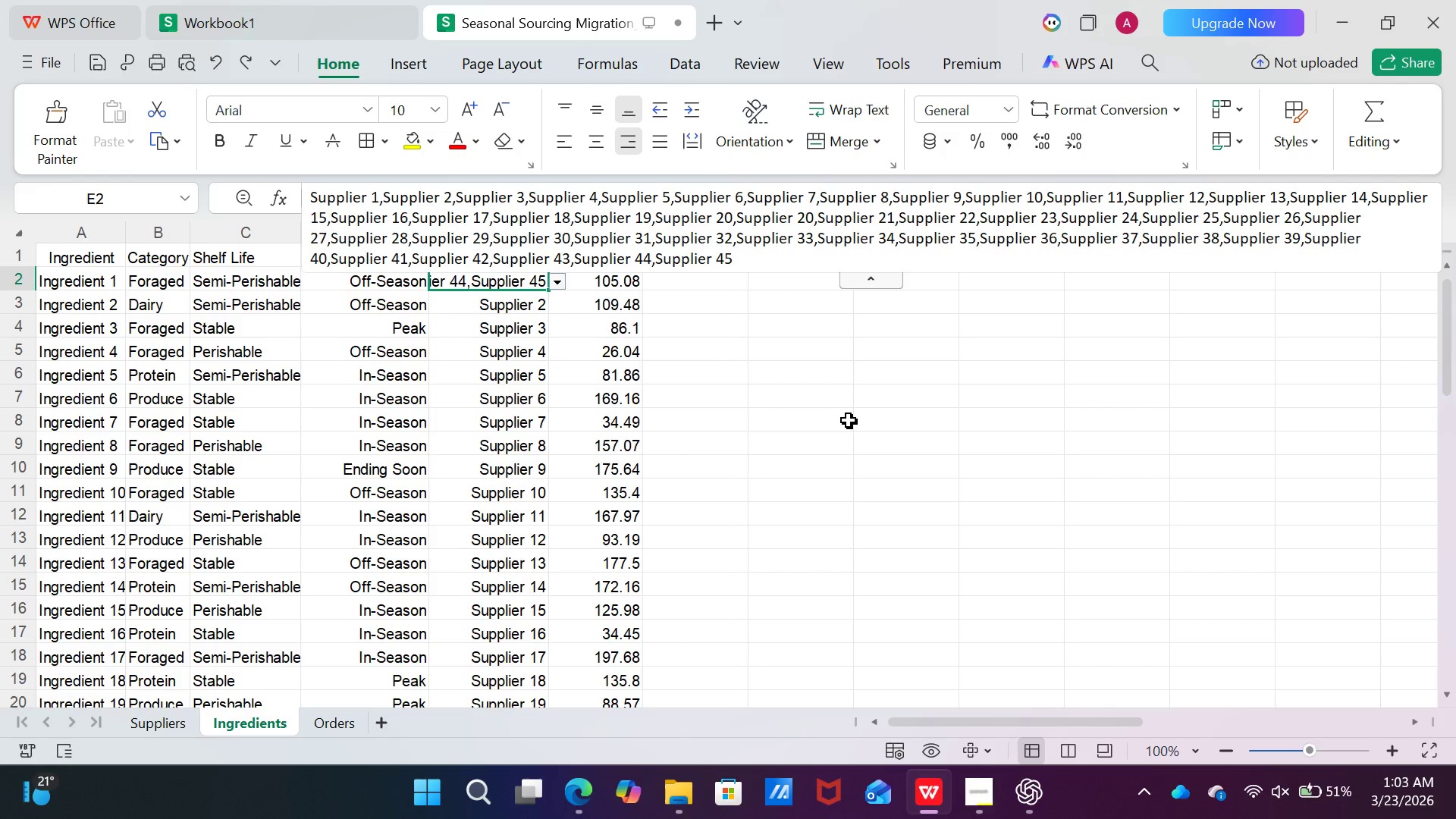 
key(Control+Z)
 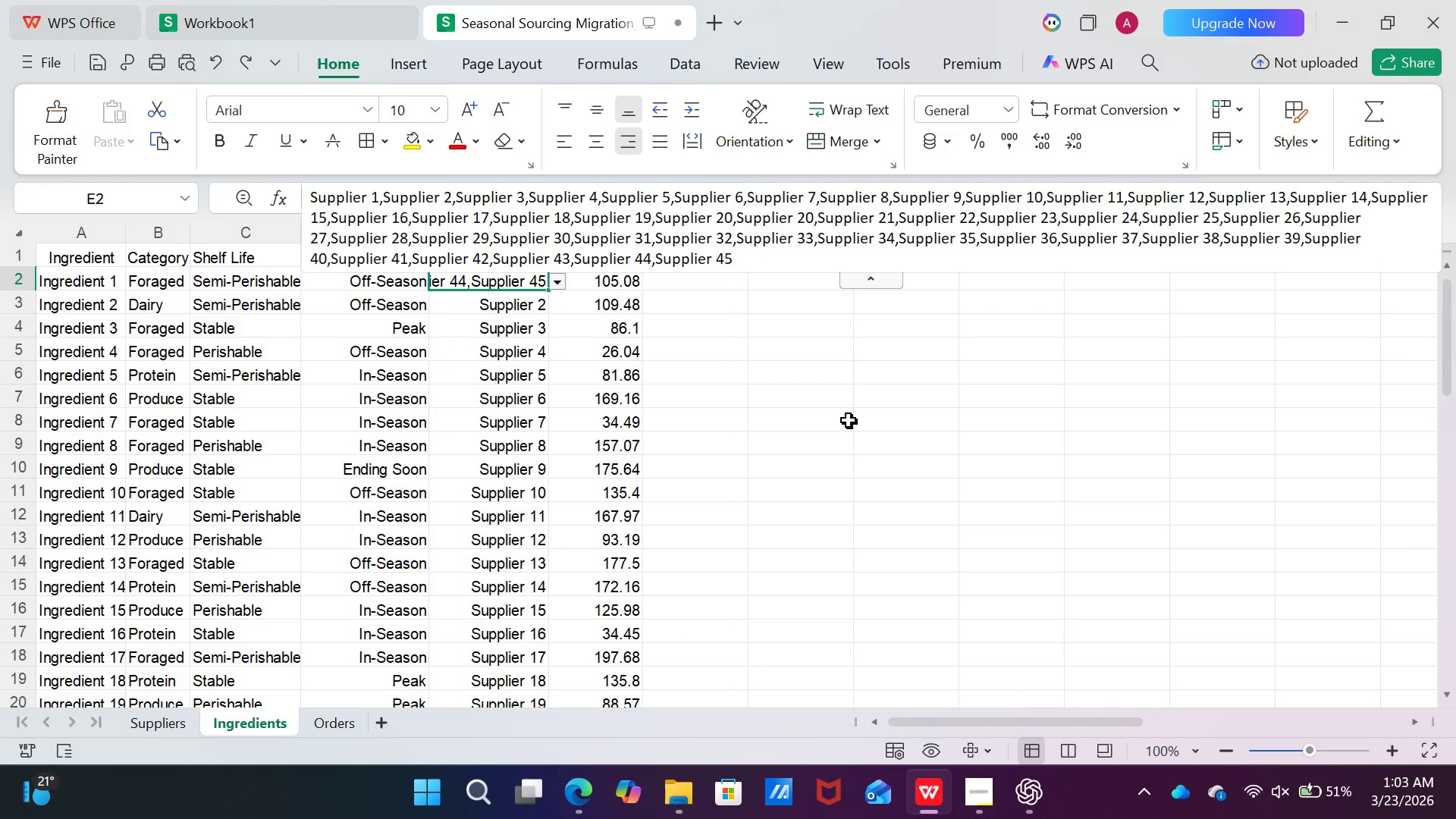 
key(Control+Z)
 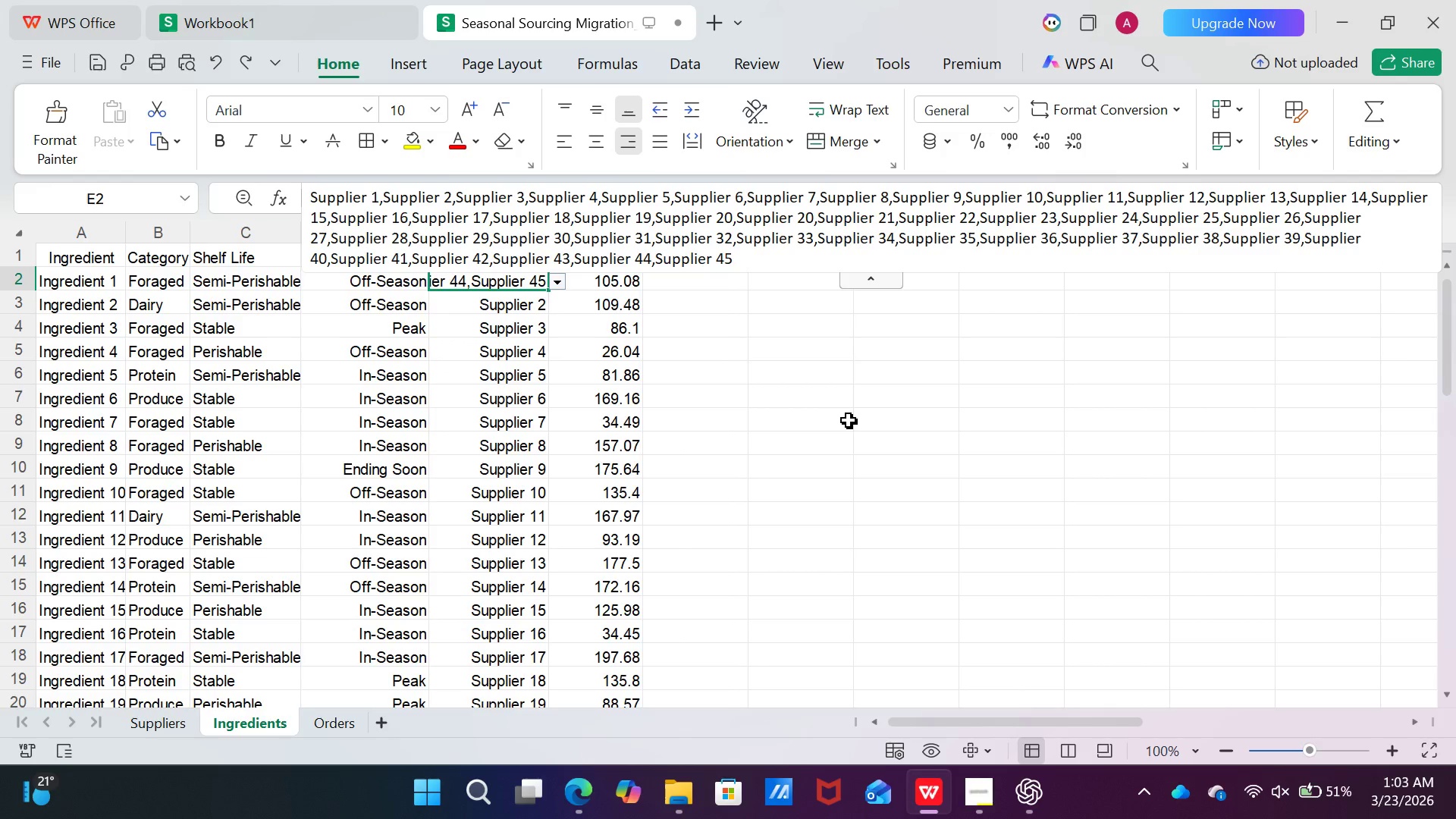 
key(Control+Z)
 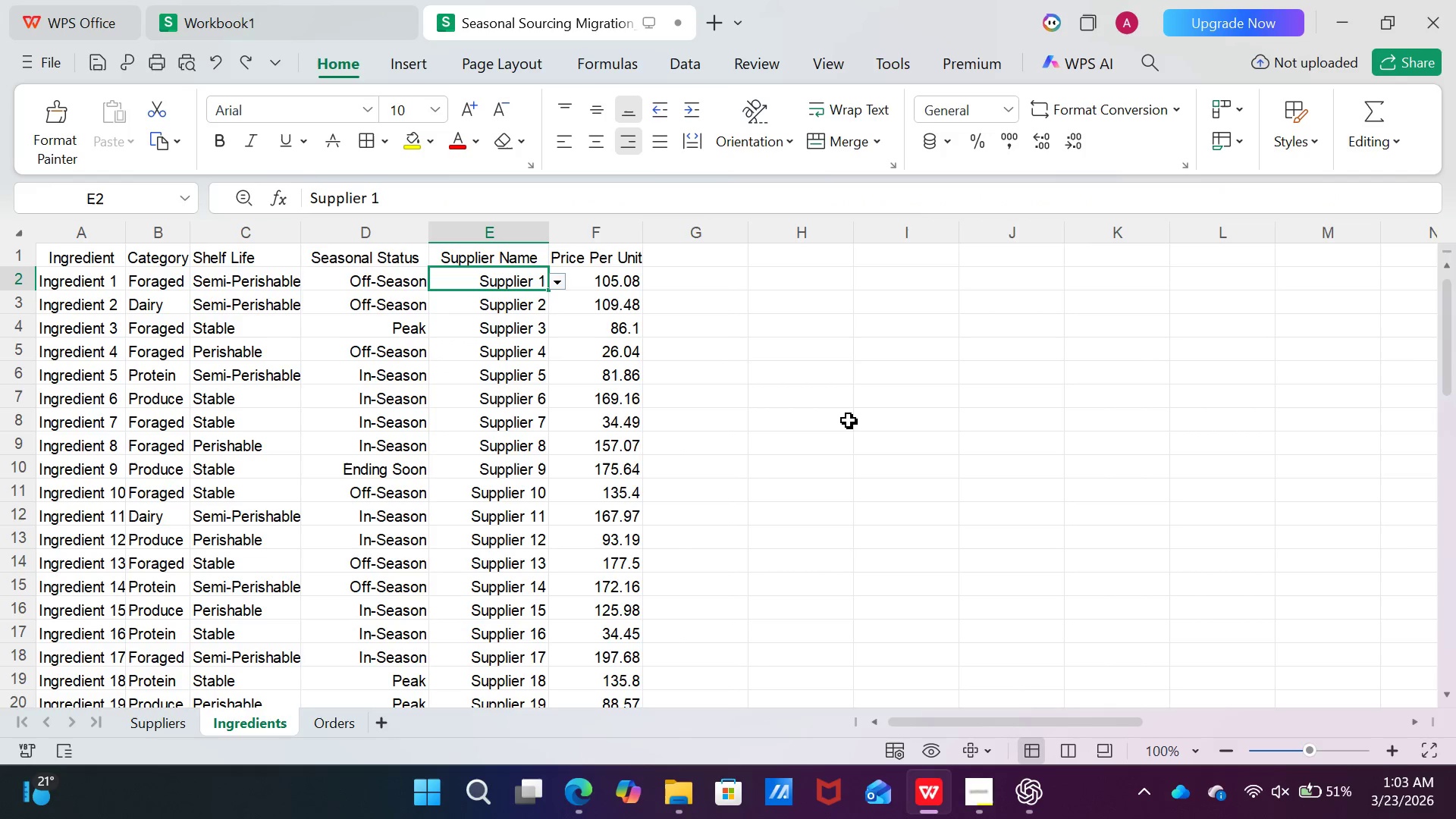 
key(Control+Z)
 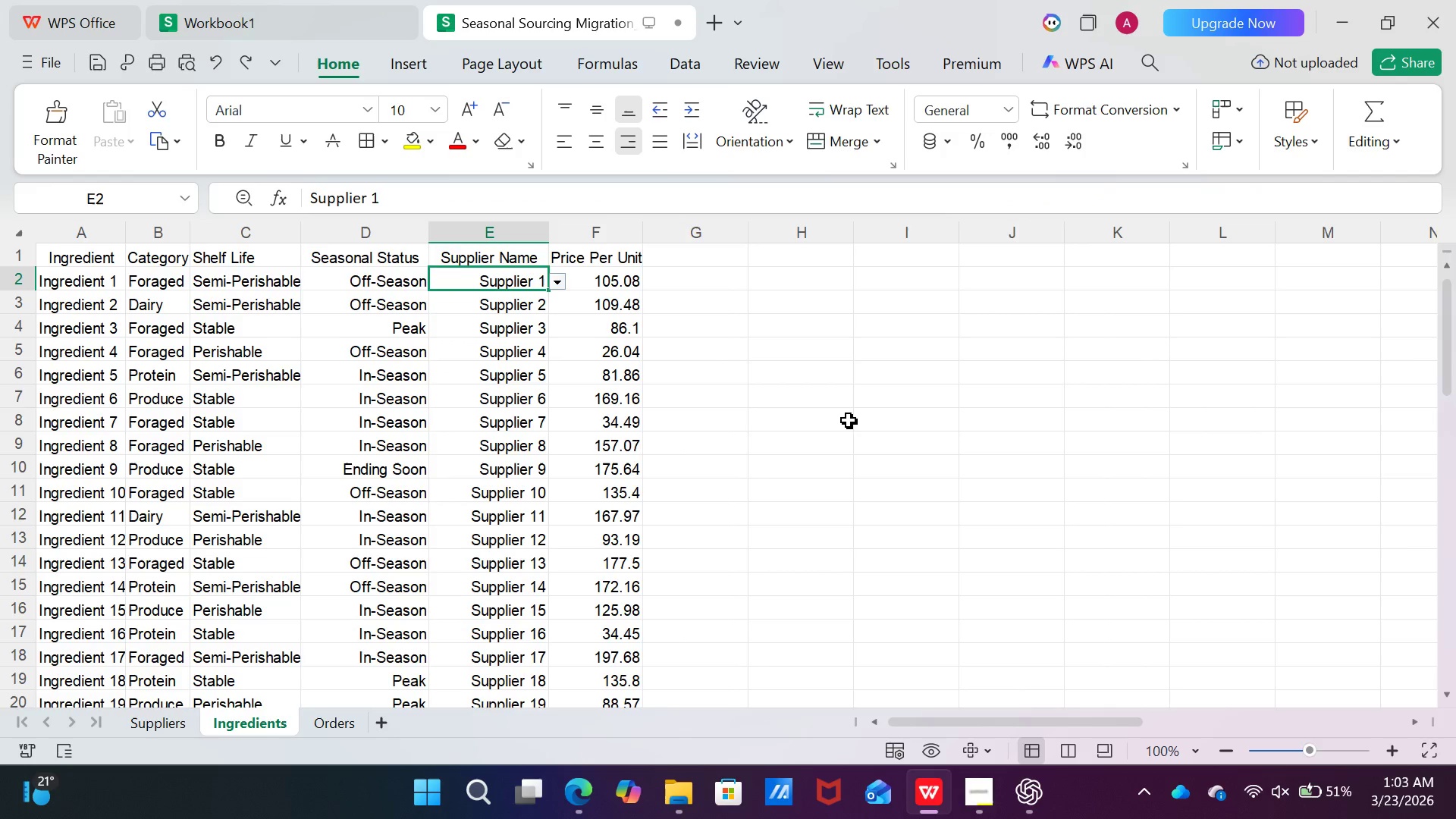 
left_click([849, 422])
 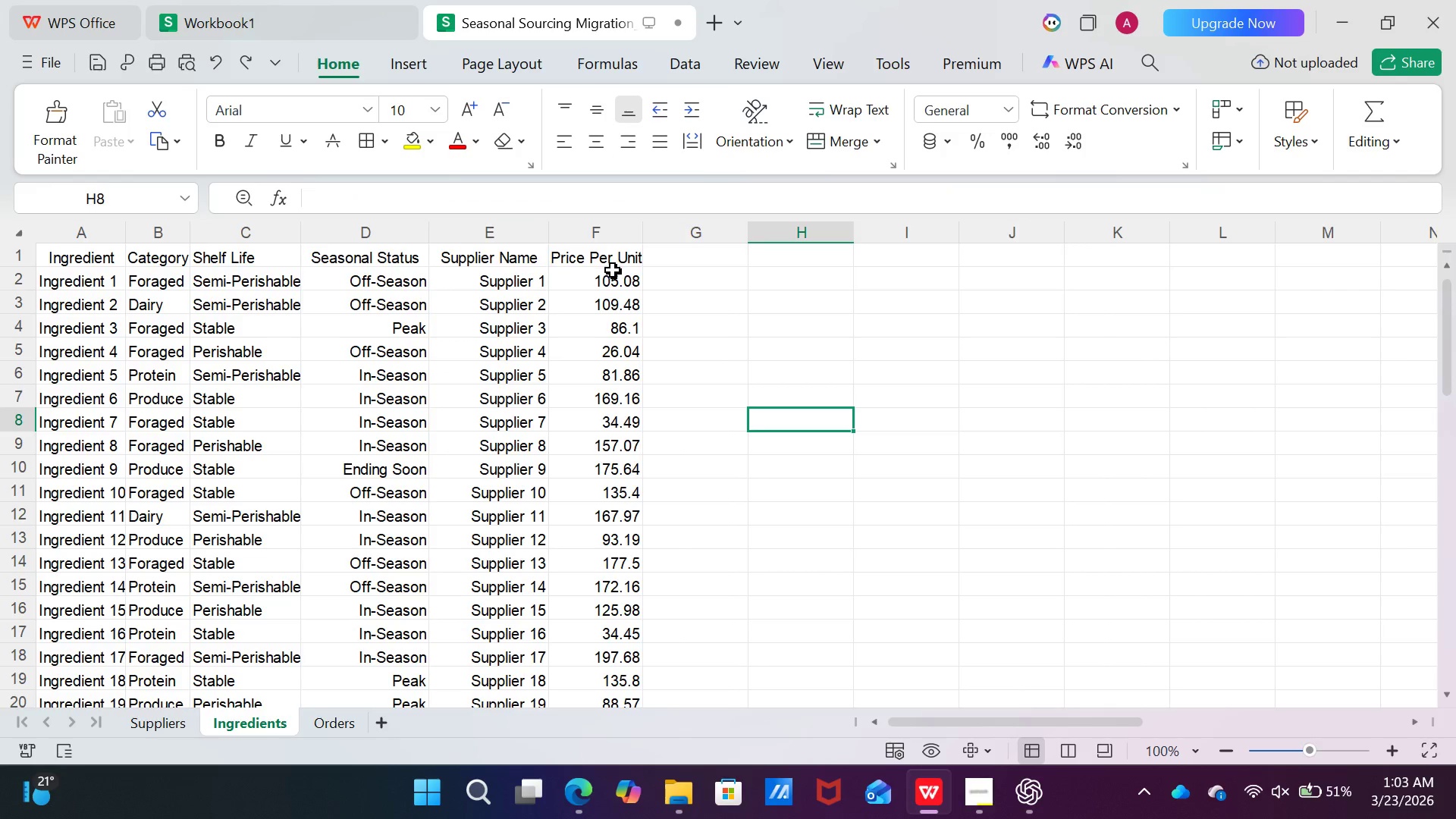 
left_click([613, 270])
 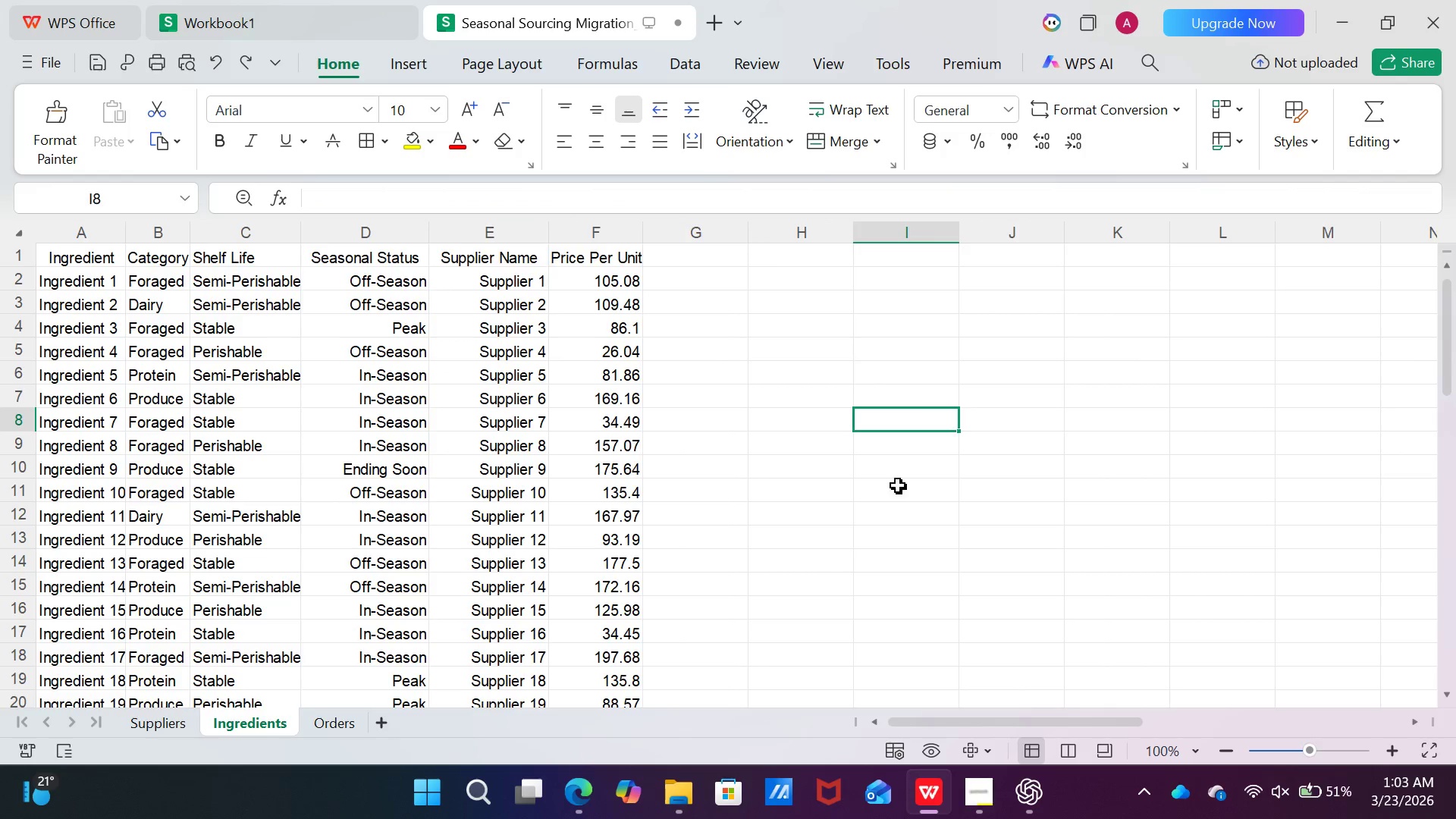 
scroll: coordinate [854, 546], scroll_direction: down, amount: 18.0
 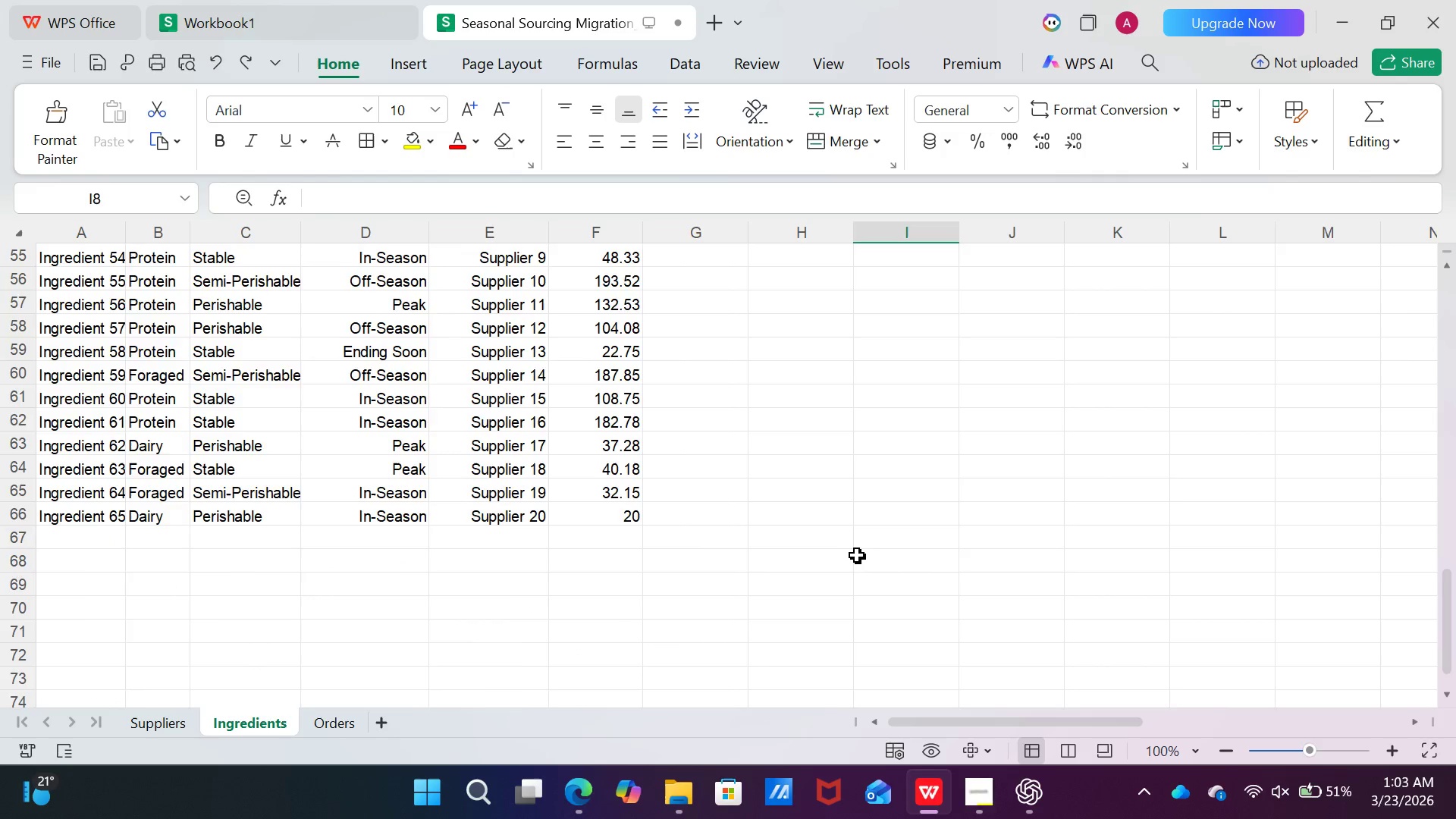 
scroll: coordinate [855, 566], scroll_direction: up, amount: 46.0
 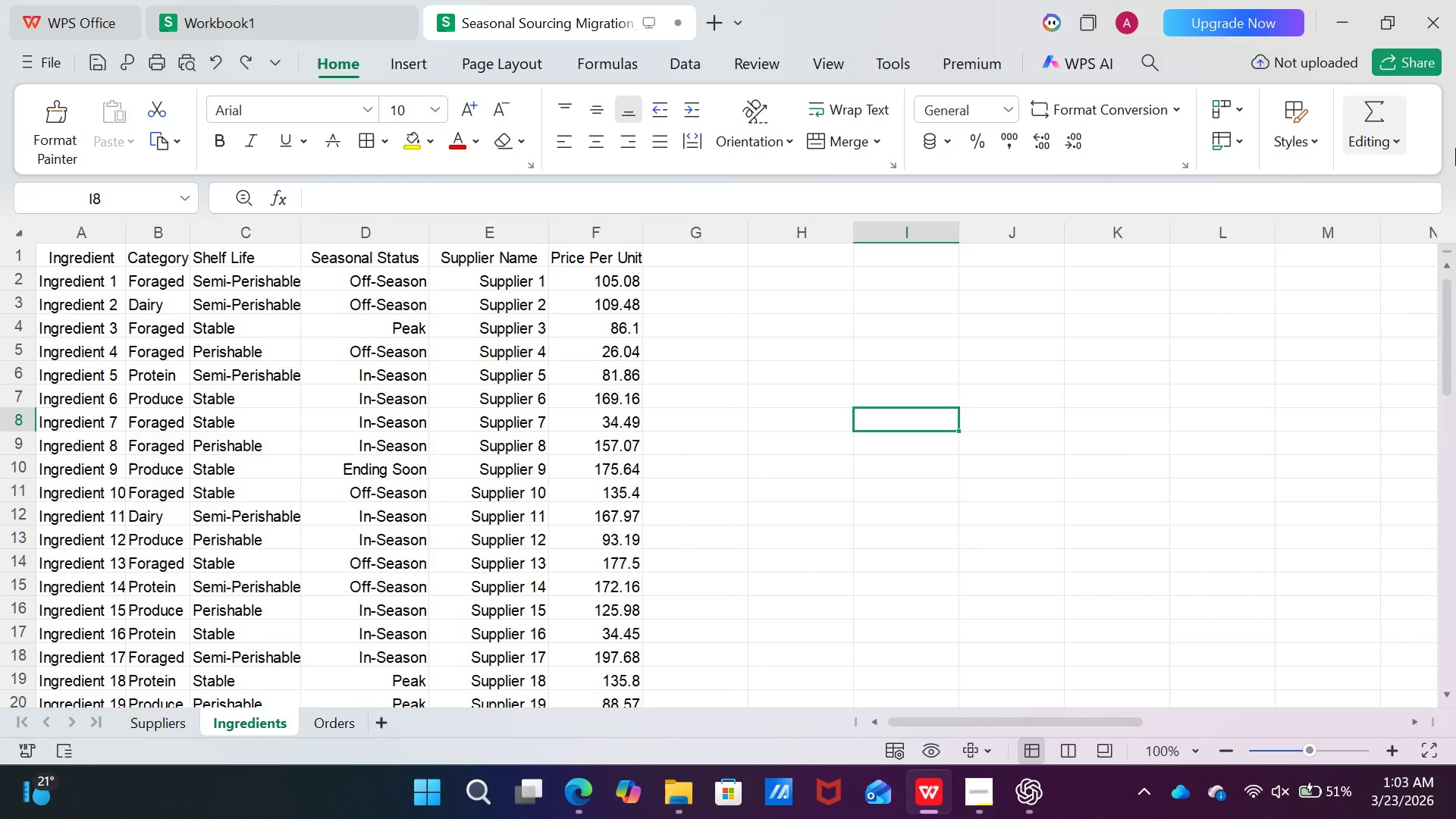 
left_click([1367, 133])
 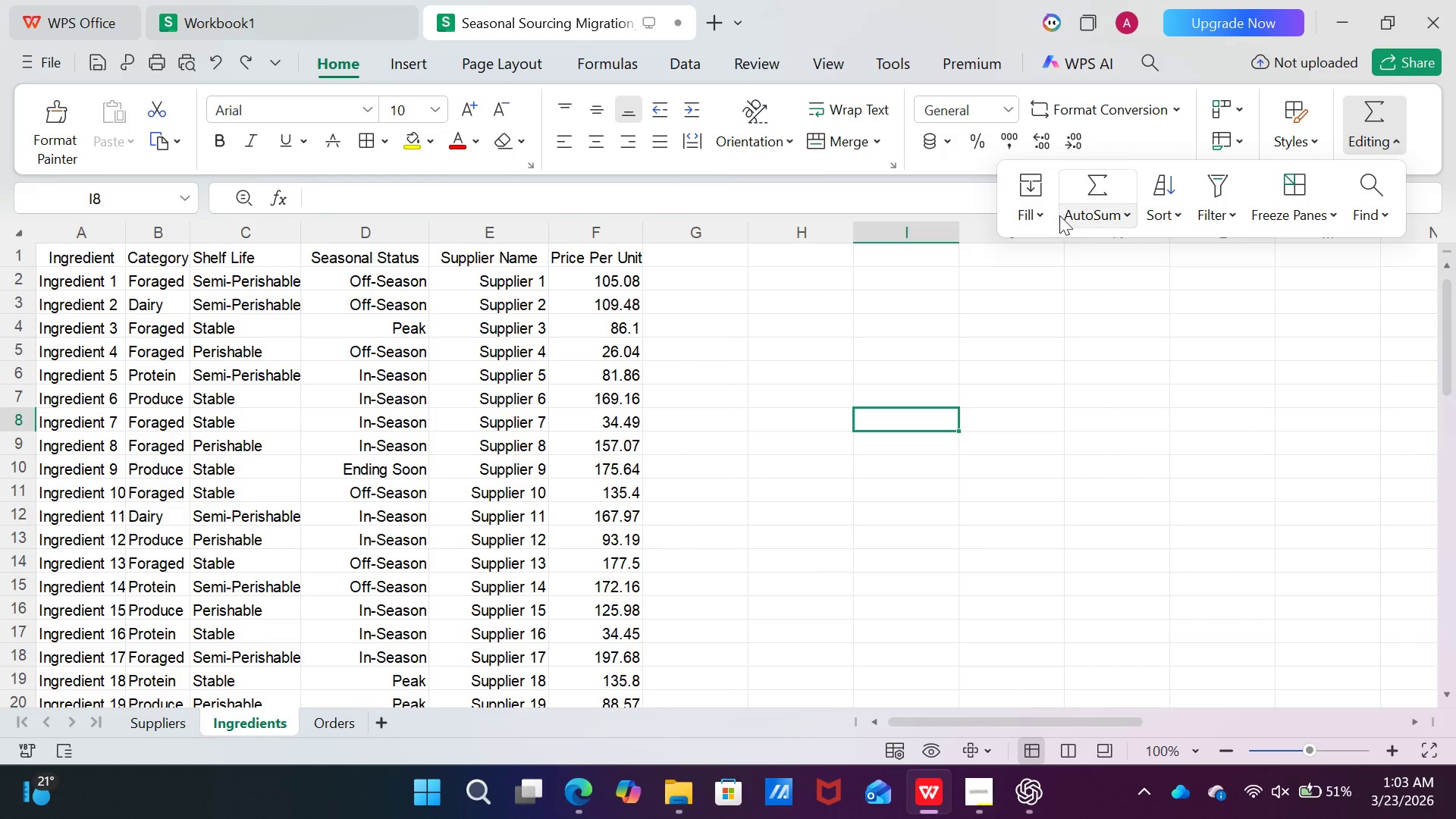 
left_click([1042, 207])
 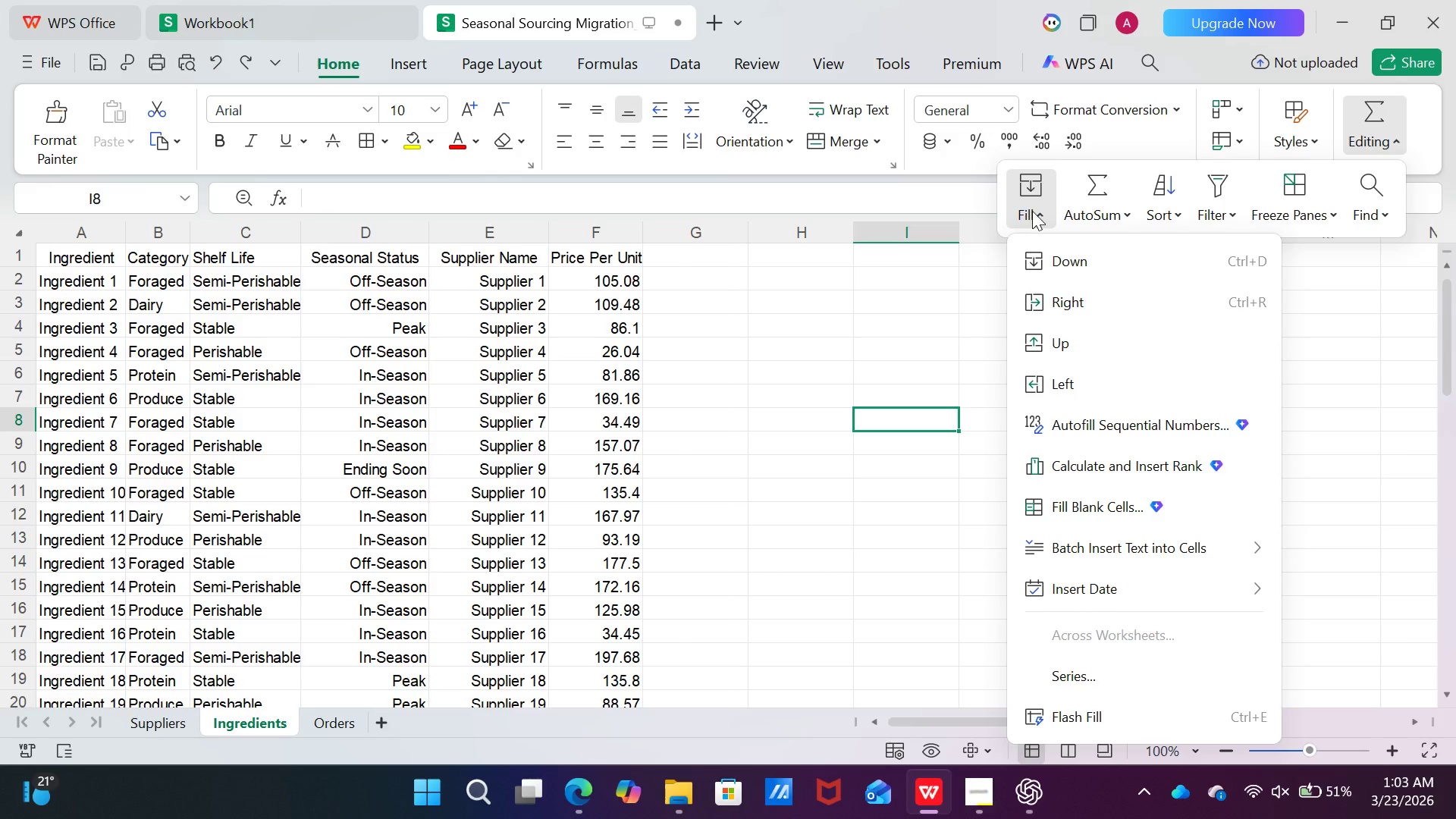 
left_click([941, 578])
 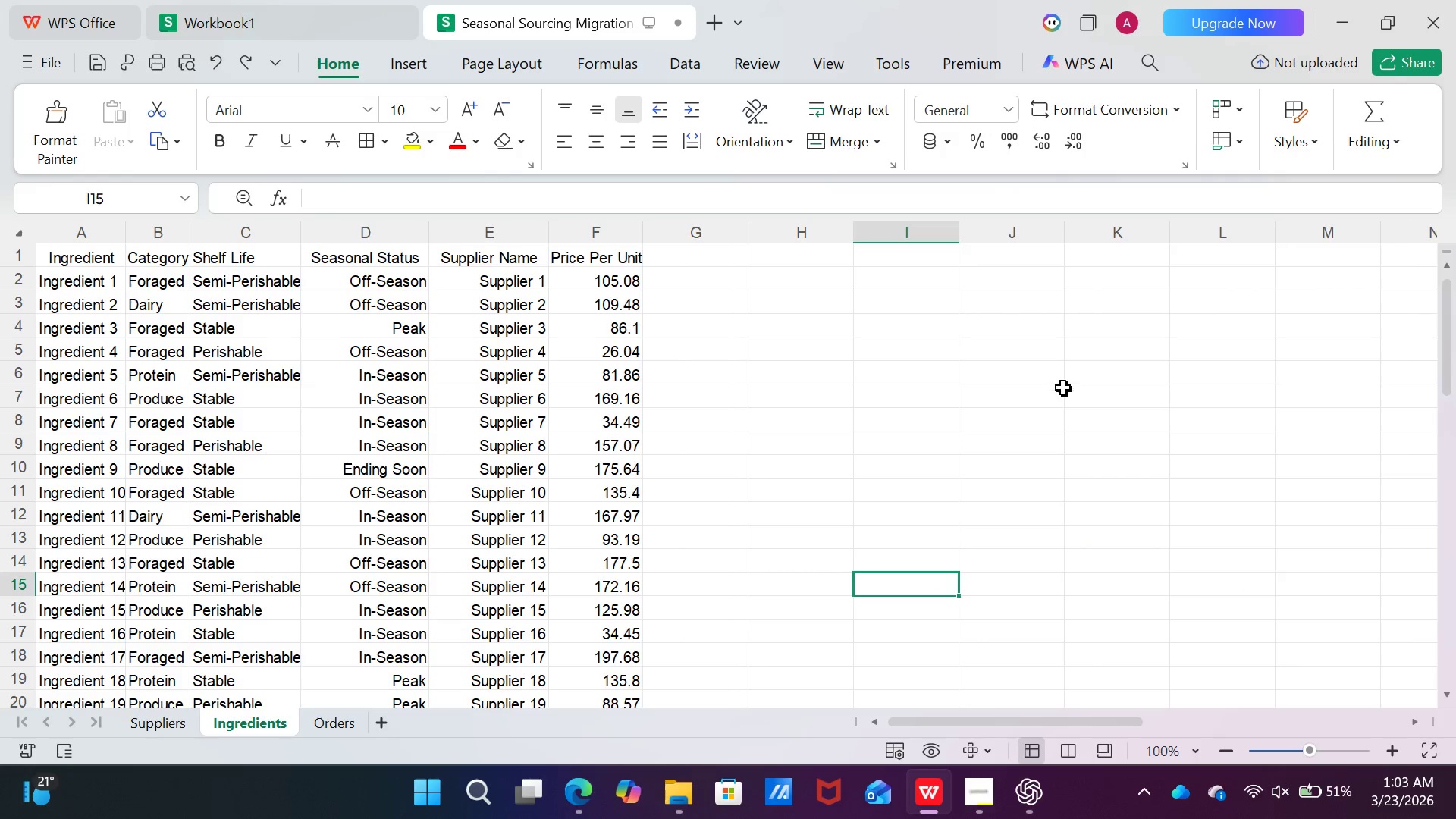 
scroll: coordinate [1063, 389], scroll_direction: up, amount: 5.0
 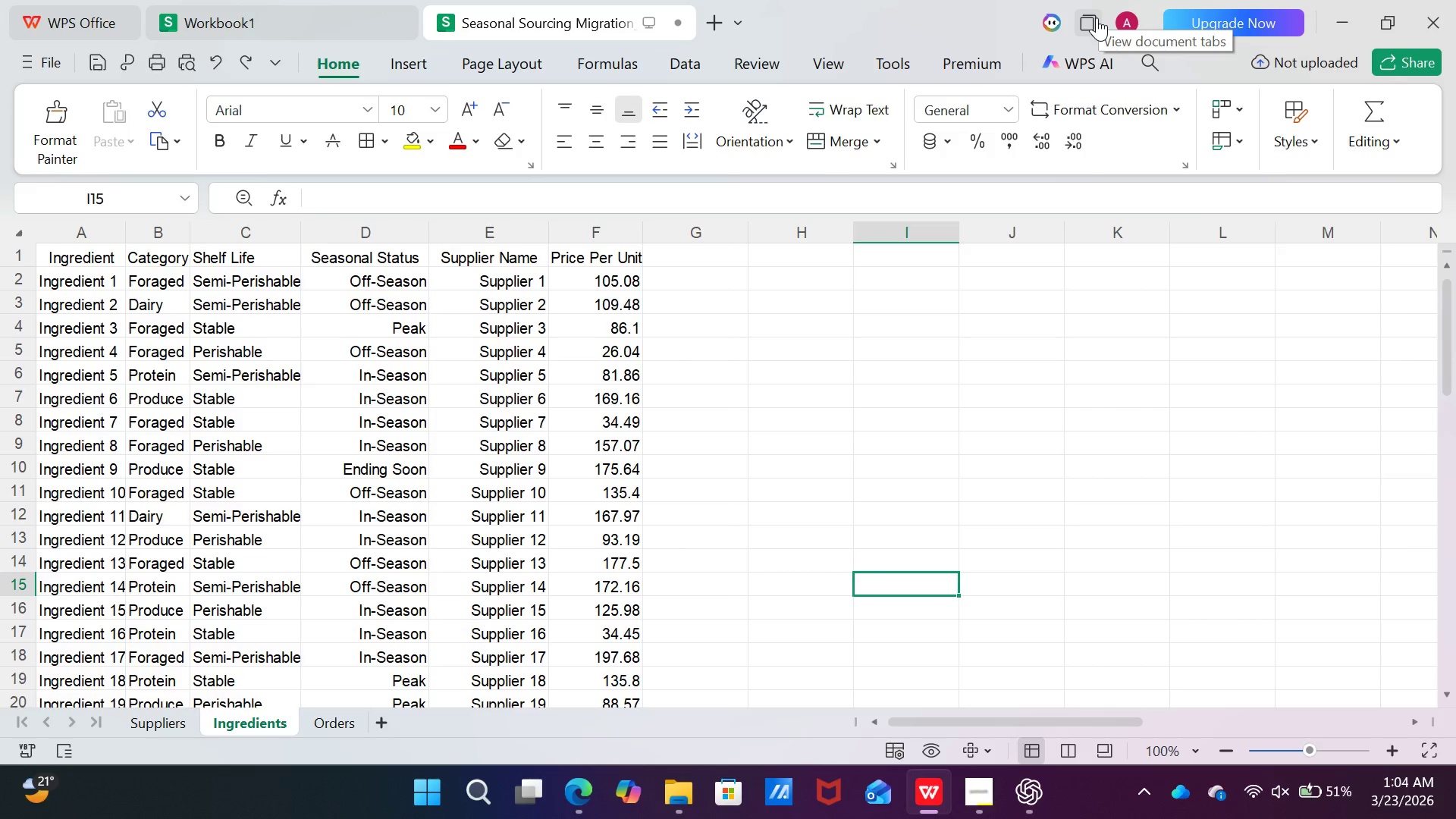 
wait(17.1)
 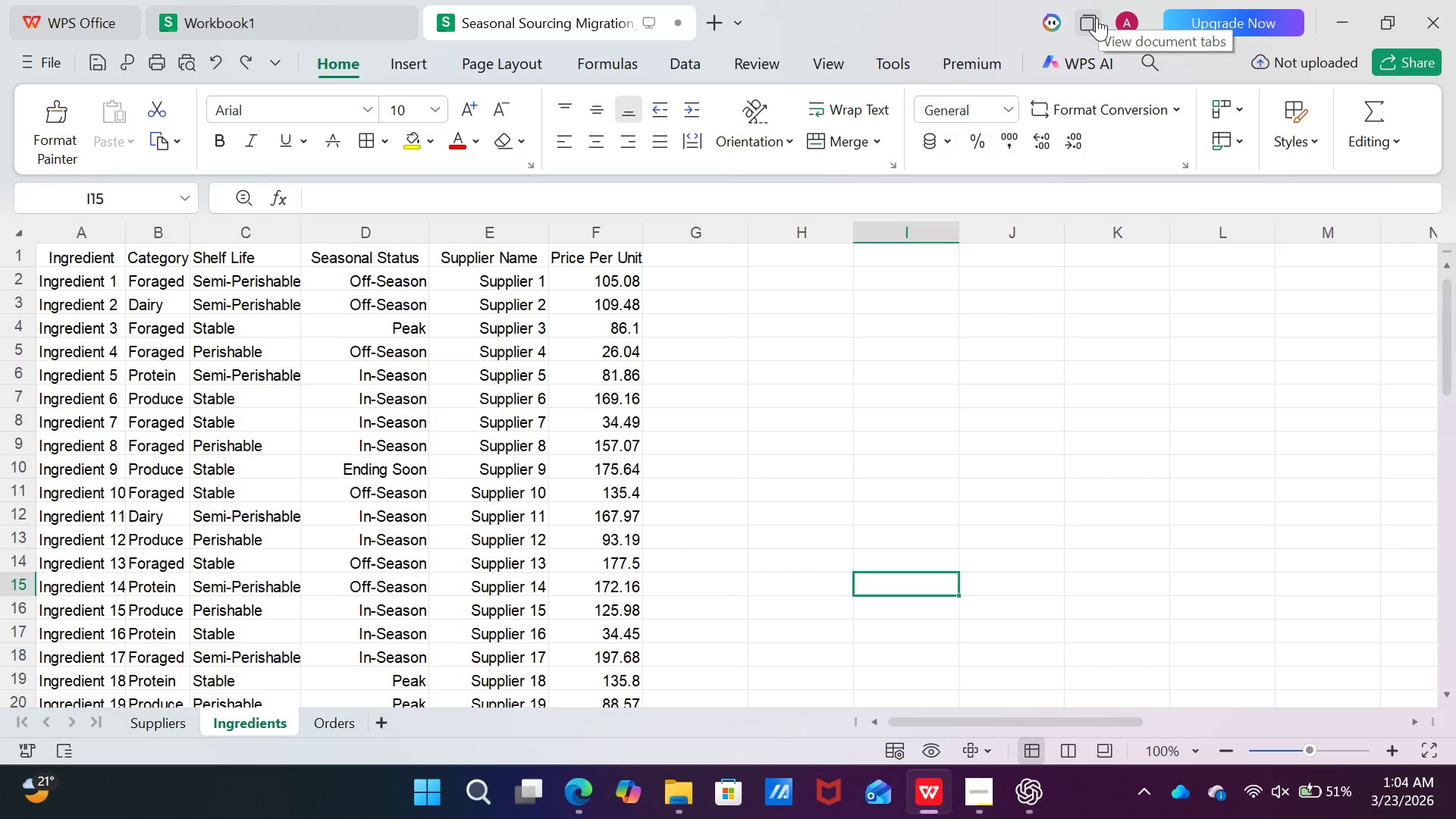 
left_click([1398, 61])
 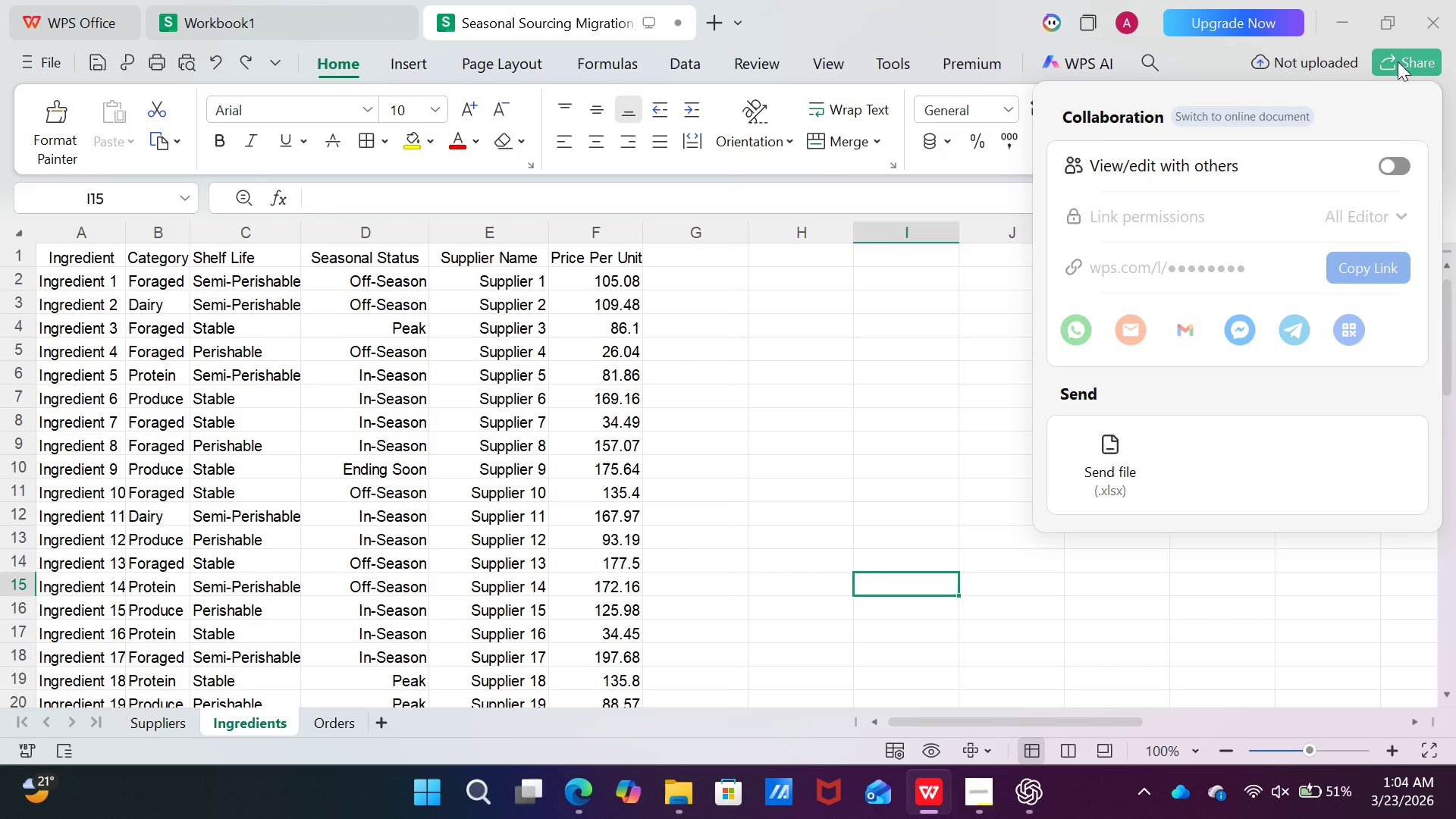 
wait(6.02)
 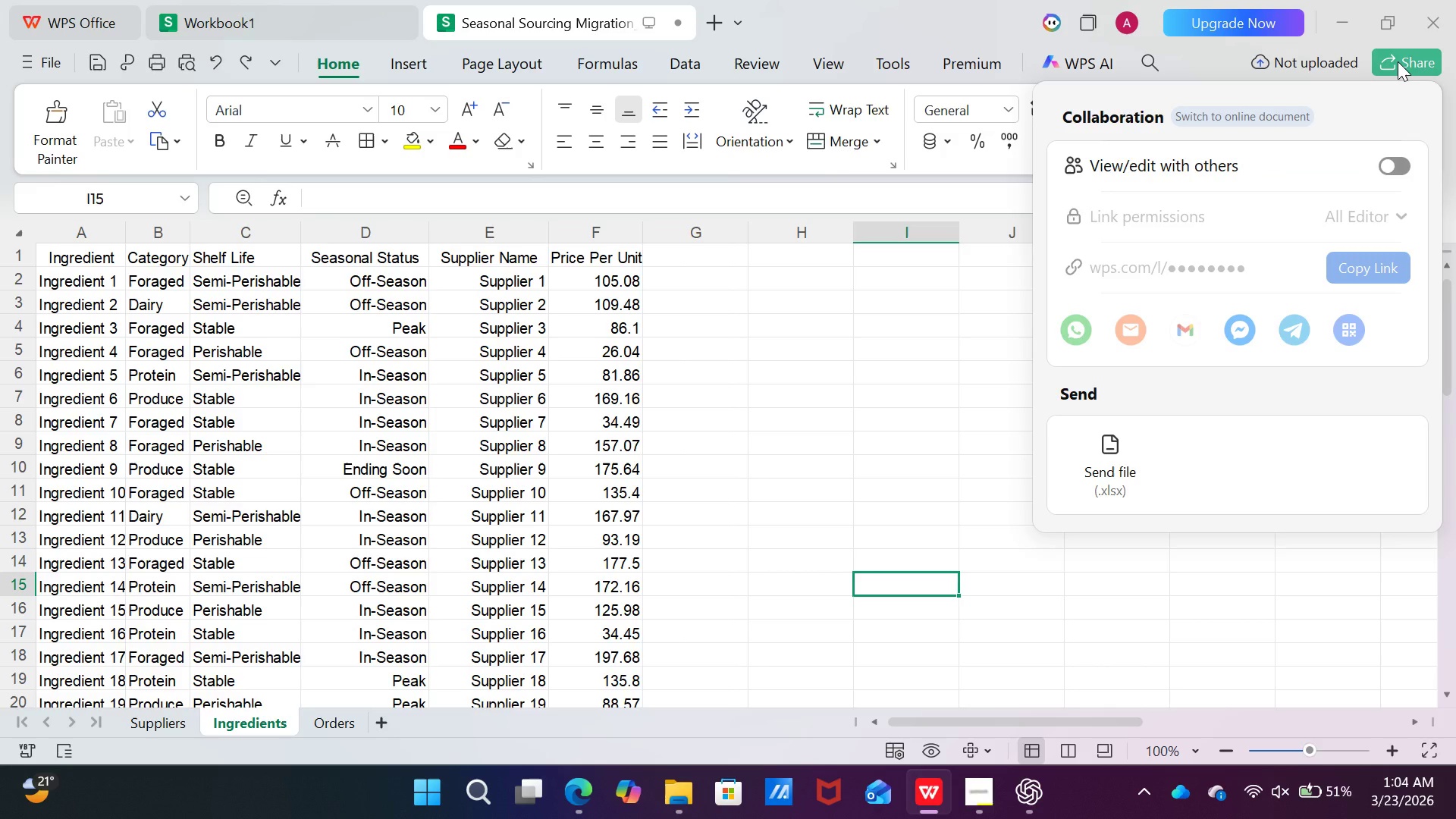 
left_click([1401, 156])
 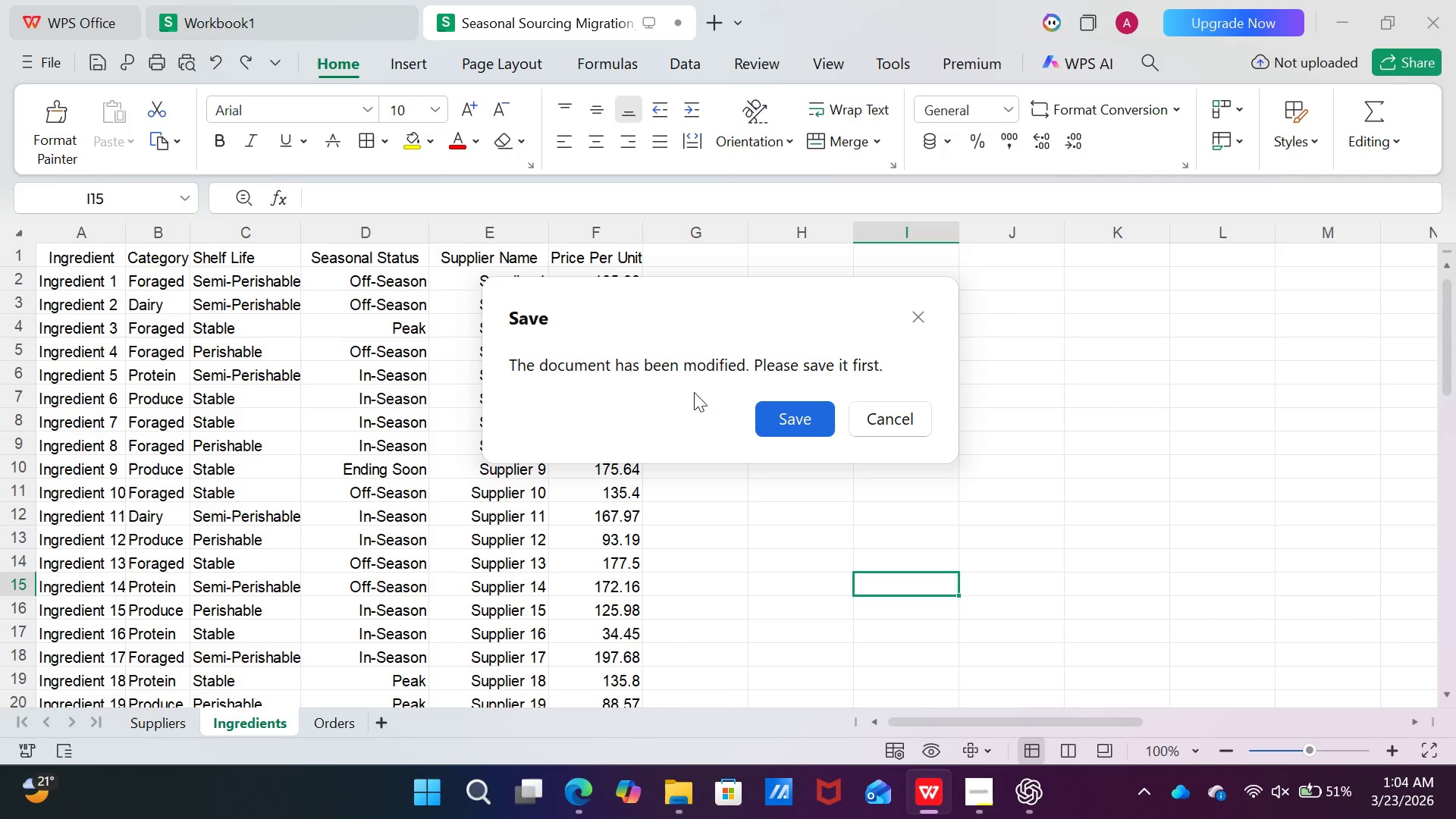 
left_click([807, 424])
 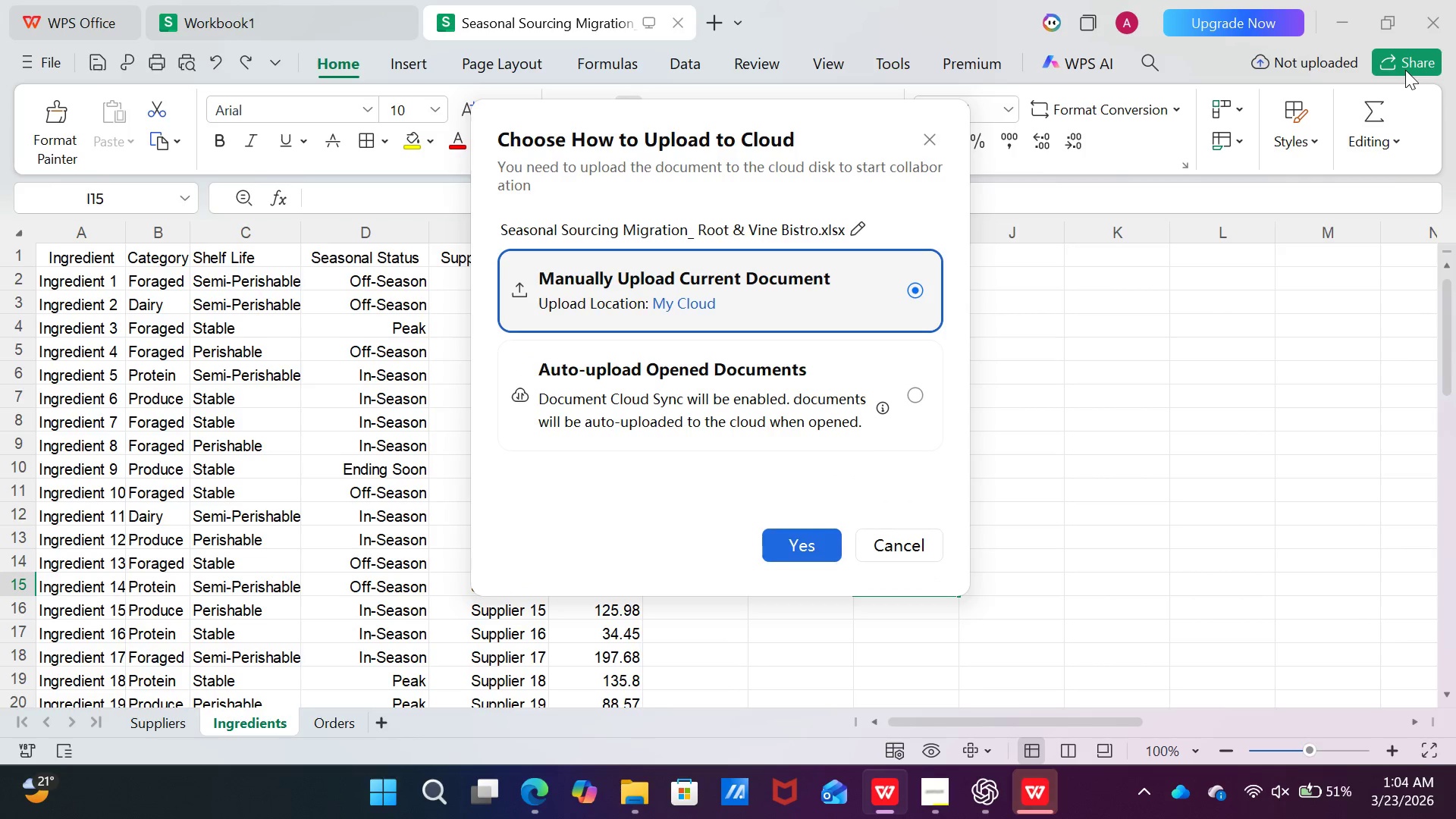 
wait(7.77)
 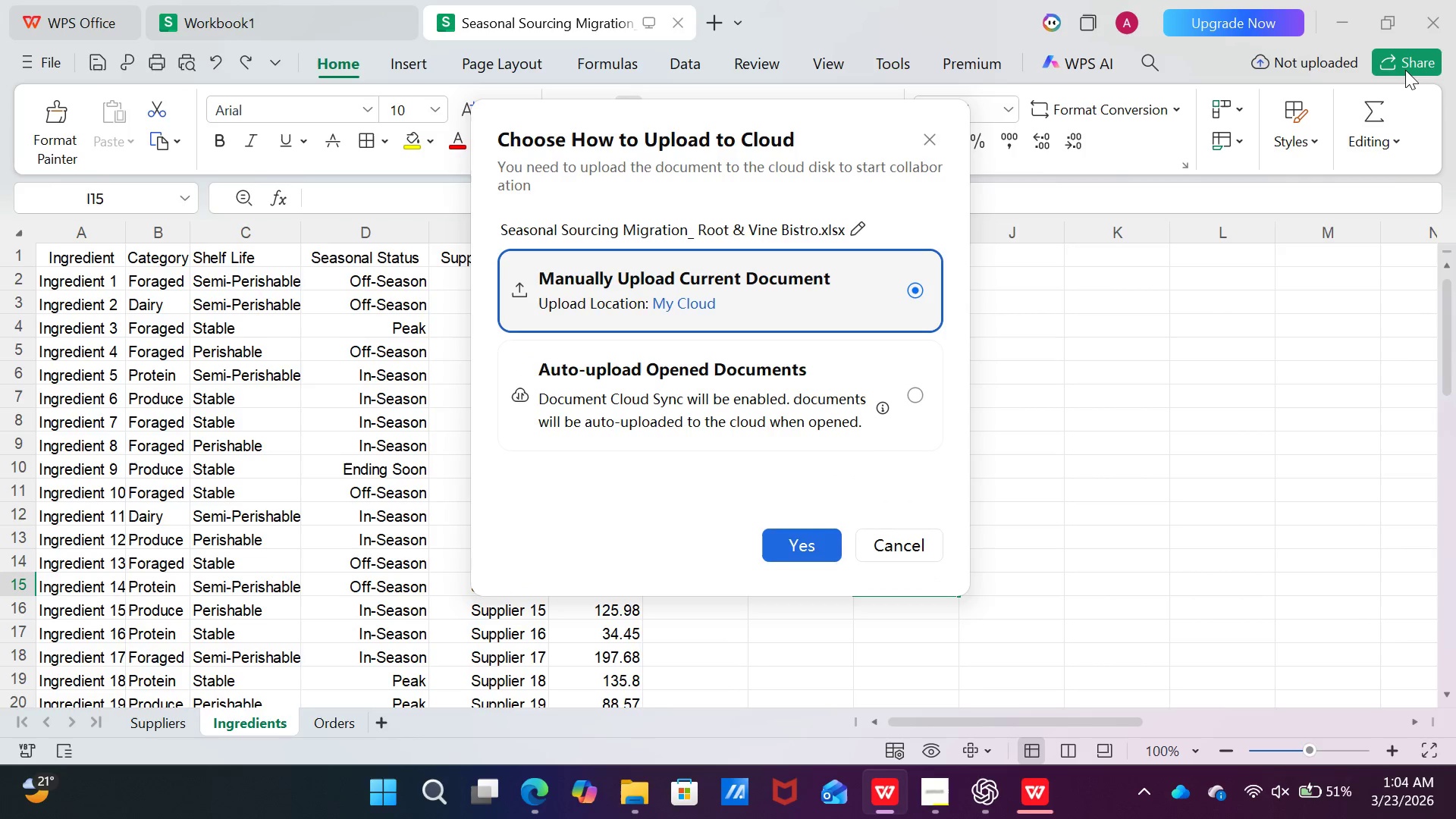 
left_click([795, 555])
 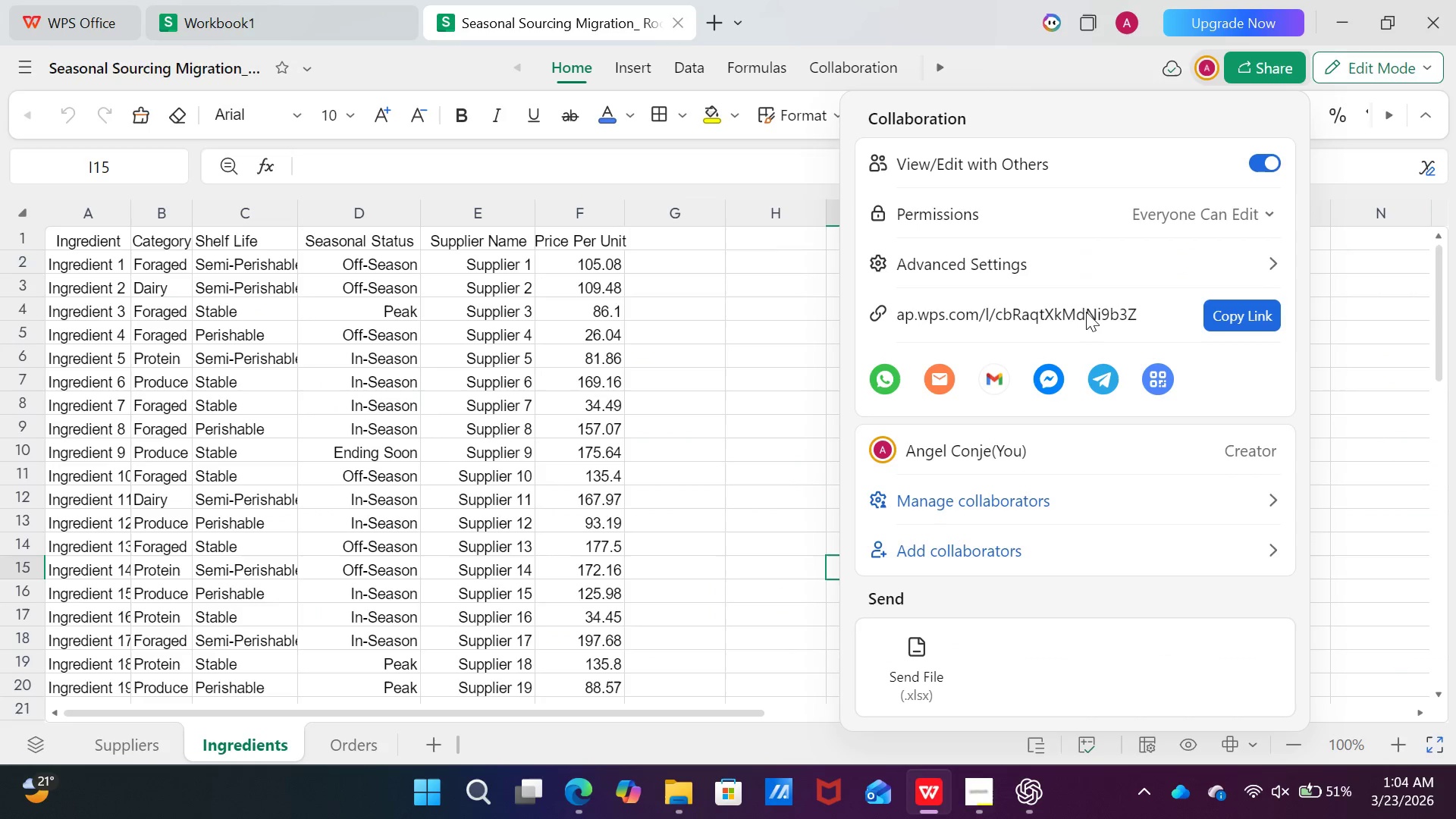 
wait(21.02)
 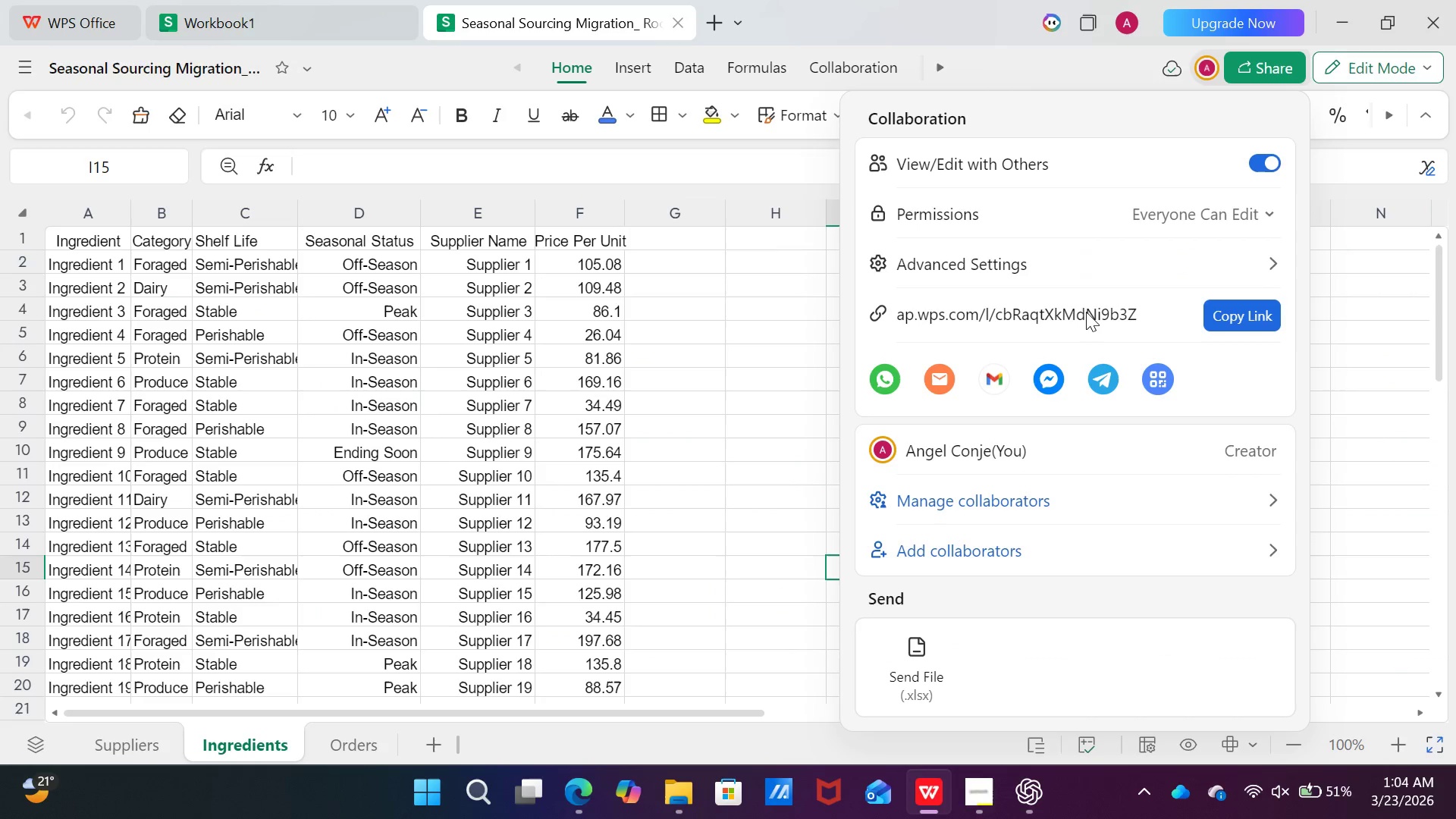 
left_click([710, 520])
 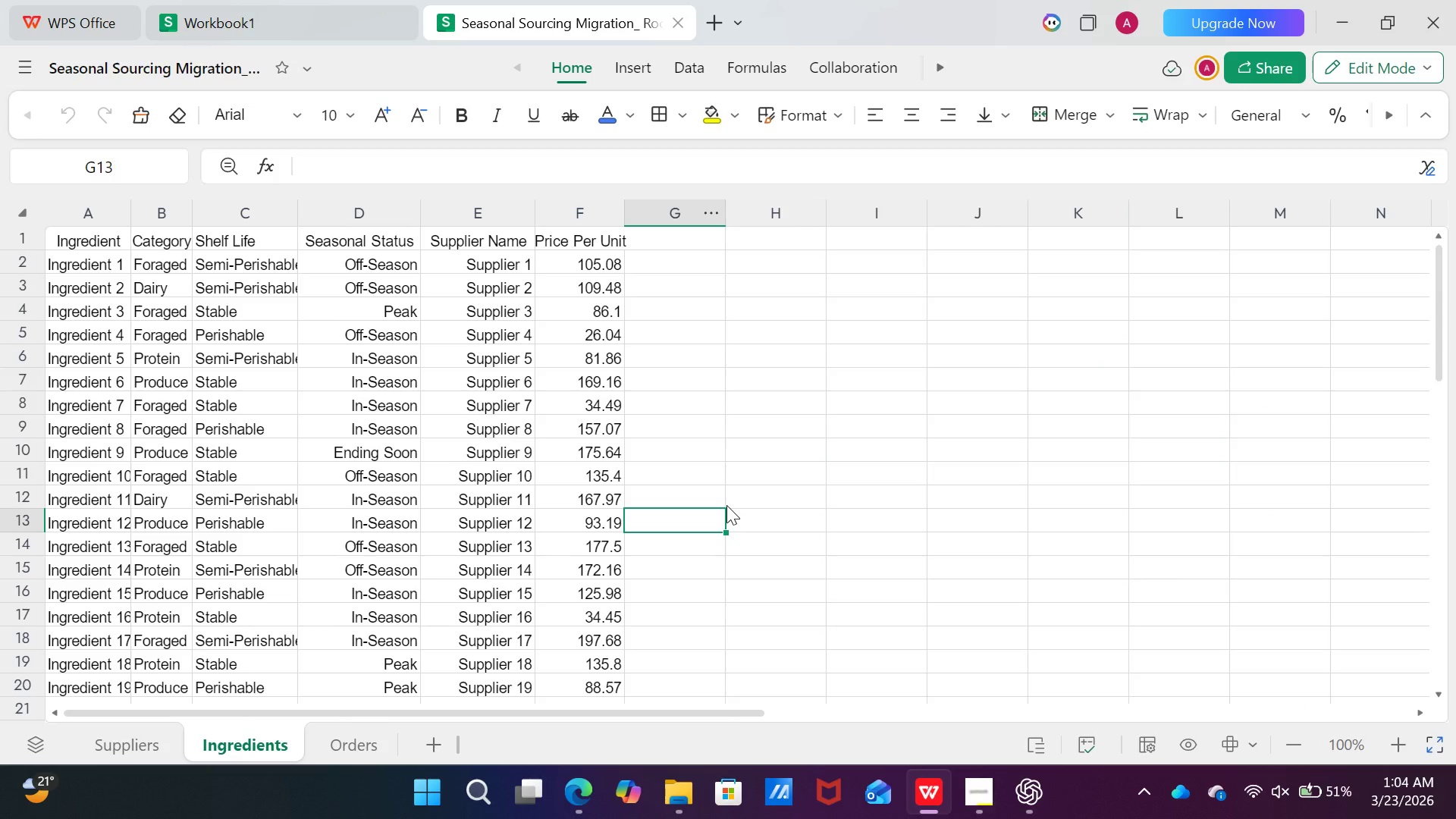 
wait(7.8)
 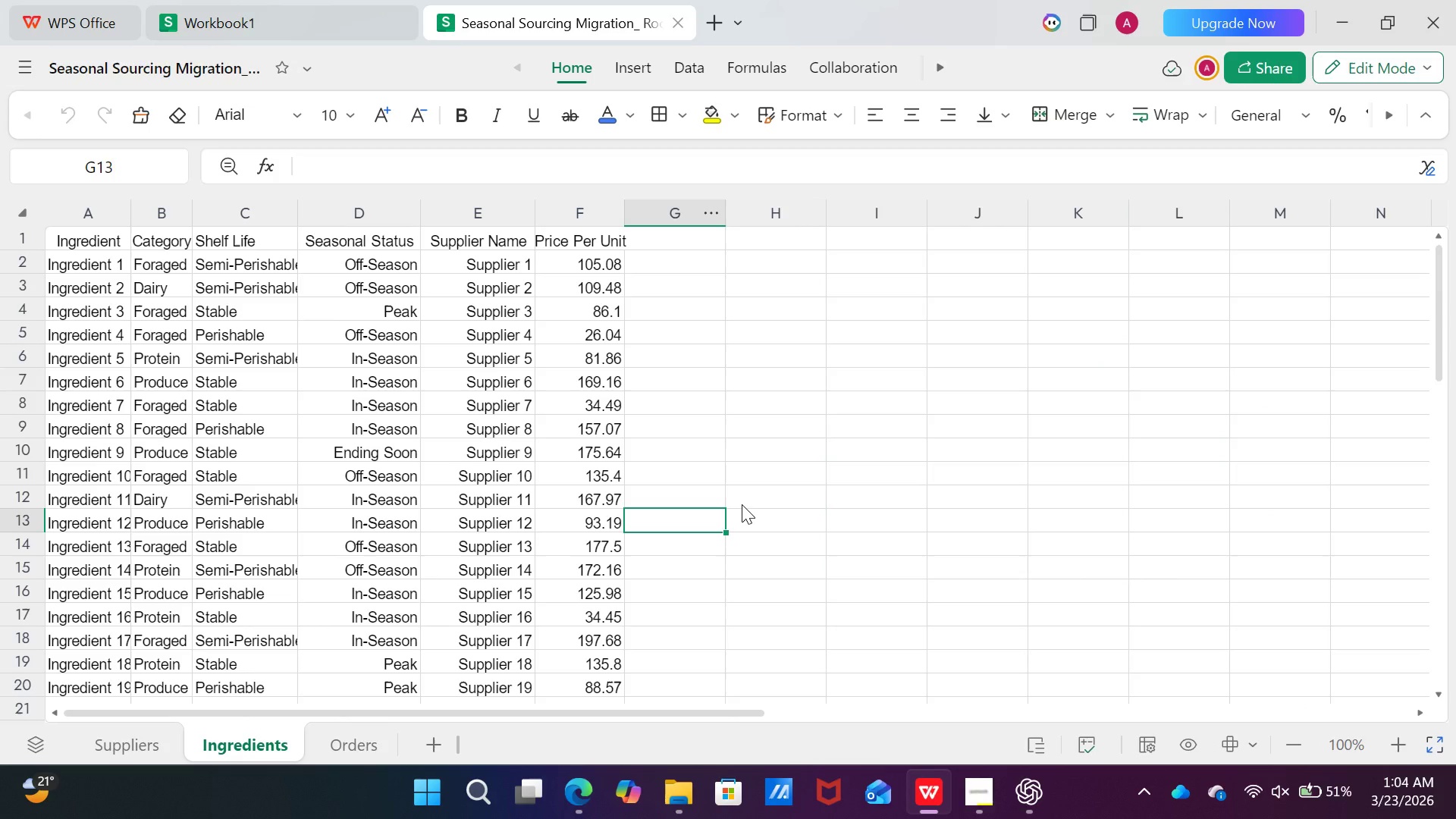 
mouse_move([973, 127])
 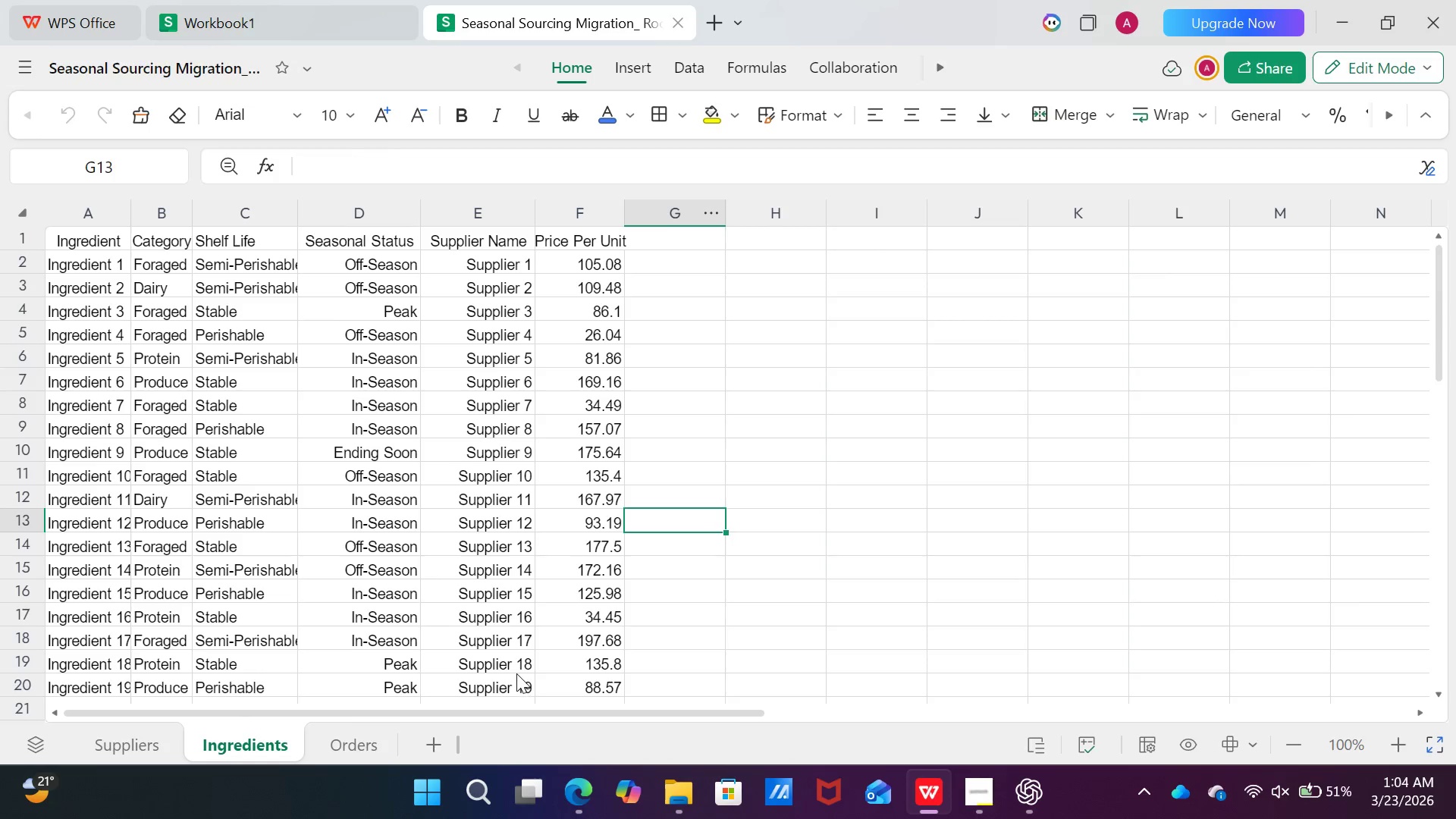 
left_click([516, 673])
 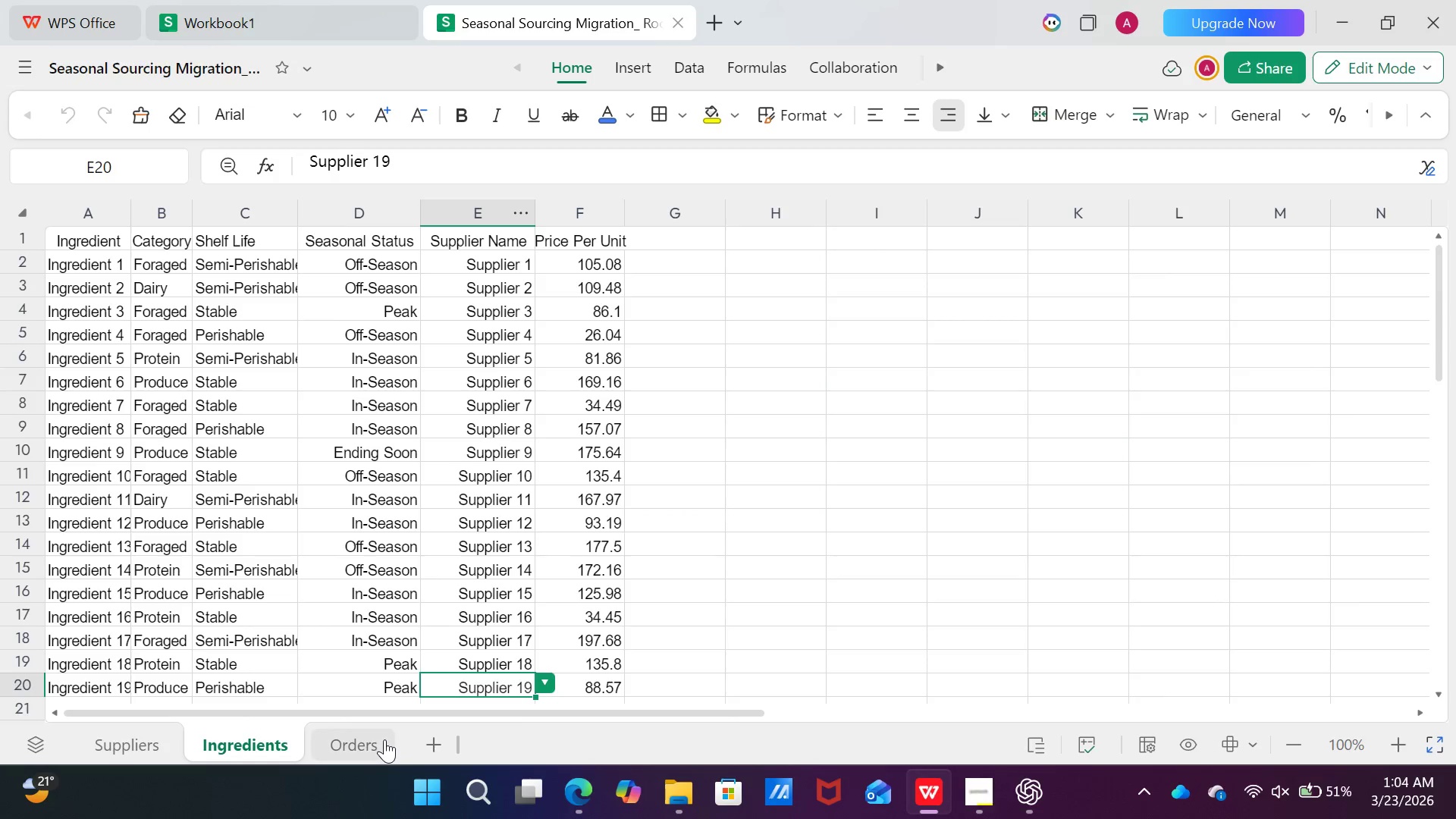 
left_click([384, 739])
 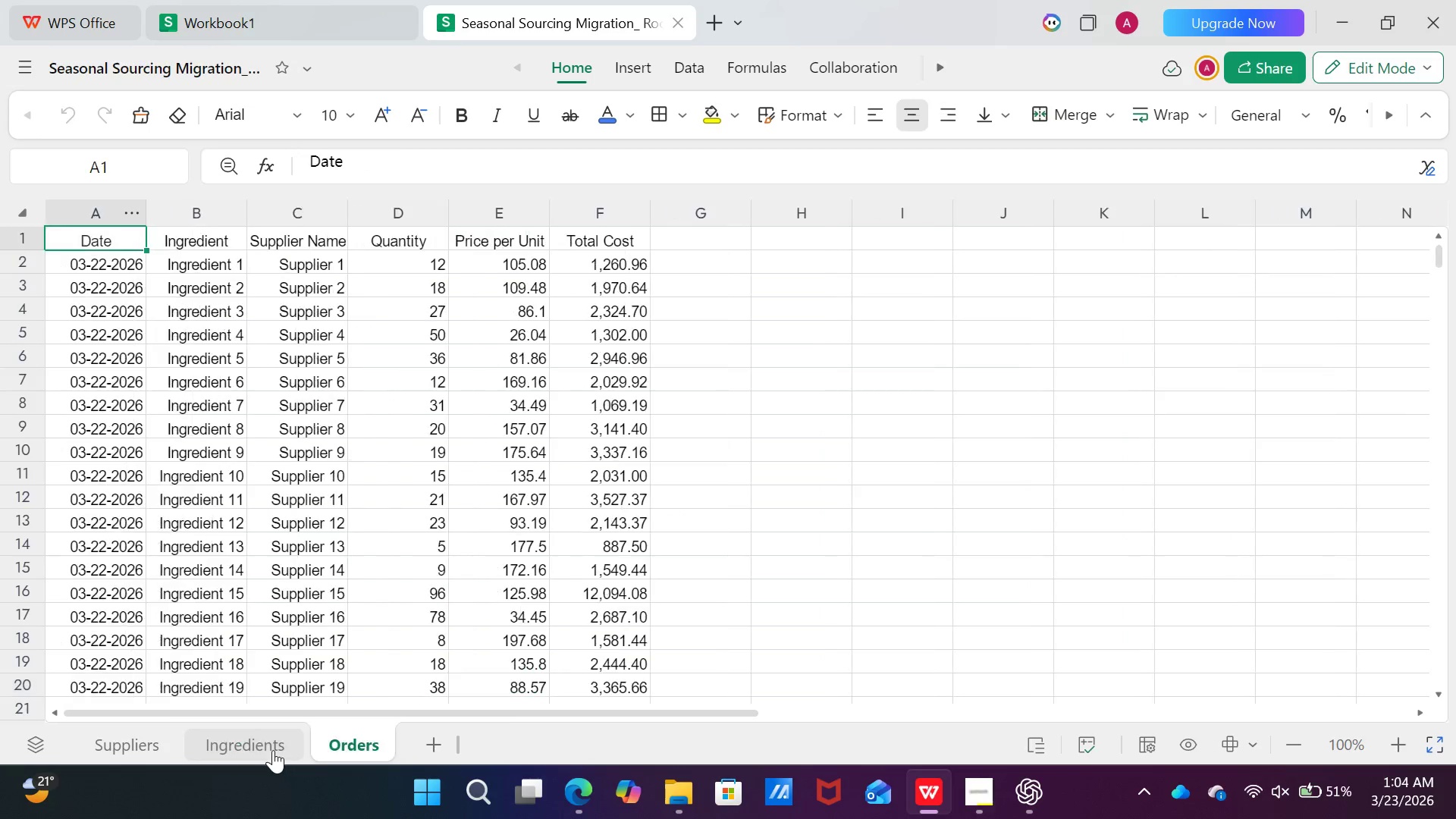 
left_click([273, 750])
 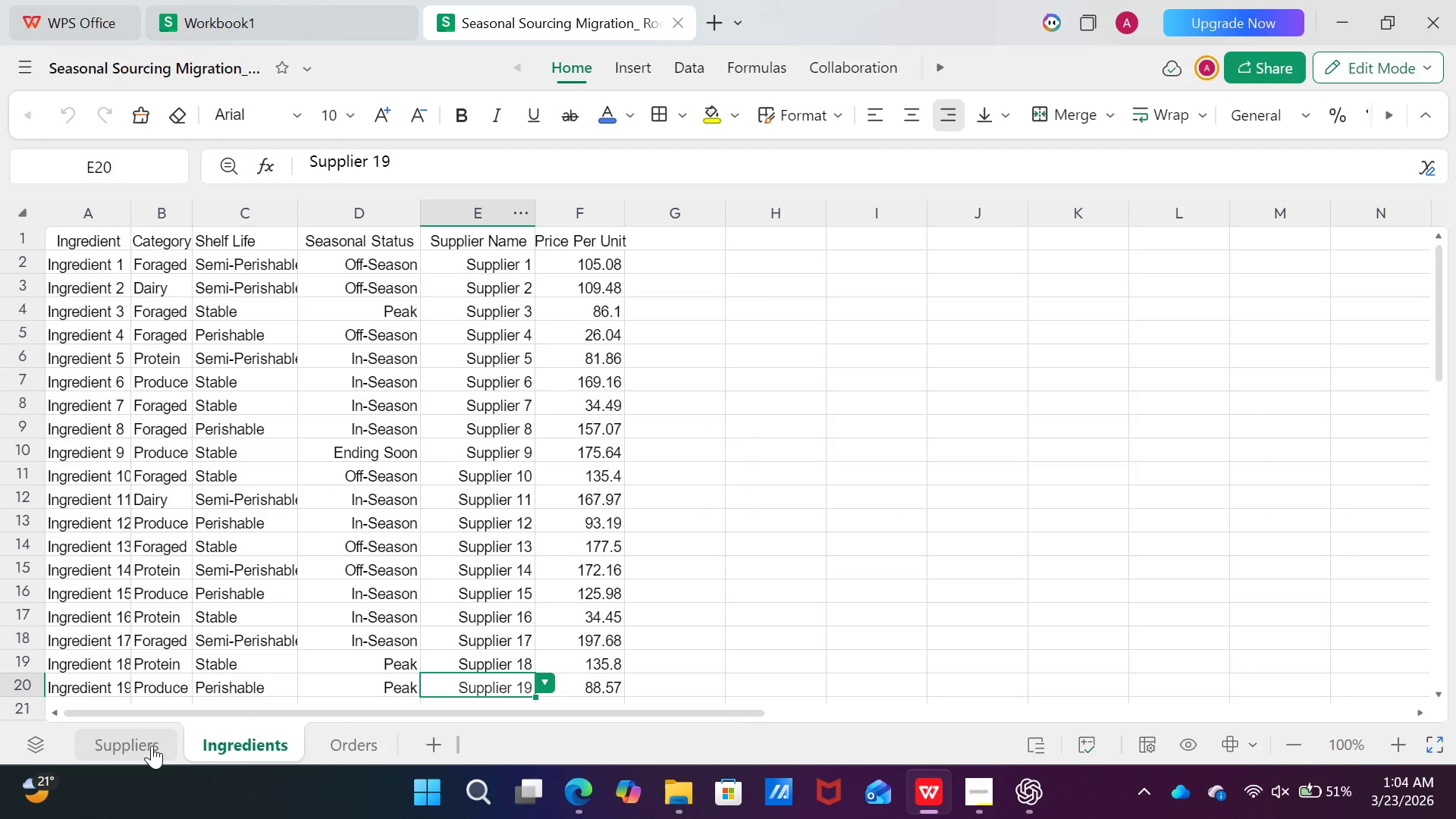 
left_click([152, 745])
 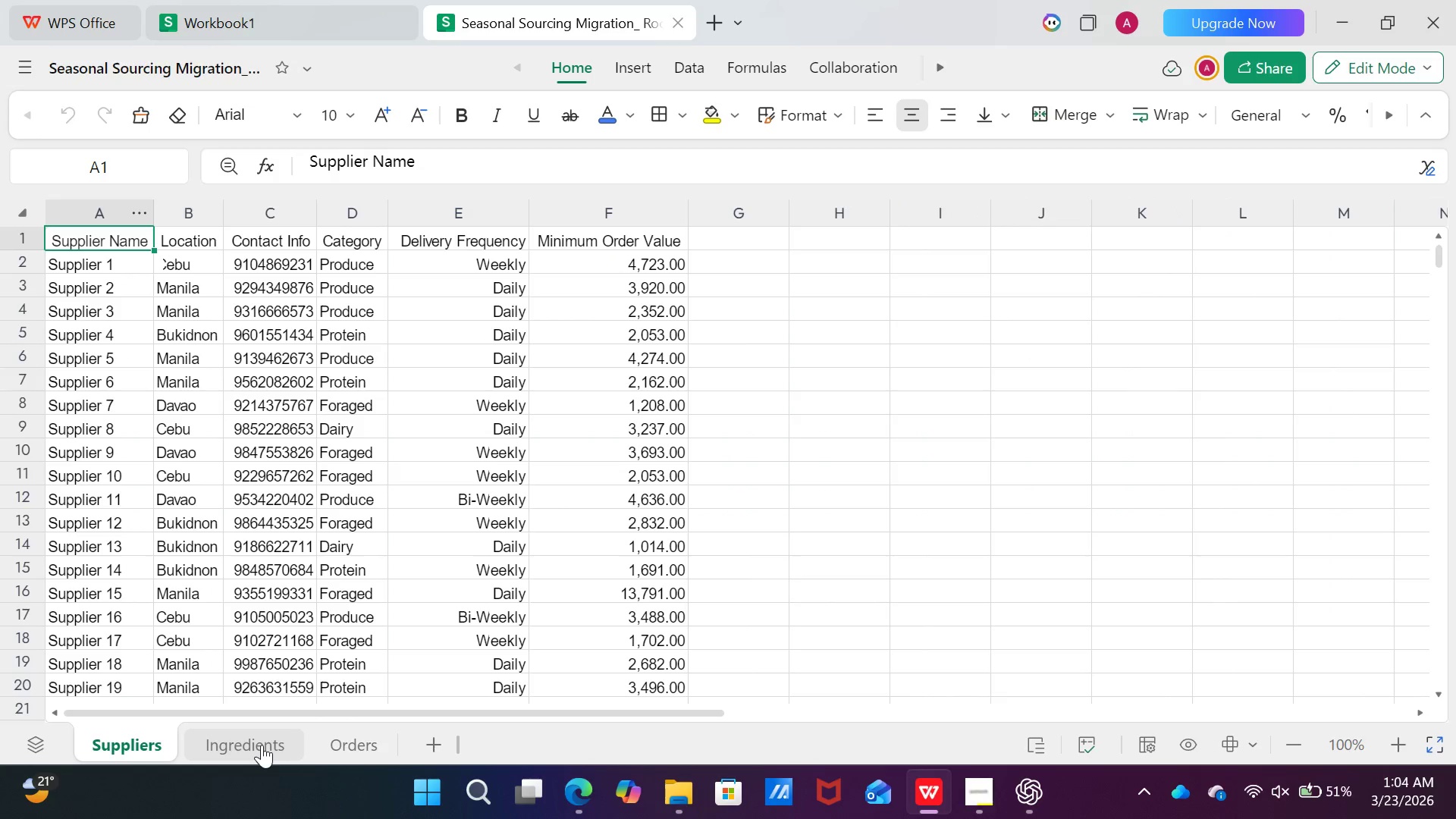 
left_click([262, 745])
 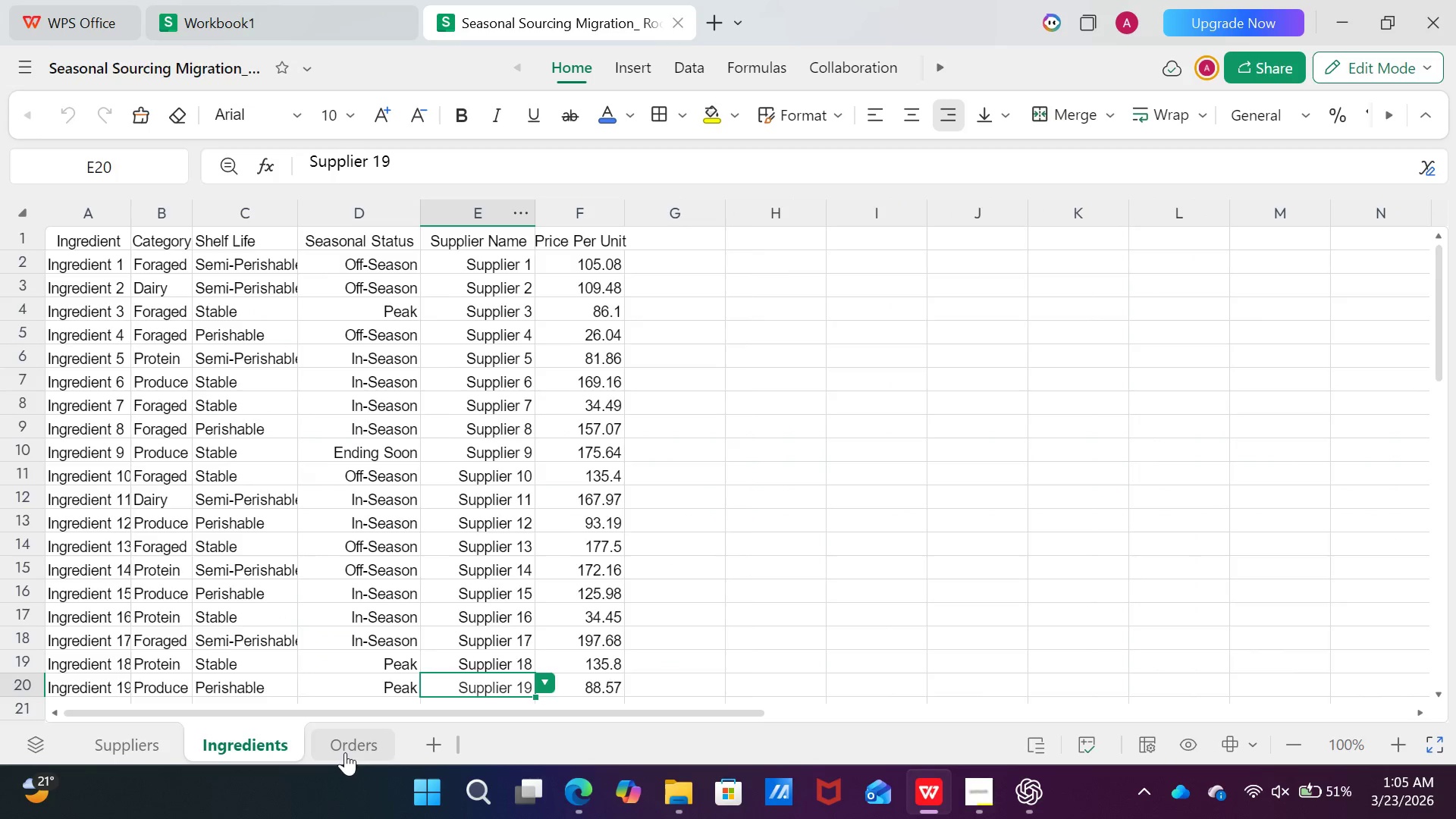 
left_click([345, 752])
 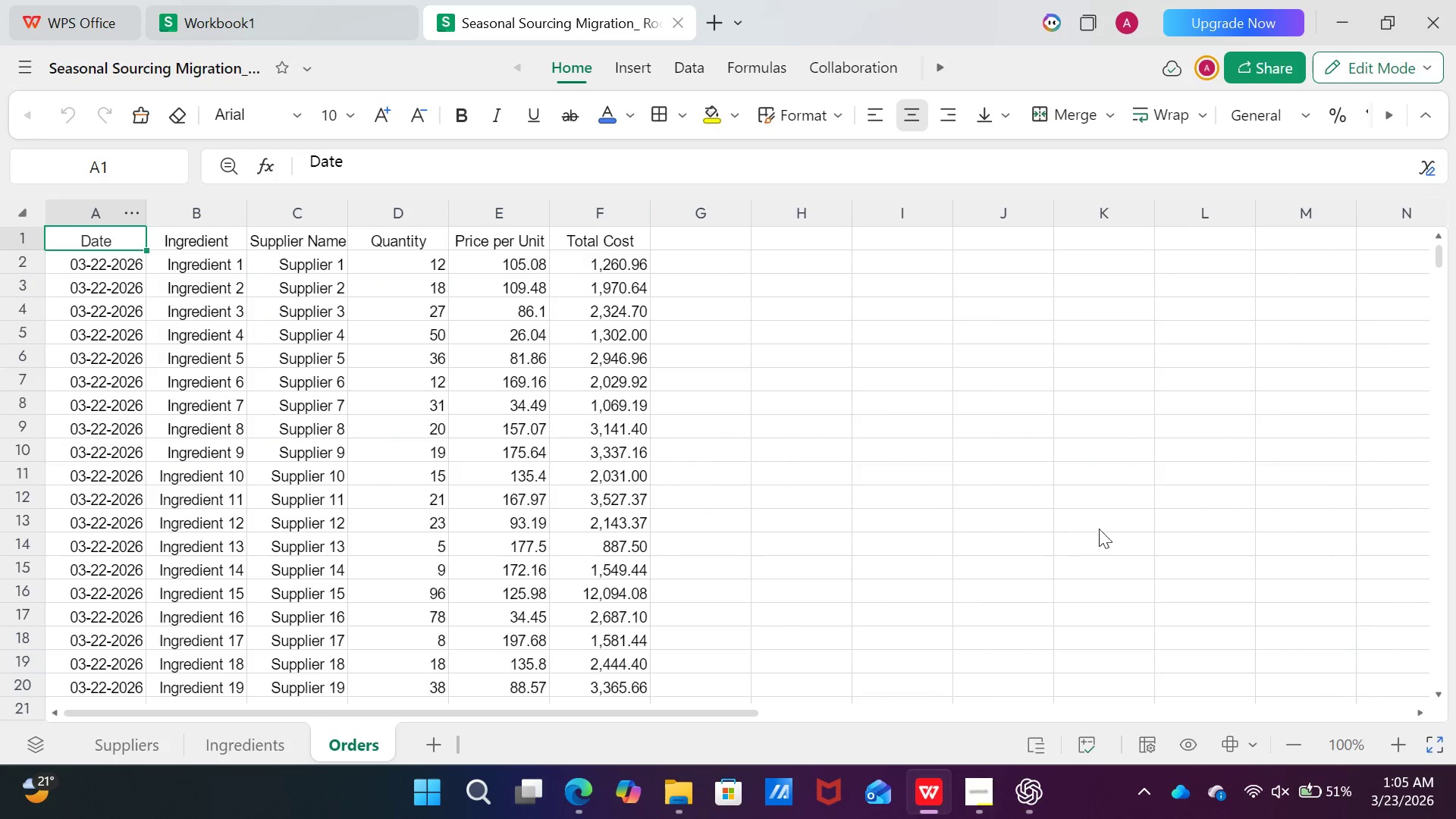 
scroll: coordinate [1099, 535], scroll_direction: down, amount: 1.0
 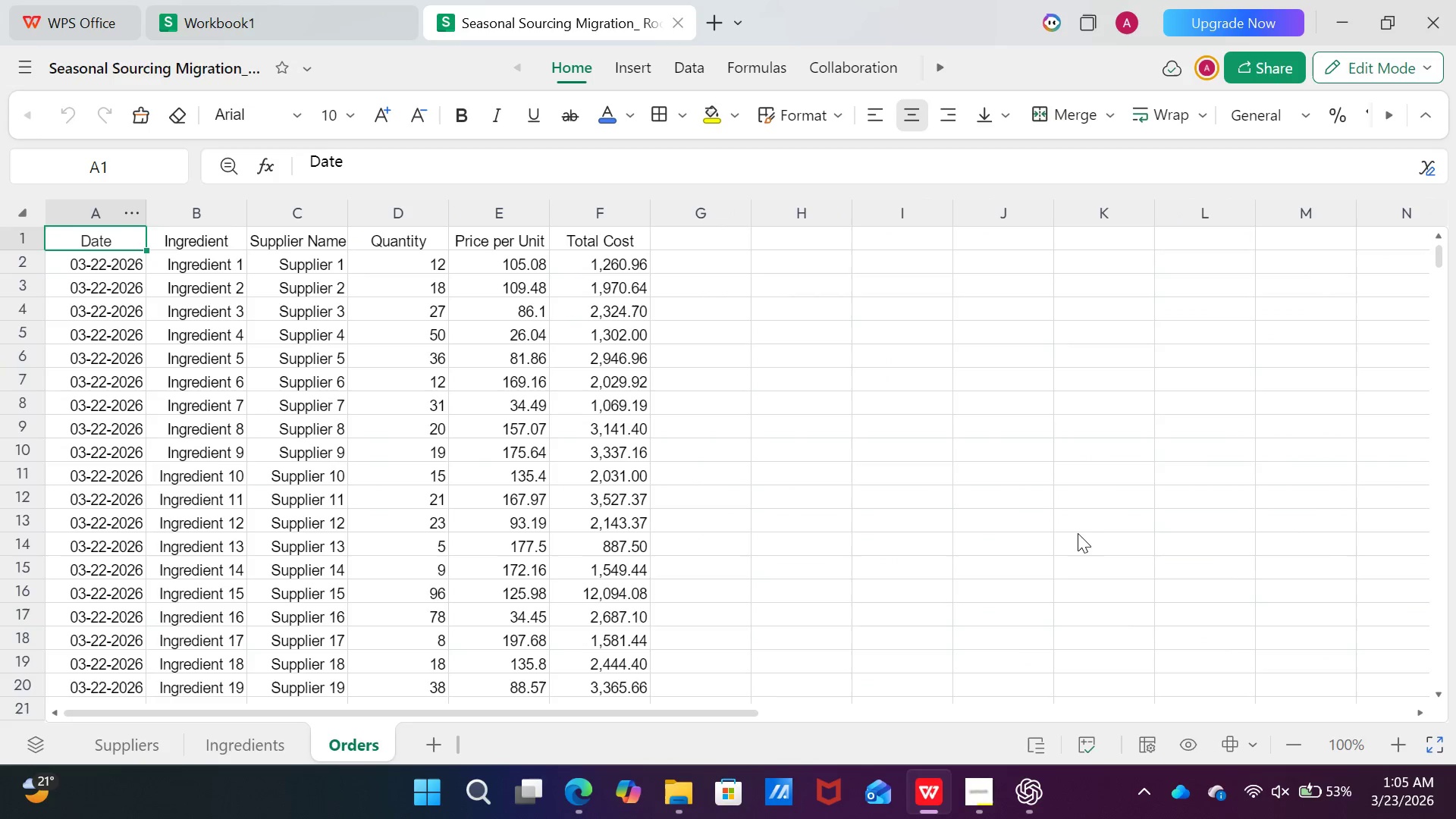 
scroll: coordinate [1078, 533], scroll_direction: up, amount: 9.0
 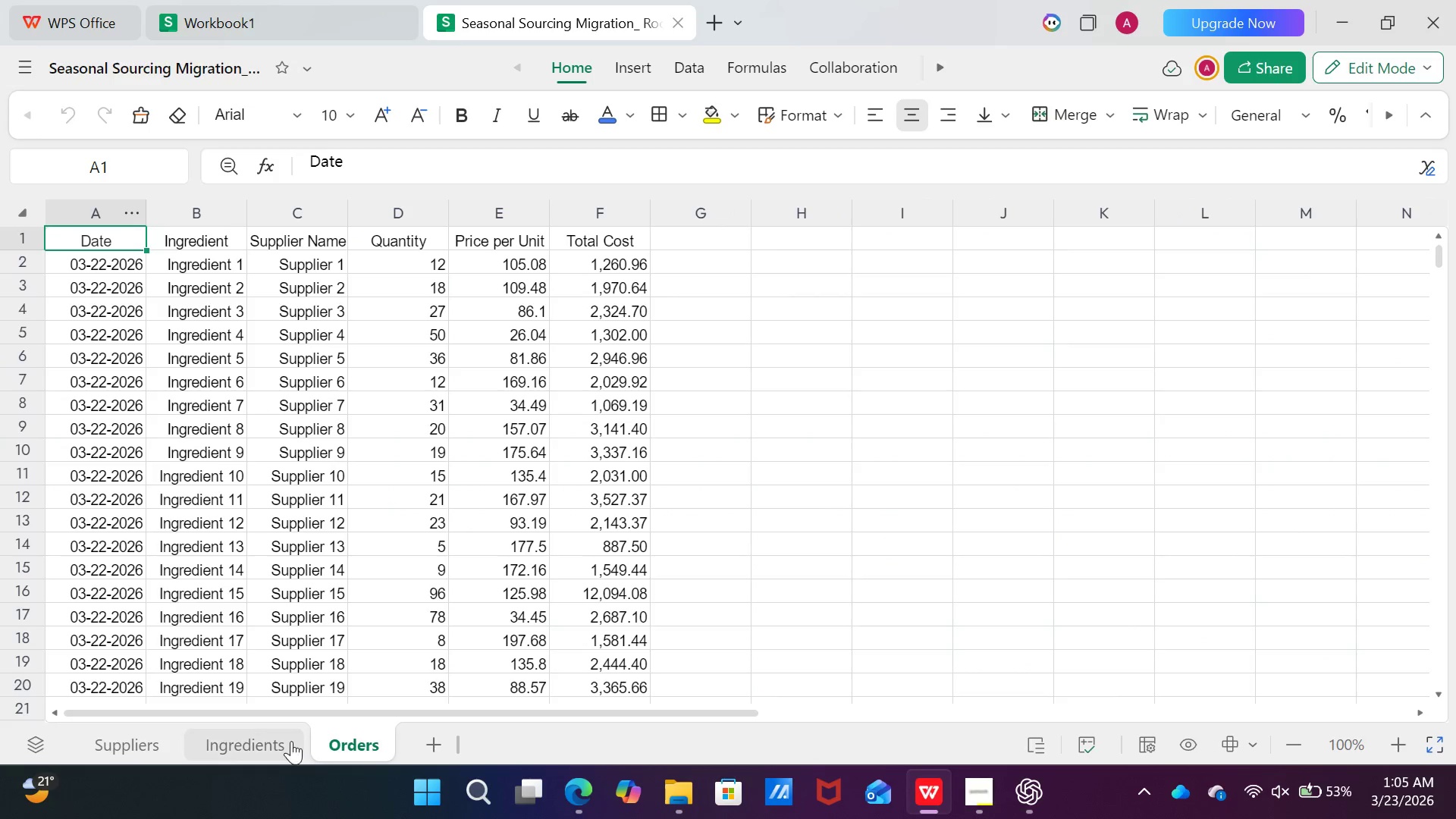 
left_click([288, 741])
 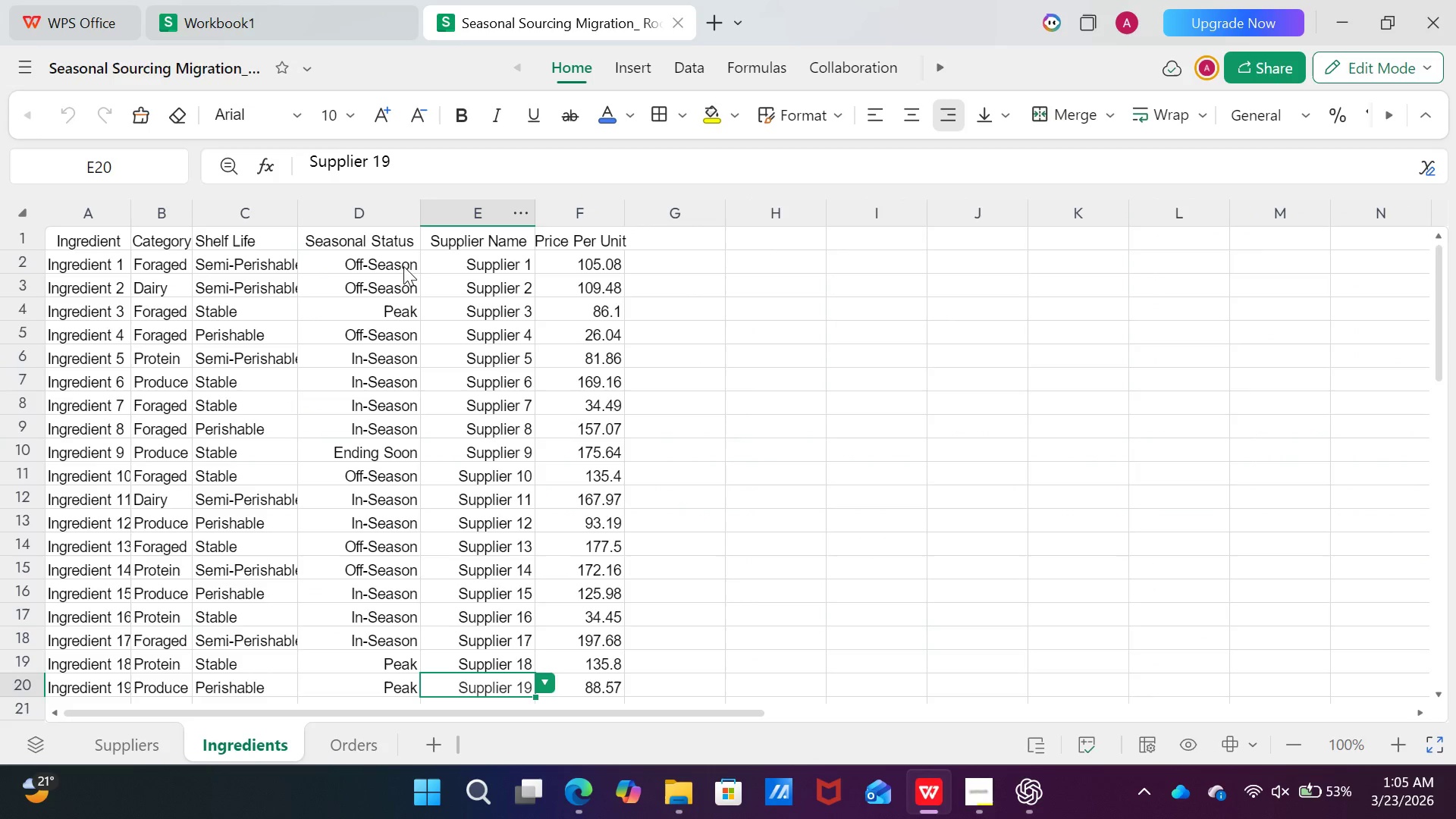 
left_click([403, 262])
 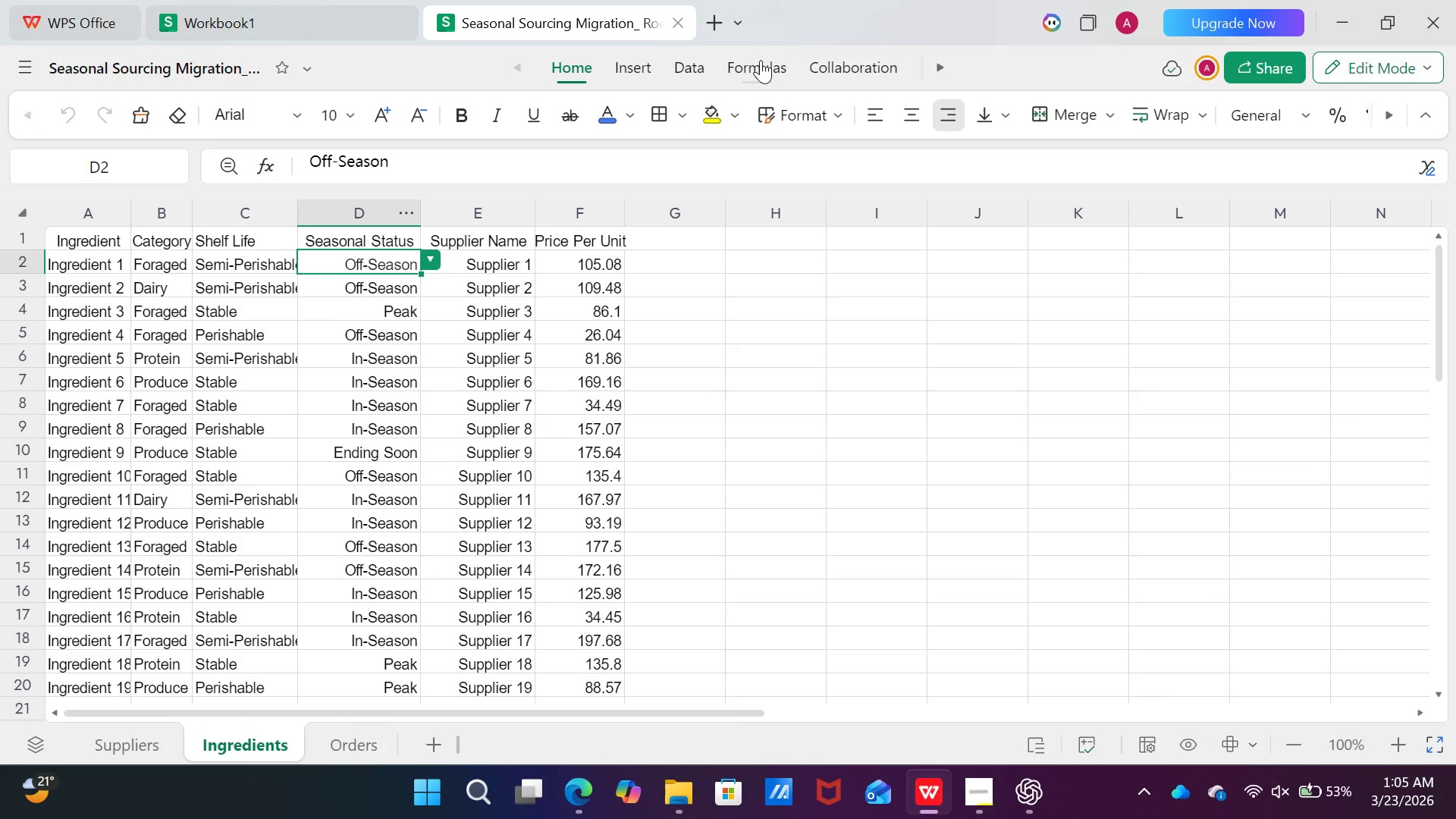 
wait(5.78)
 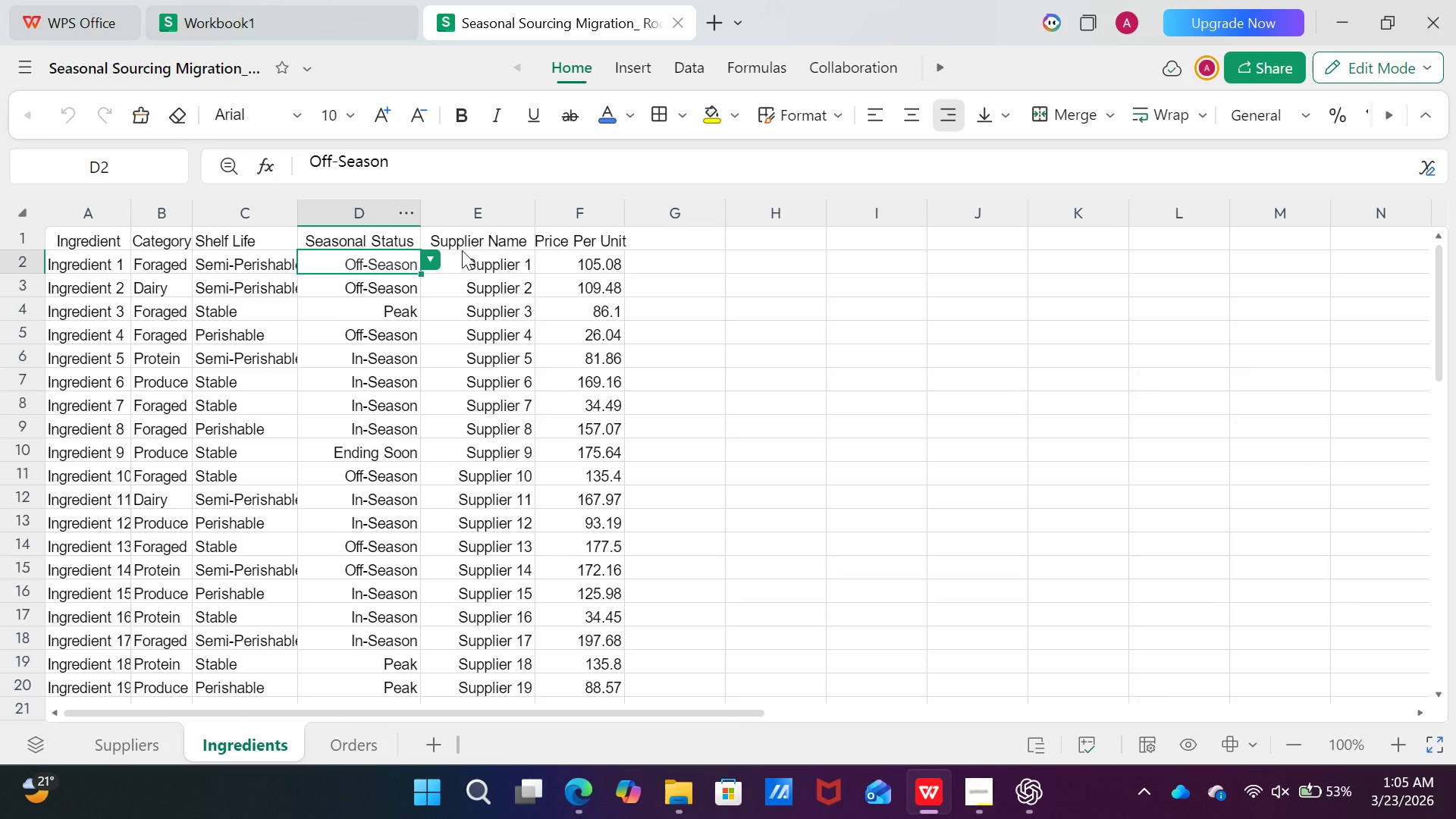 
left_click([840, 62])
 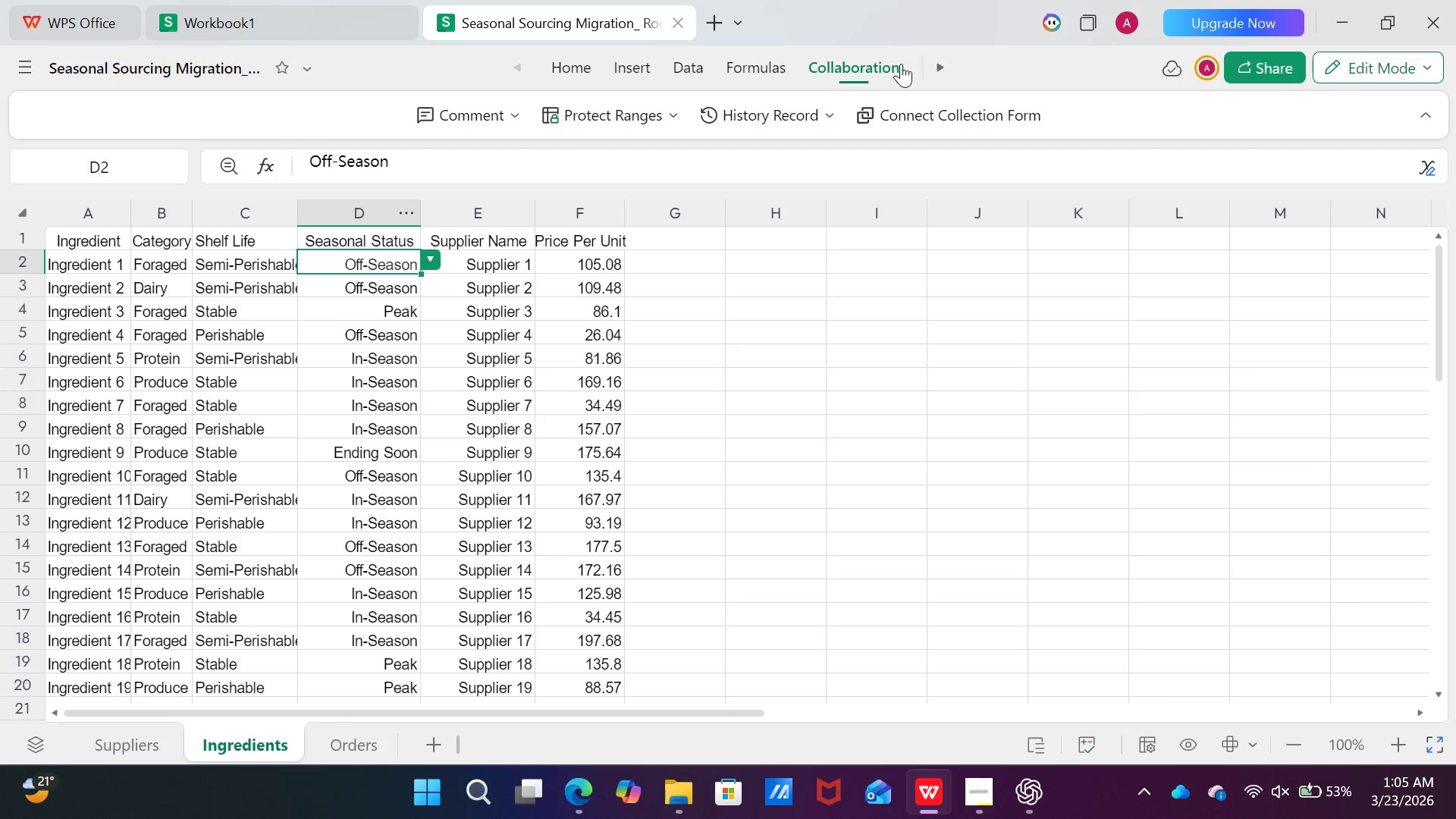 
left_click([952, 67])
 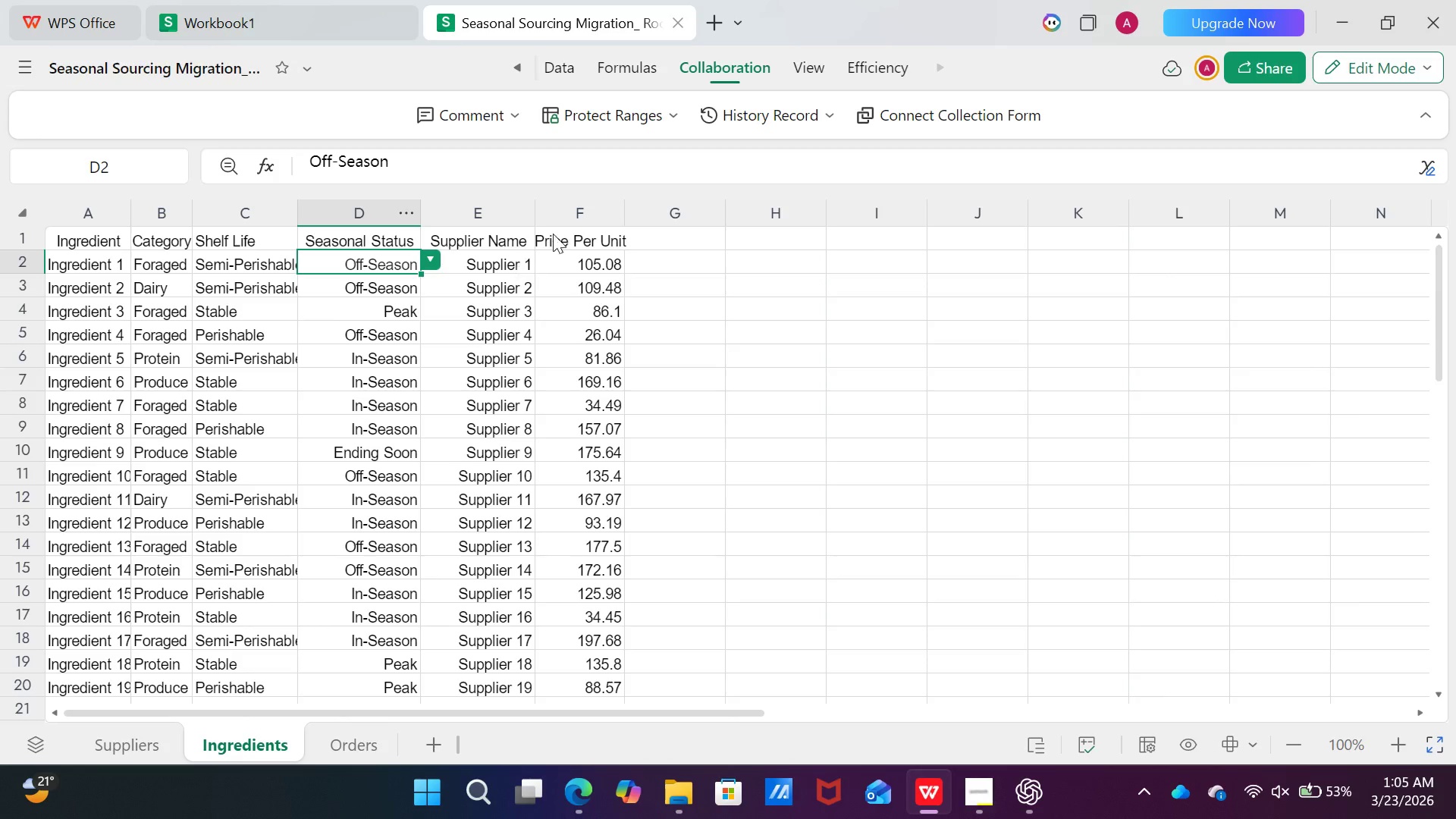 
wait(5.5)
 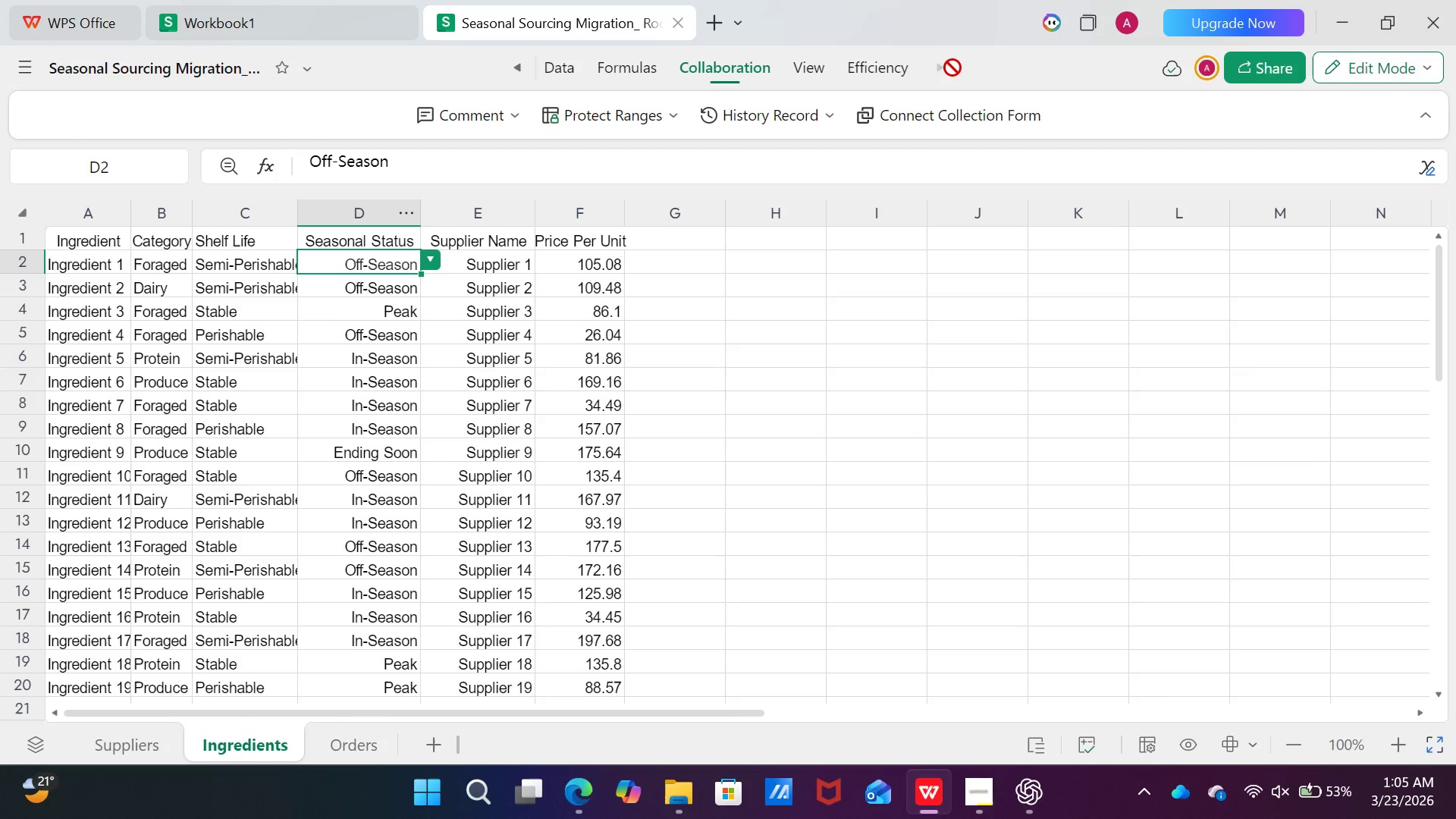 
left_click([629, 74])
 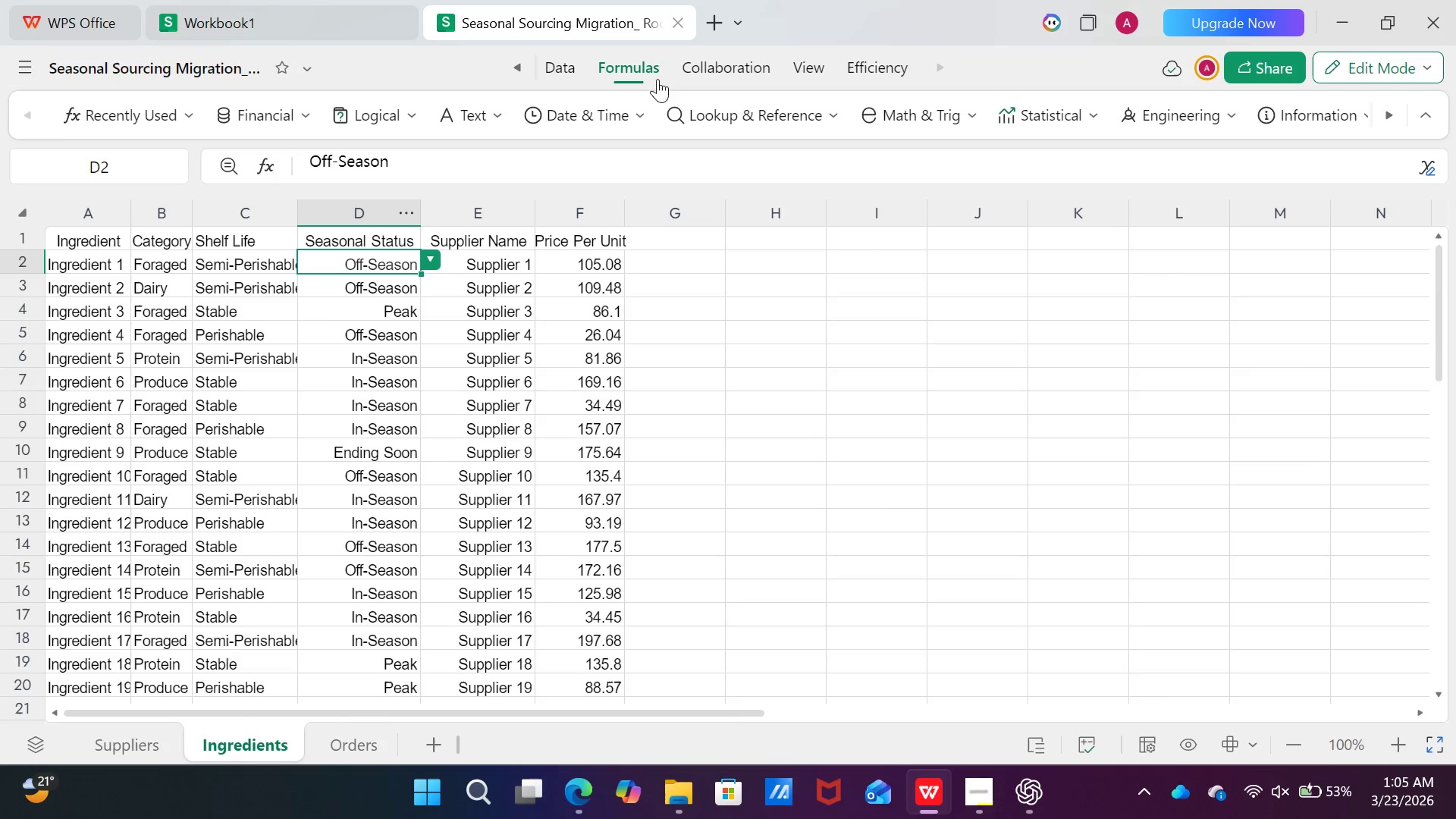 
wait(9.33)
 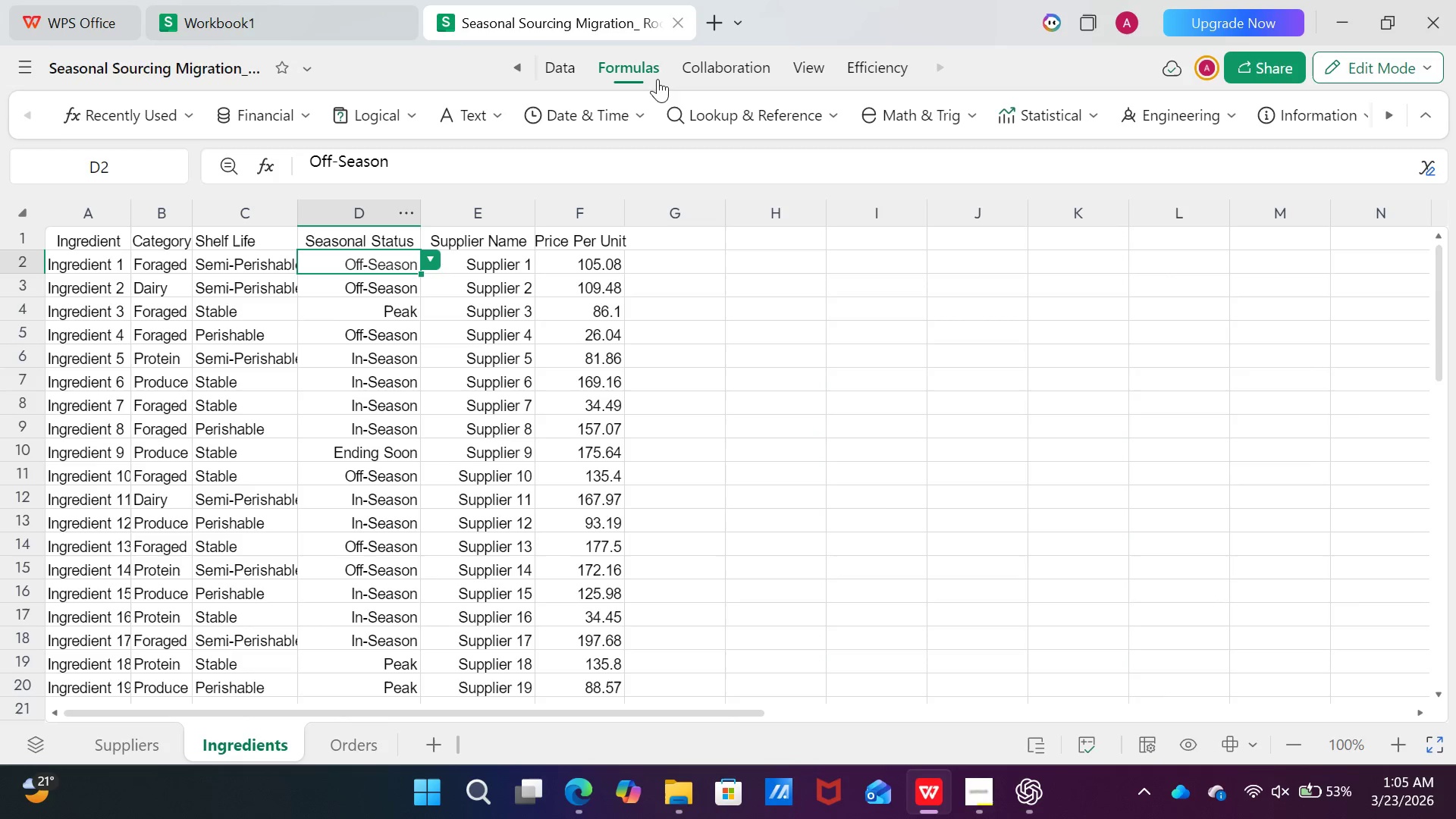 
left_click([861, 118])
 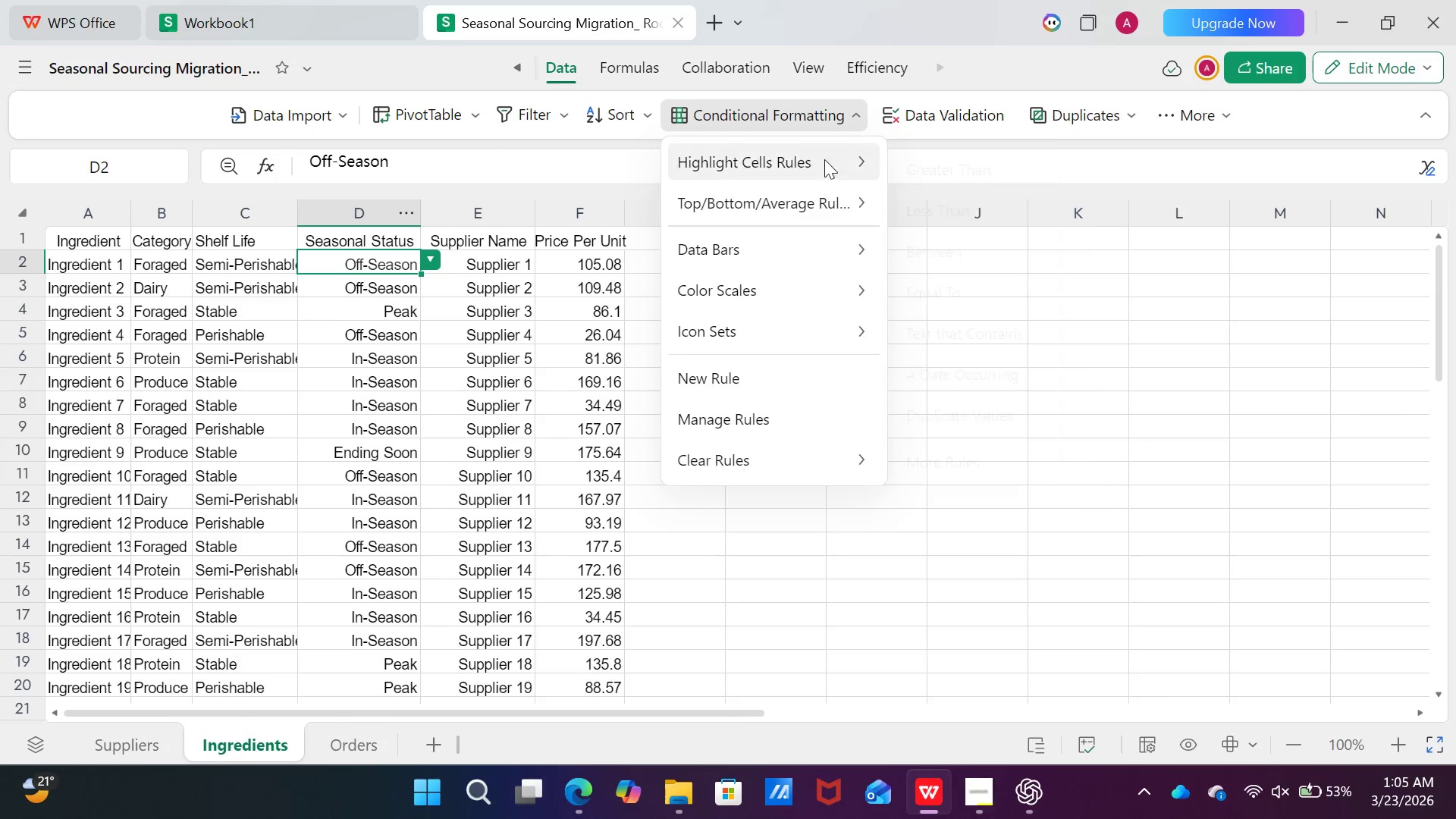 
mouse_move([814, 286])
 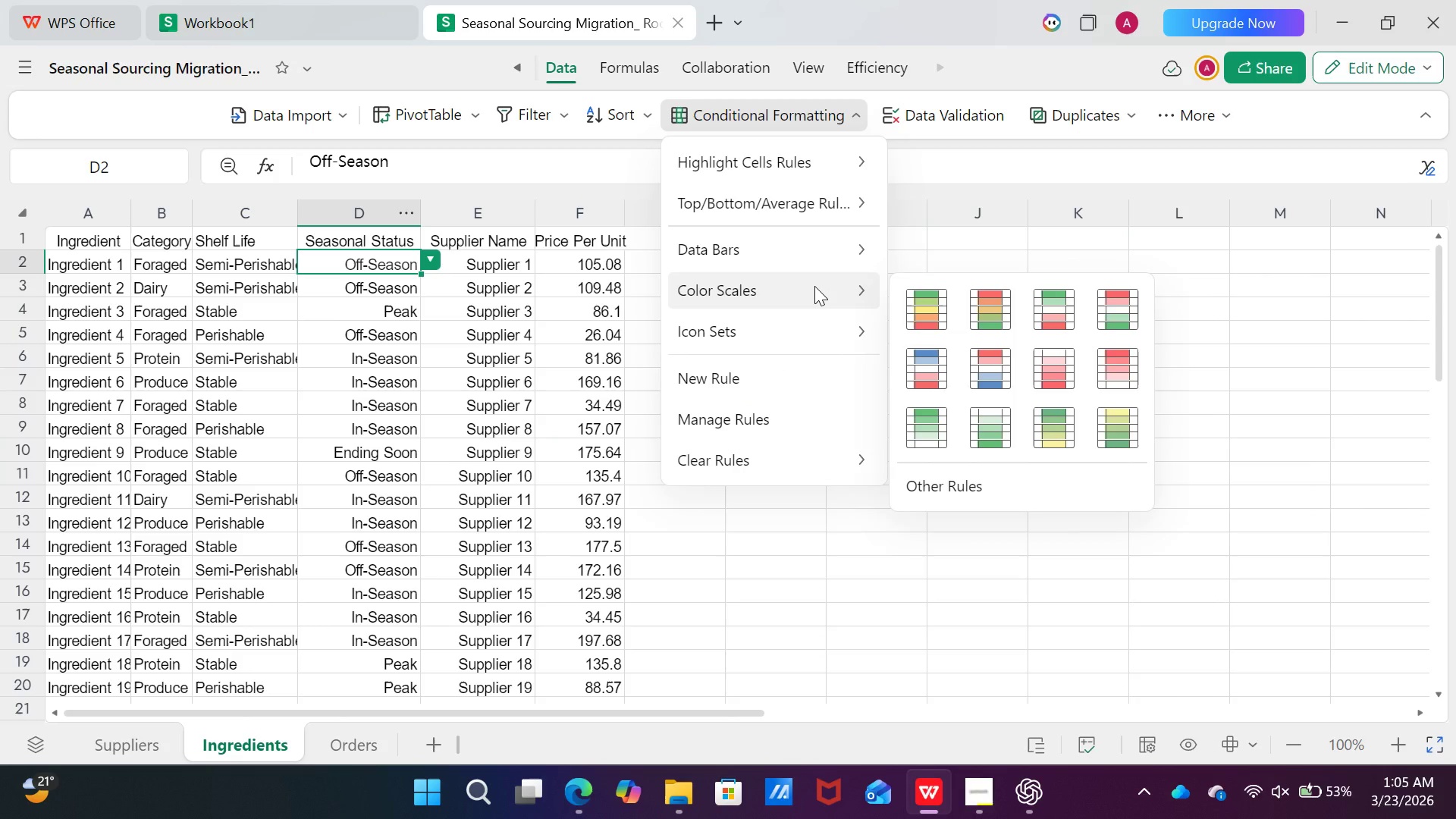 
left_click([814, 286])
 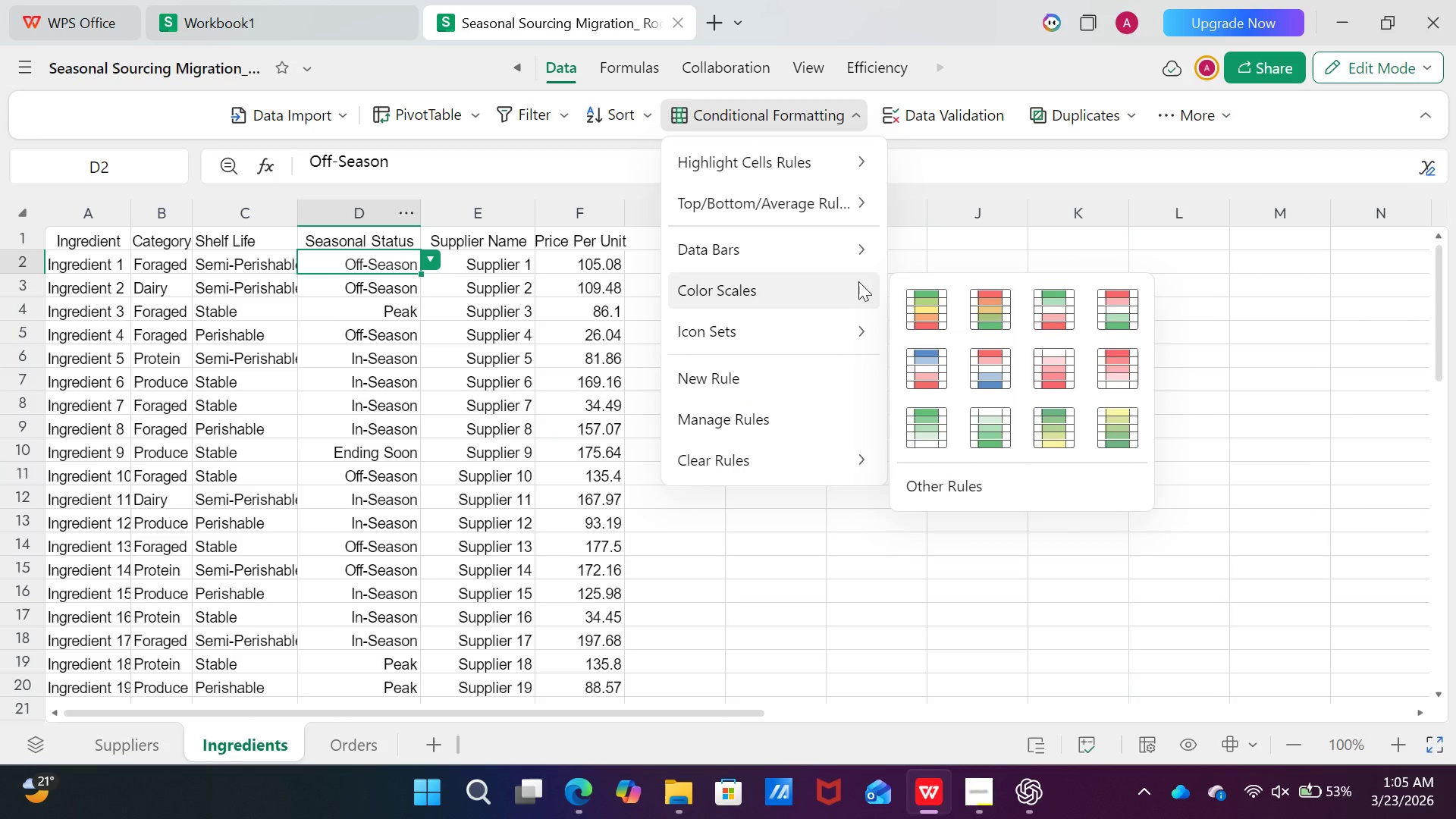 
left_click([858, 281])
 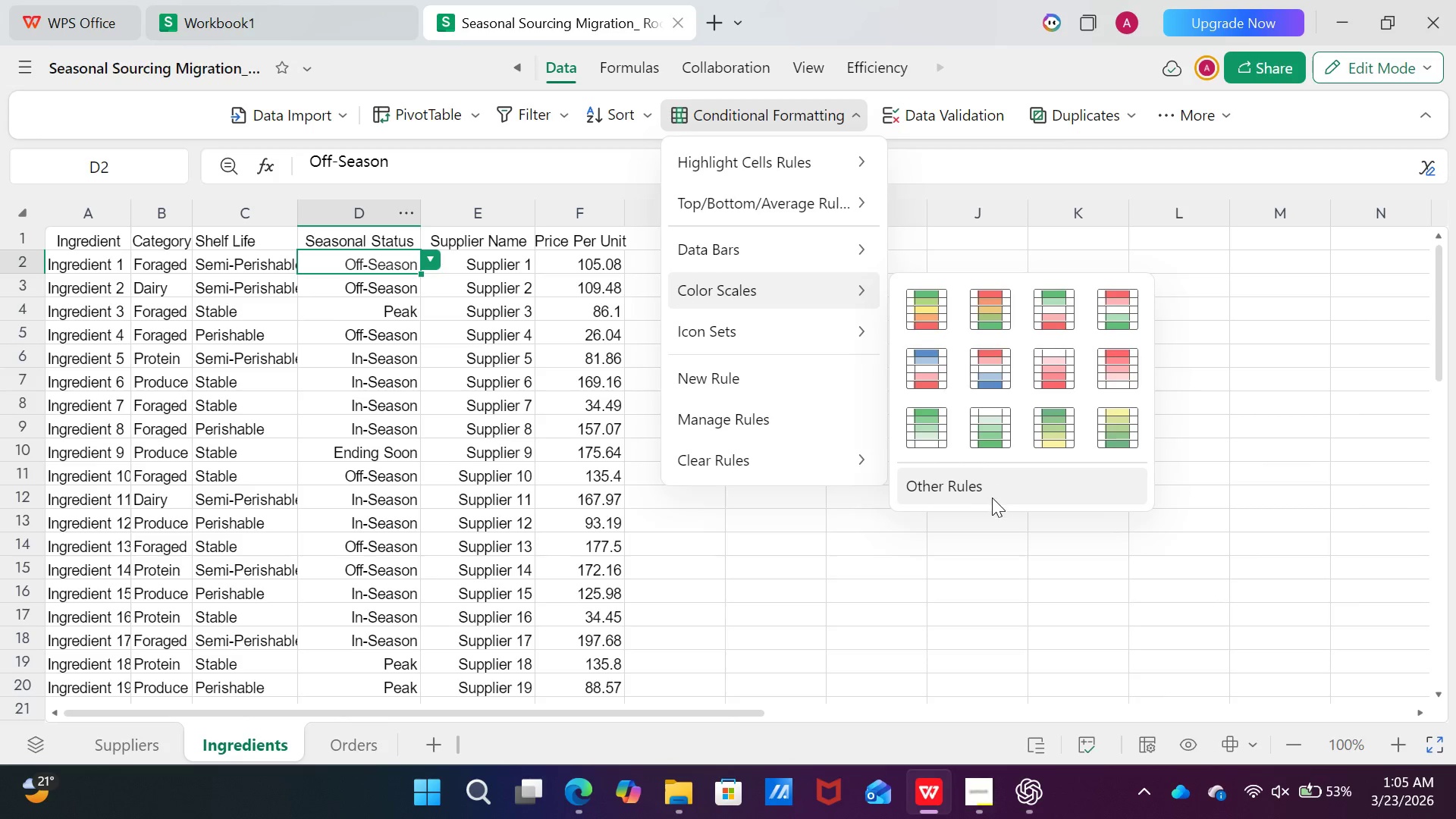 
left_click([992, 501])
 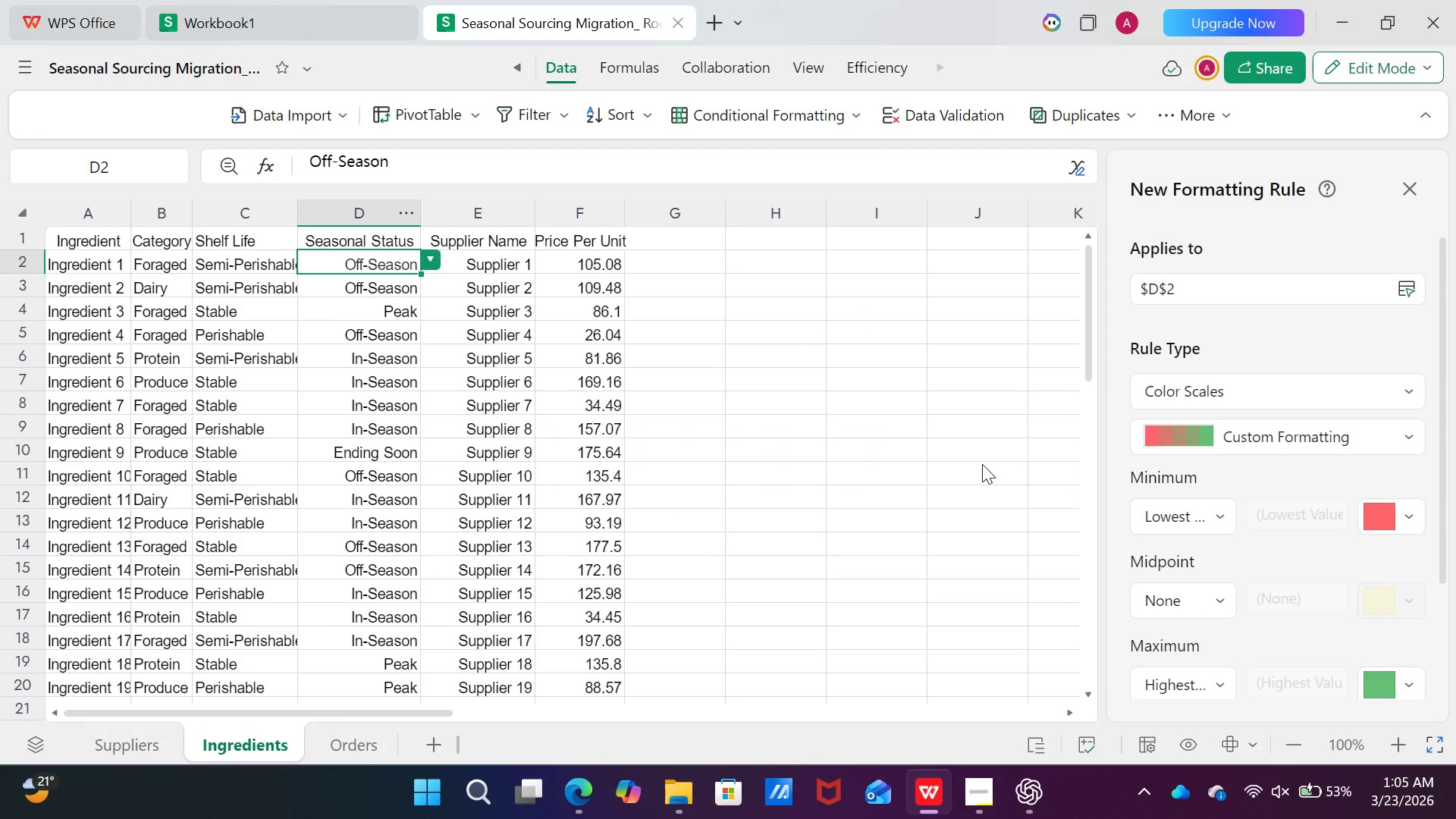 
wait(6.42)
 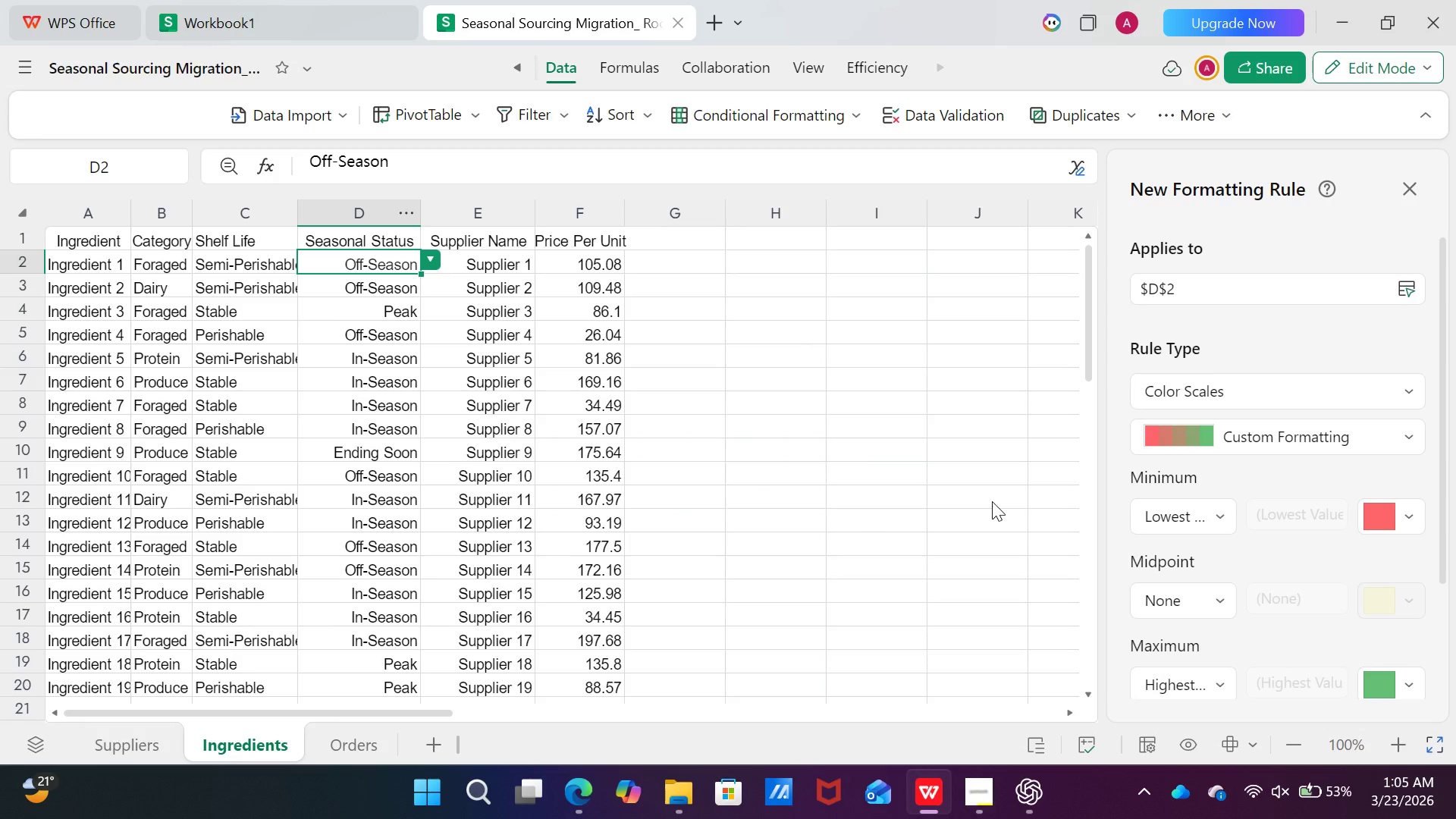 
scroll: coordinate [1253, 466], scroll_direction: down, amount: 3.0
 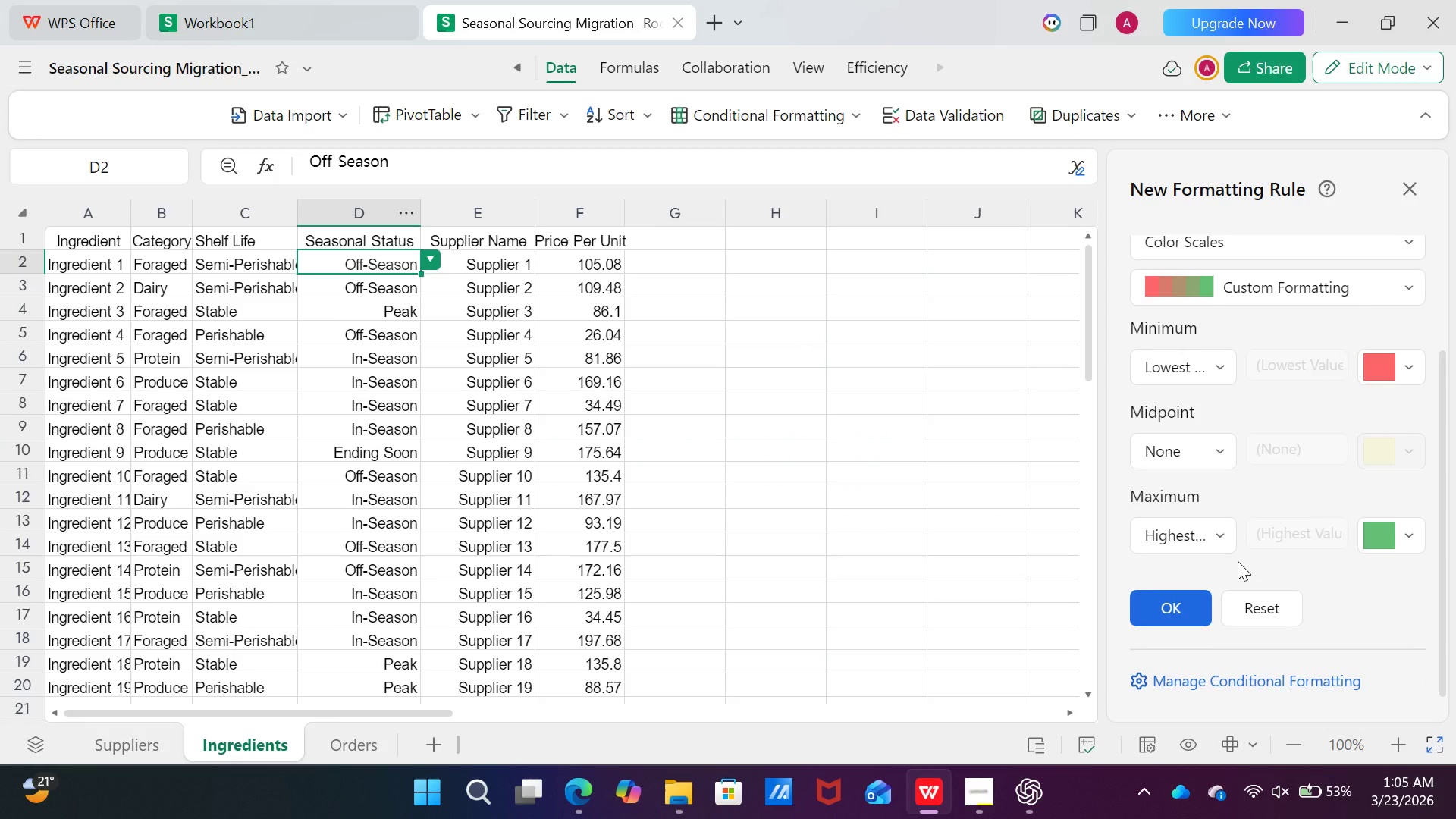 
scroll: coordinate [1238, 561], scroll_direction: up, amount: 4.0
 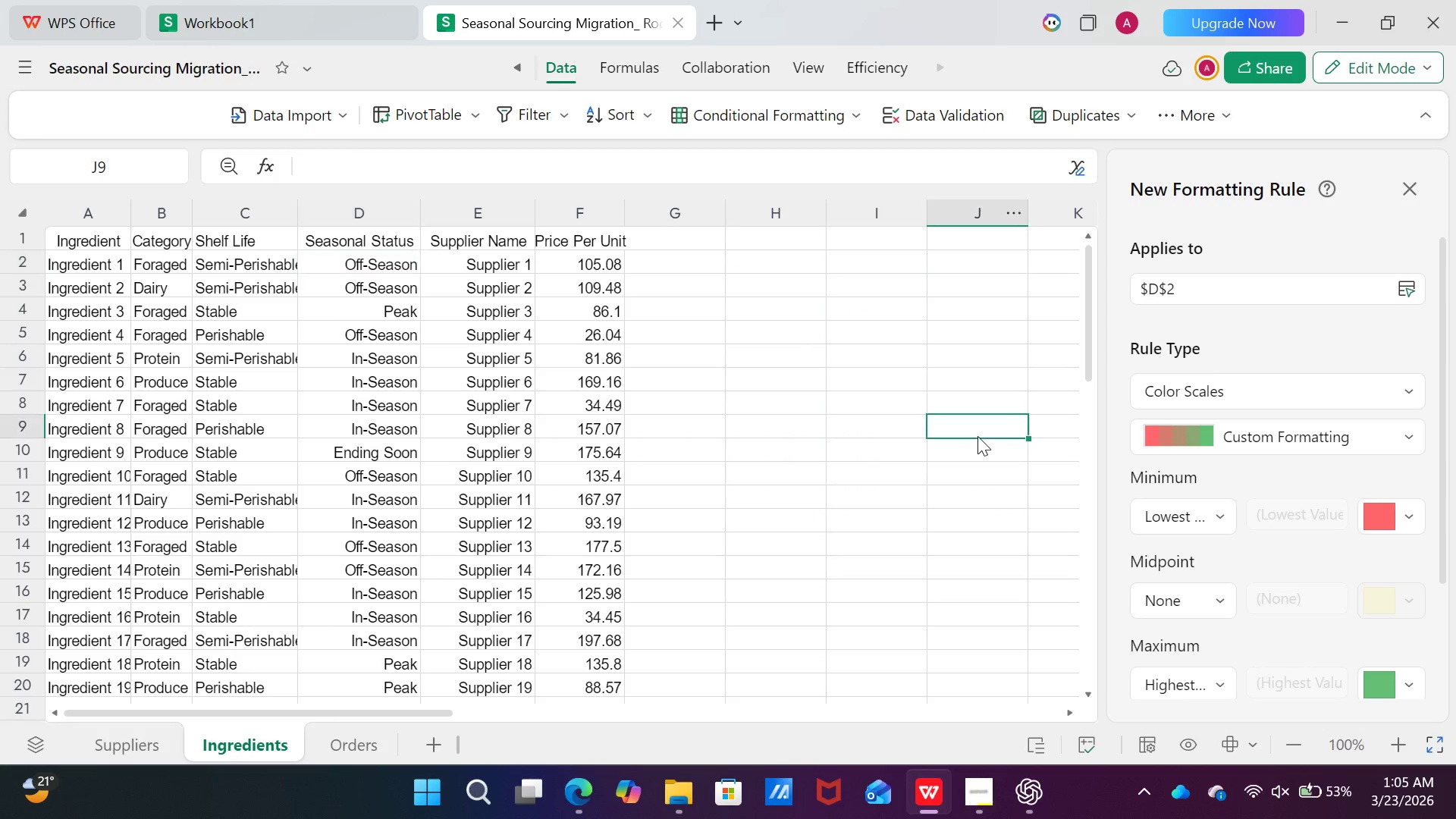 
left_click([977, 436])
 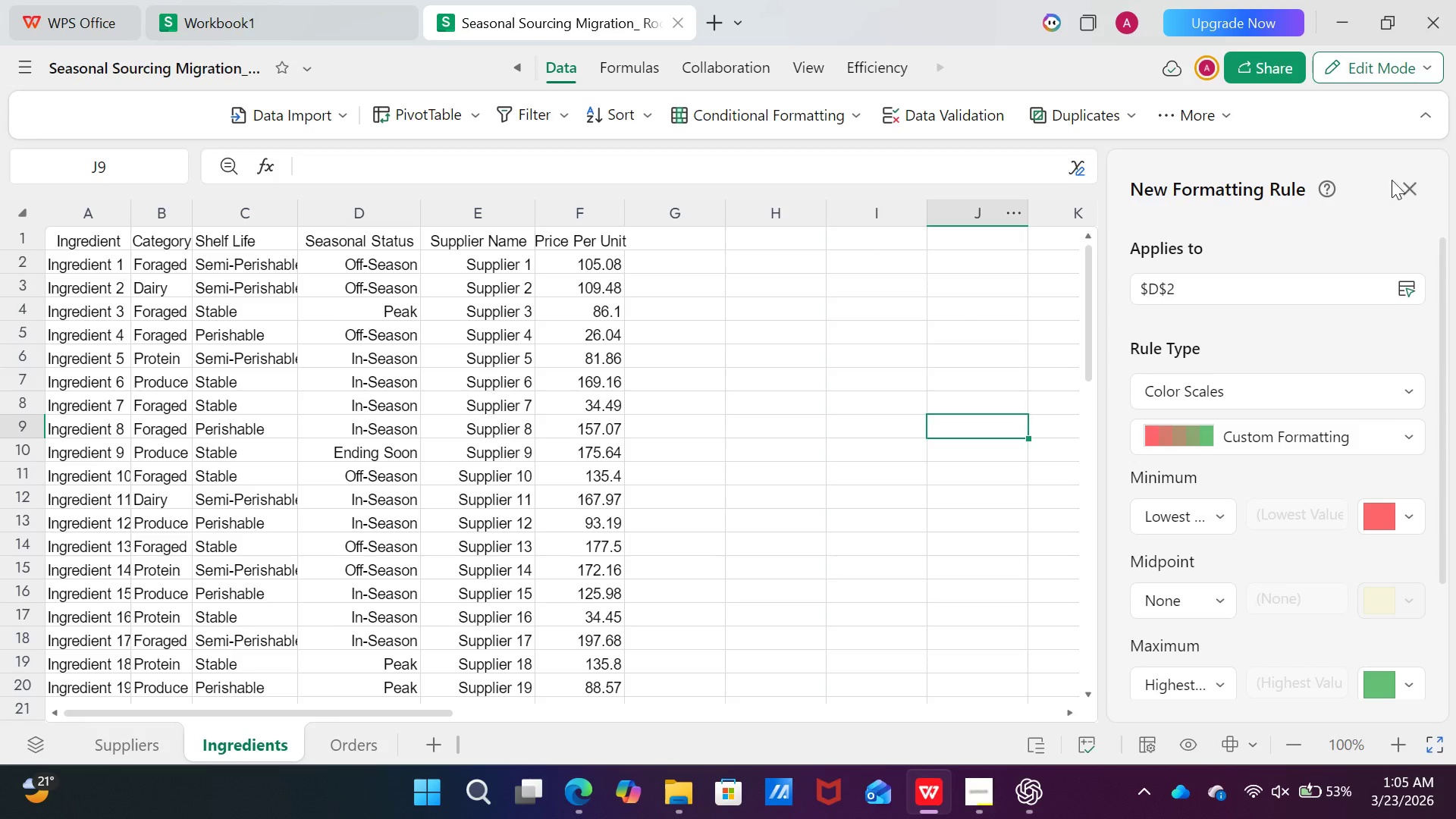 
left_click([1407, 188])
 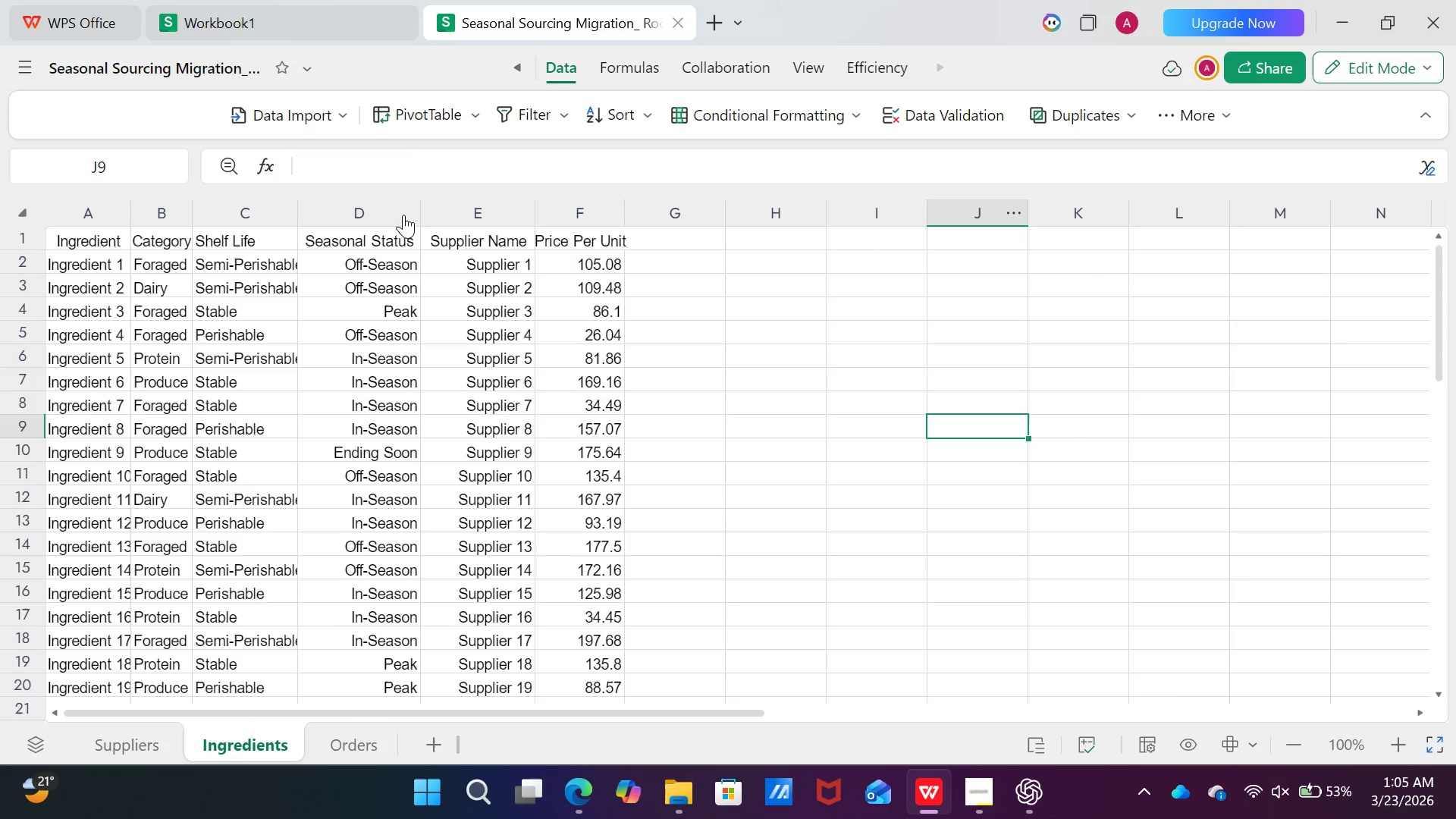 
left_click([410, 203])
 